 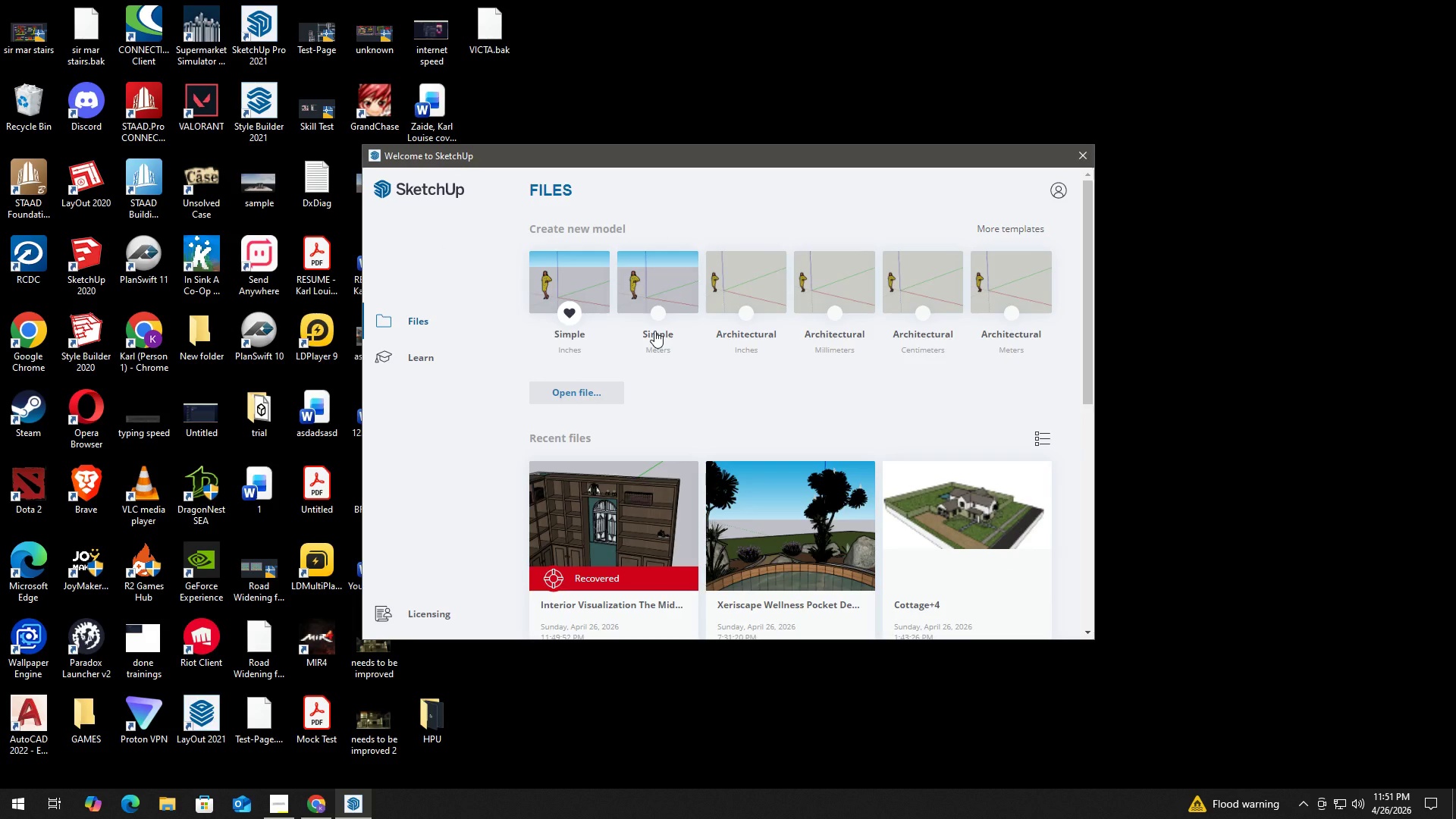 
left_click([626, 486])
 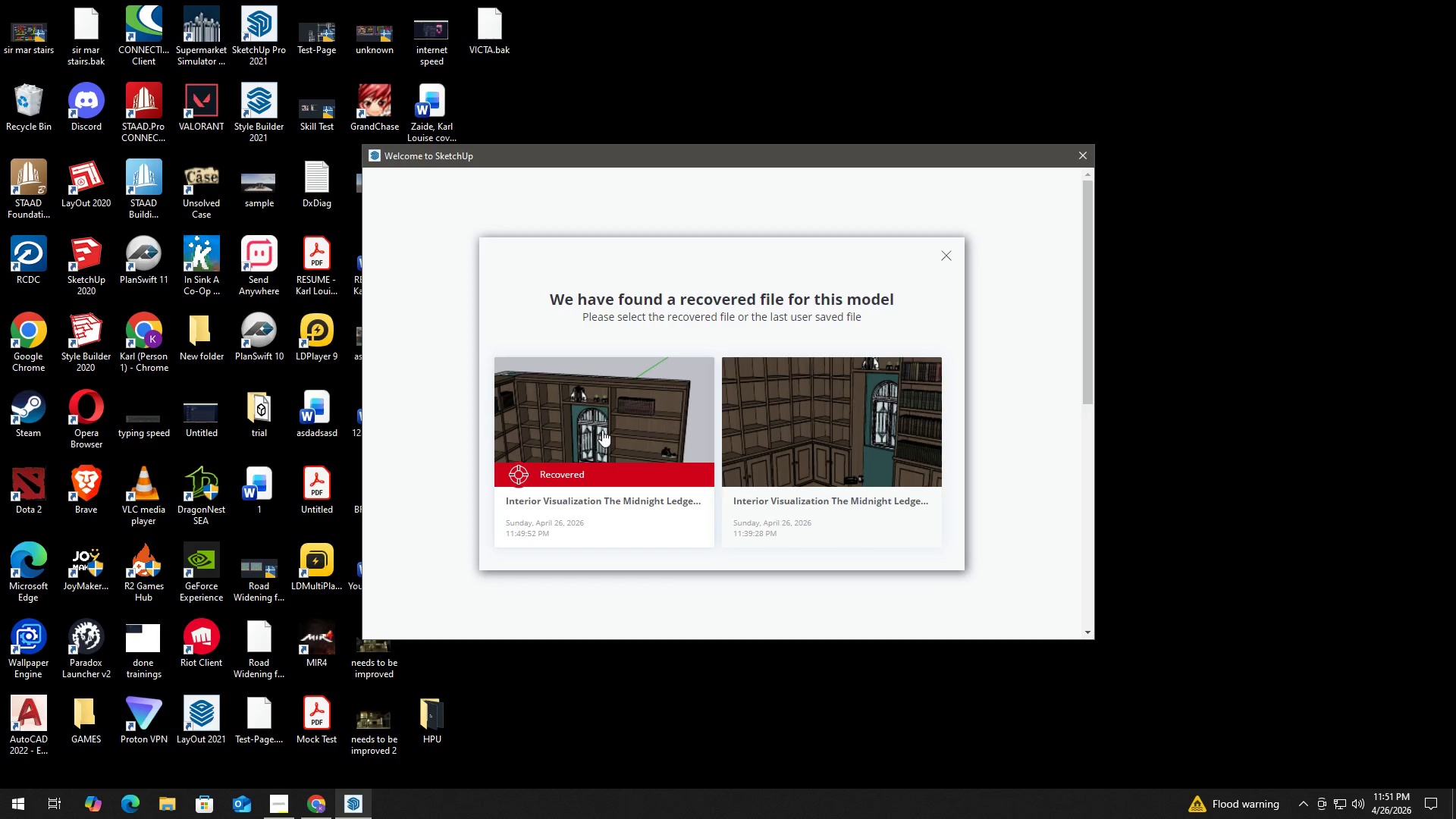 
left_click([602, 429])
 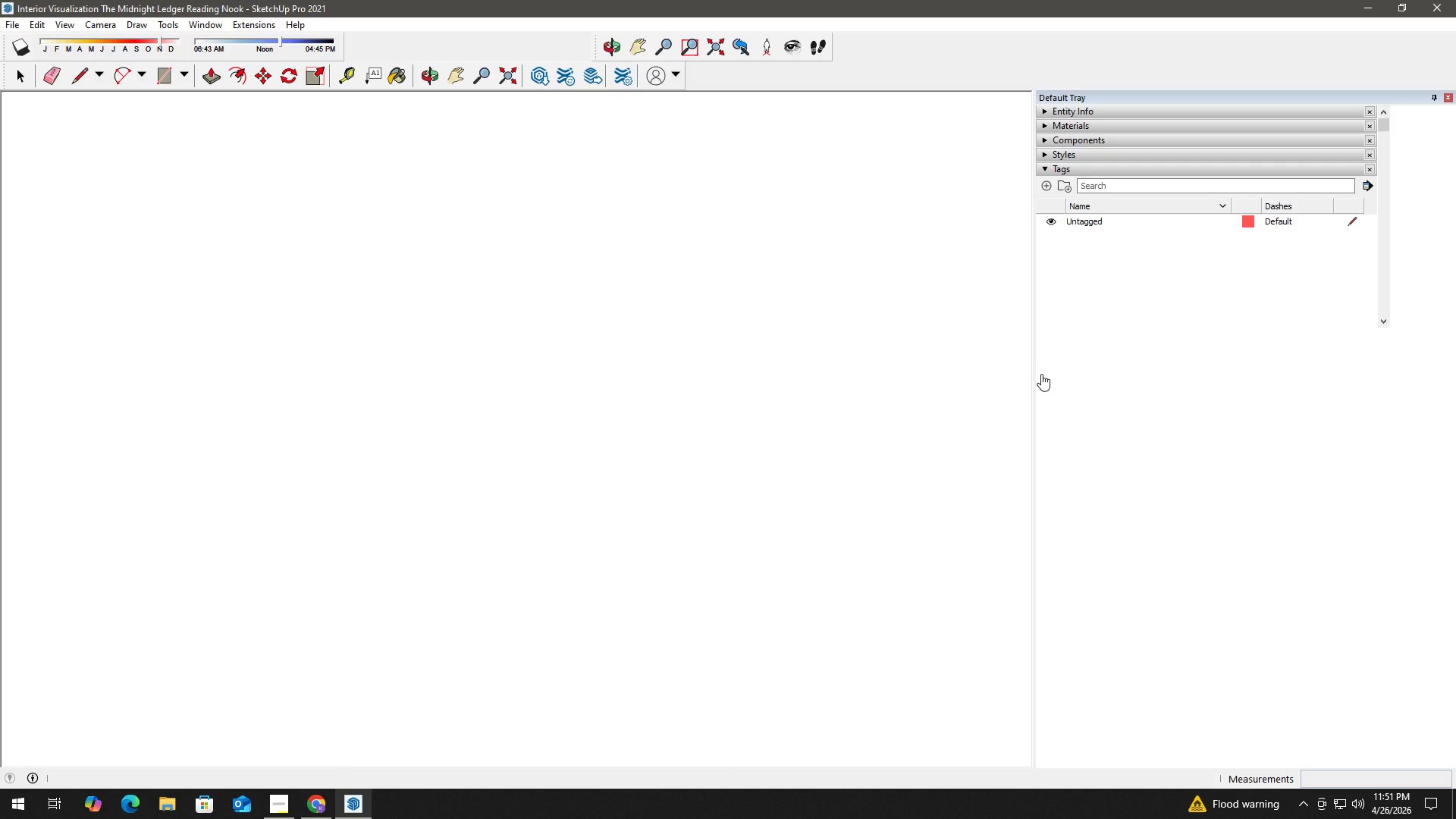 
wait(16.94)
 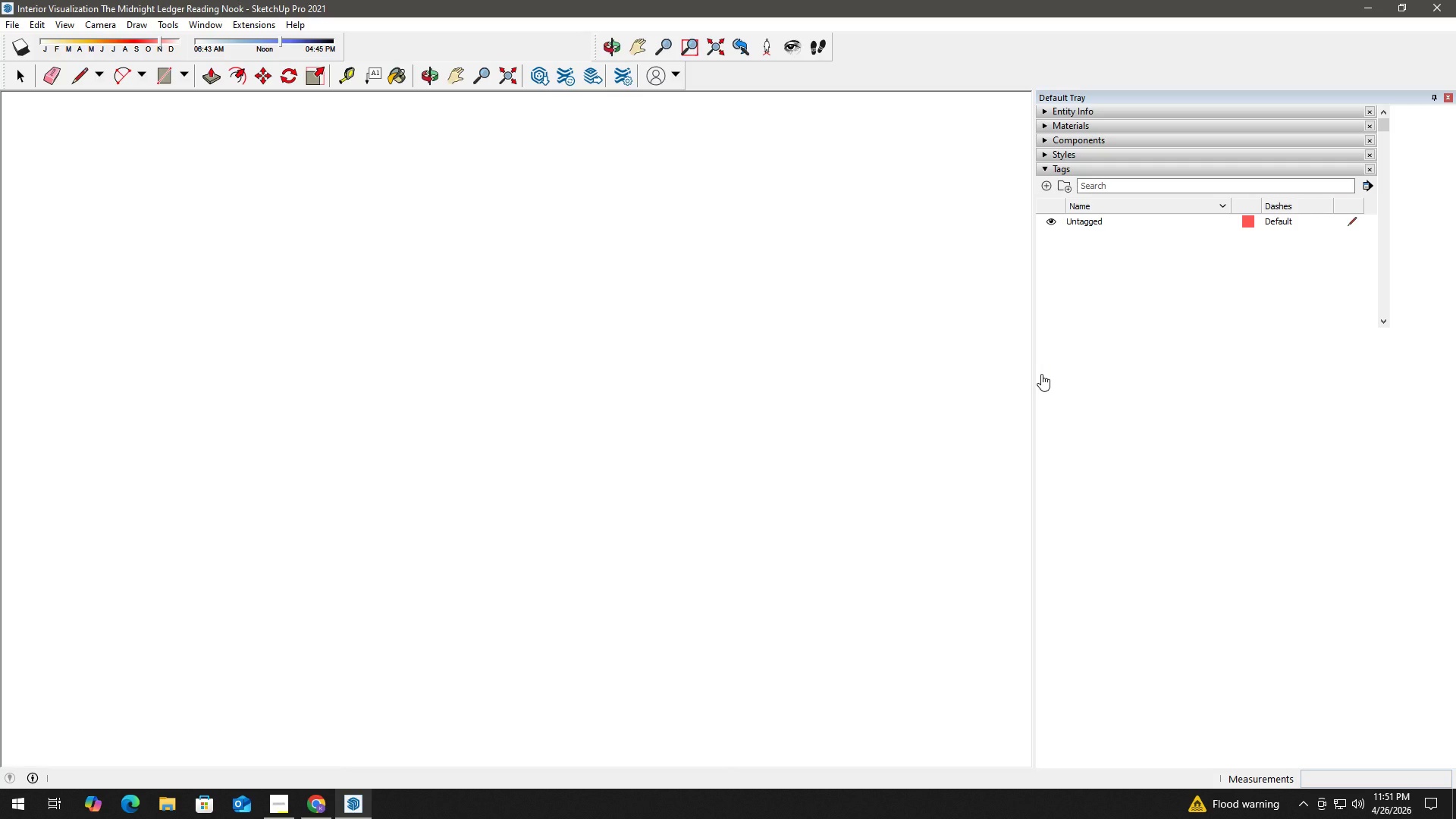 
scroll: coordinate [816, 395], scroll_direction: down, amount: 3.0
 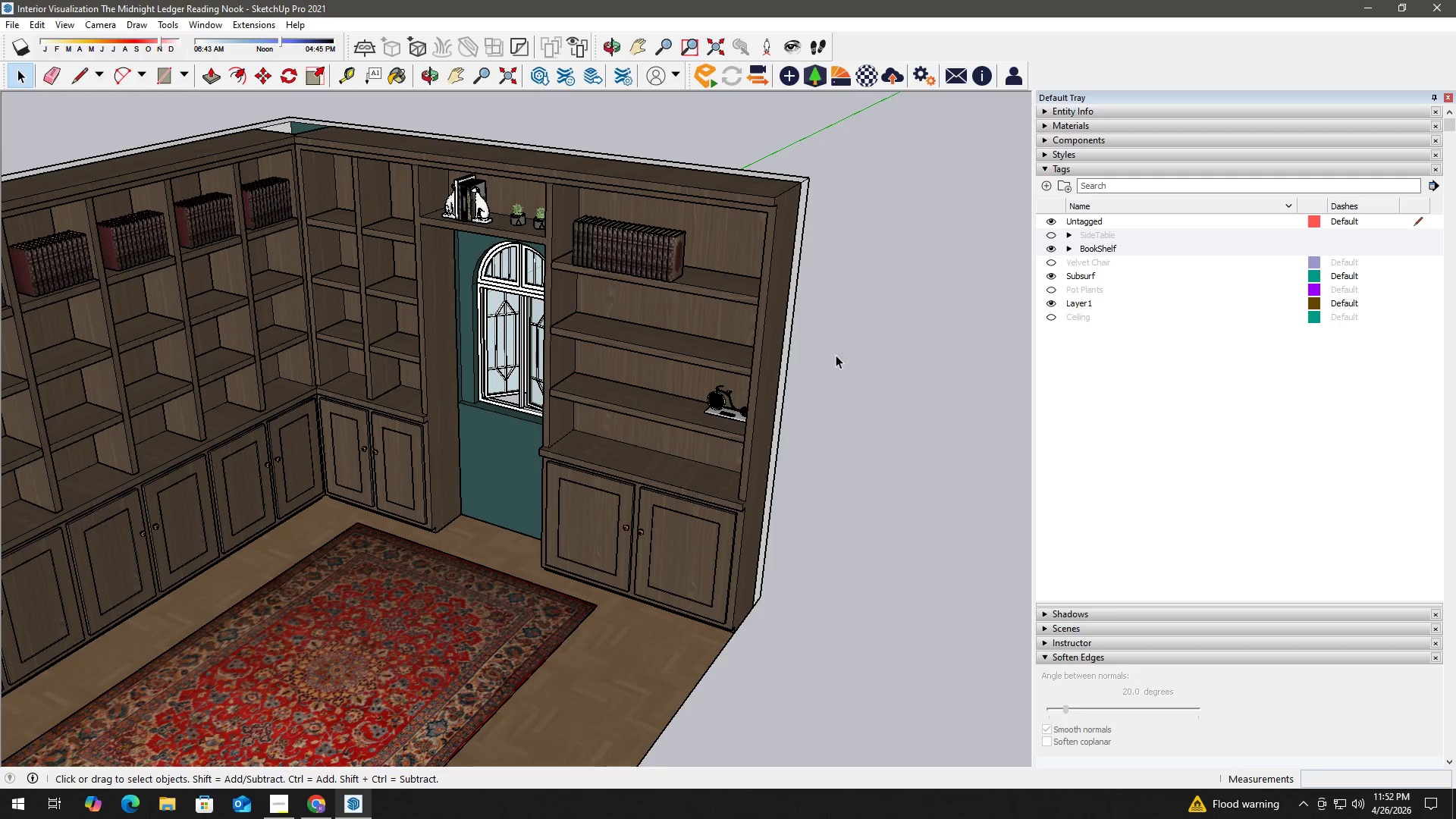 
wait(8.08)
 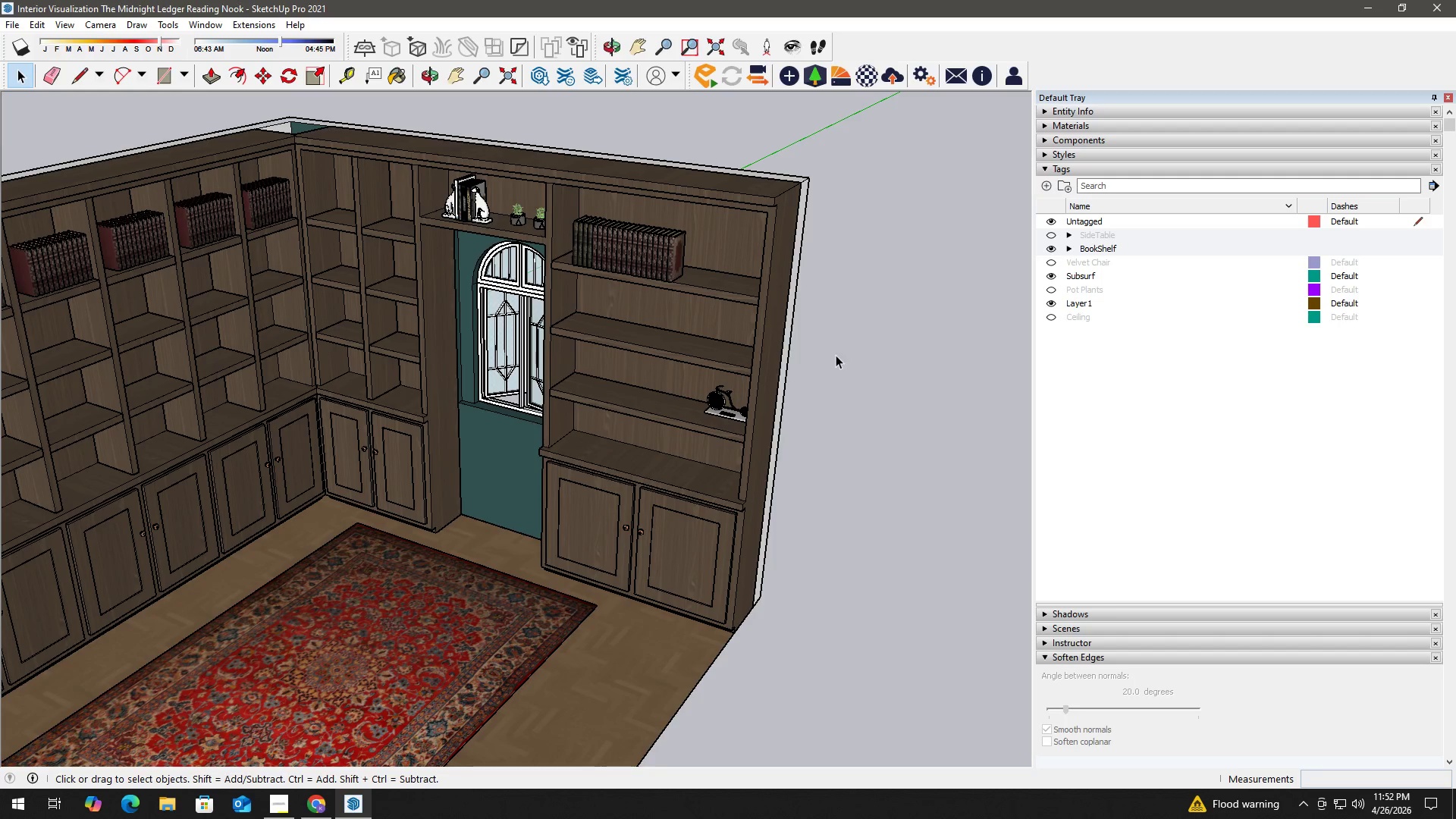 
left_click_drag(start_coordinate=[1034, 381], to_coordinate=[1050, 381])
 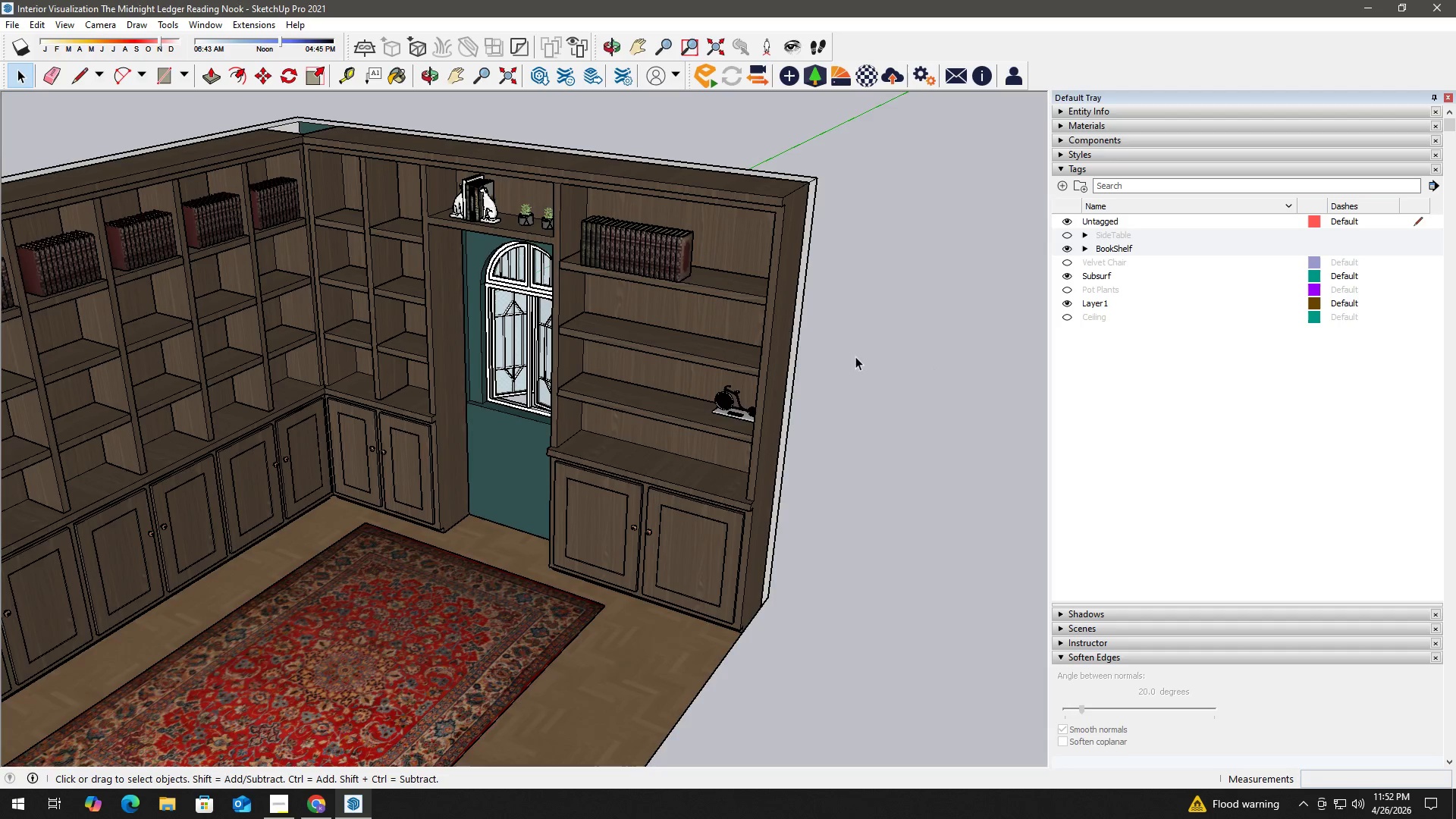 
scroll: coordinate [852, 356], scroll_direction: down, amount: 3.0
 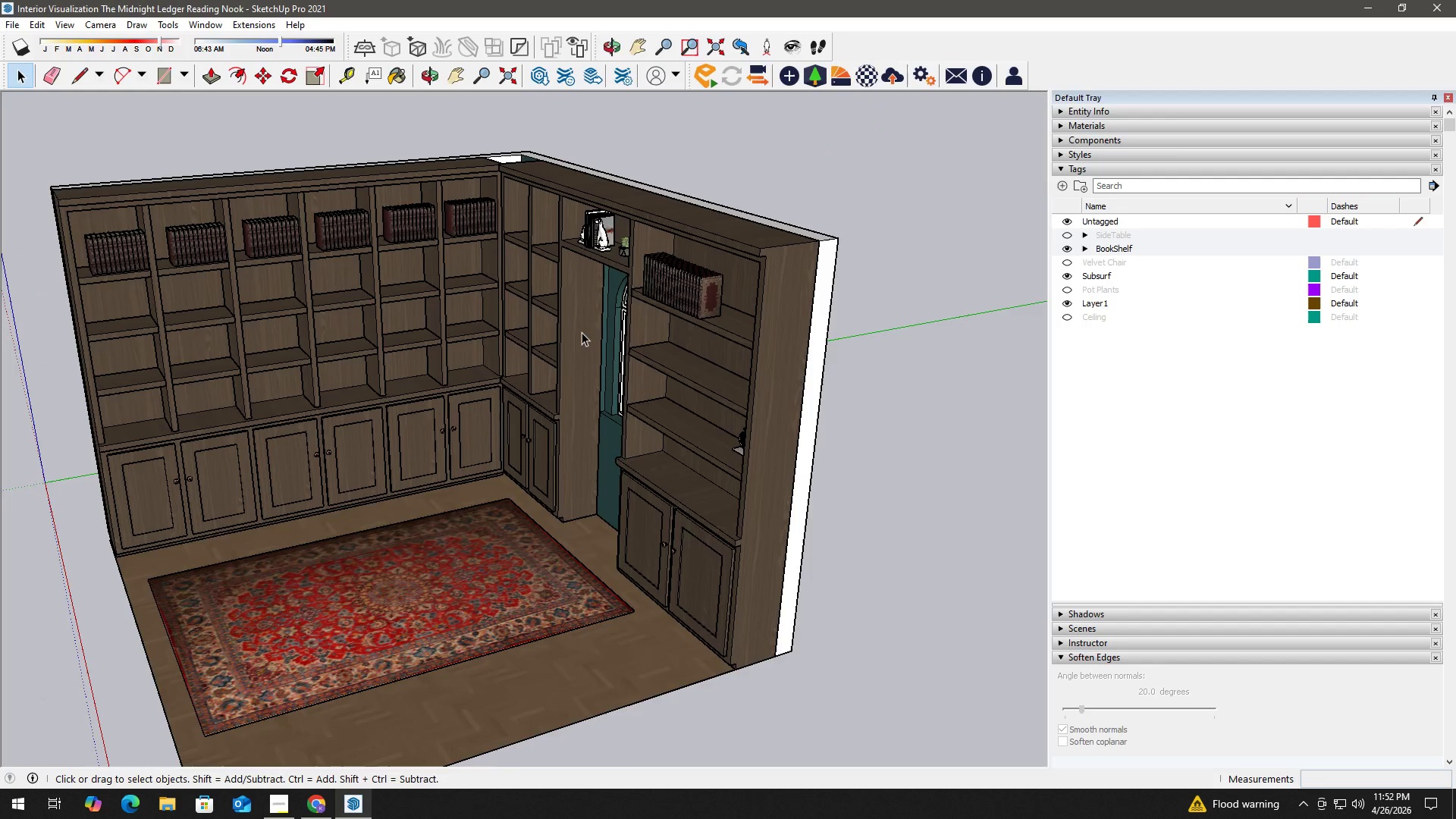 
scroll: coordinate [655, 299], scroll_direction: up, amount: 2.0
 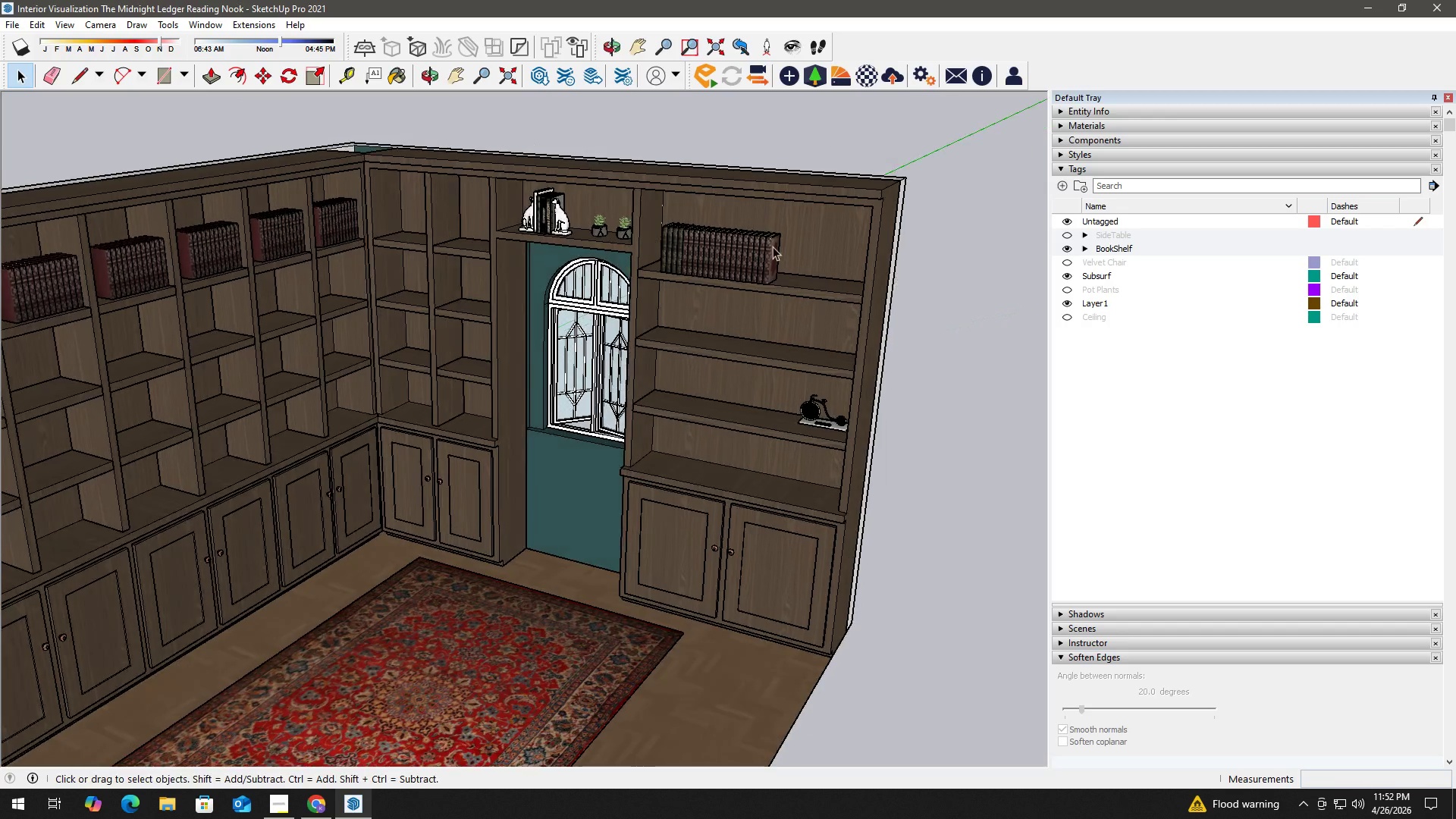 
key(Space)
 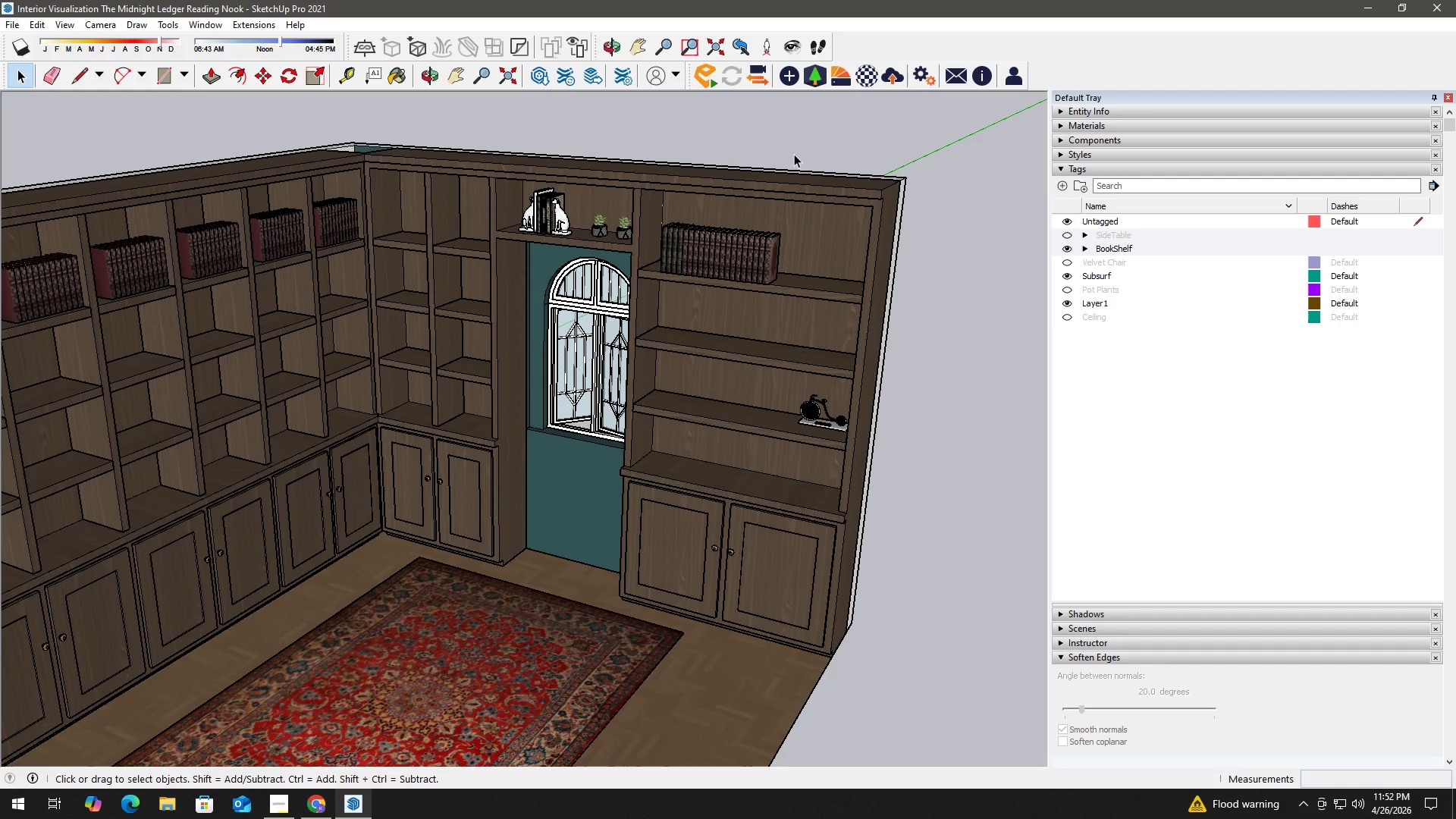 
left_click([795, 150])
 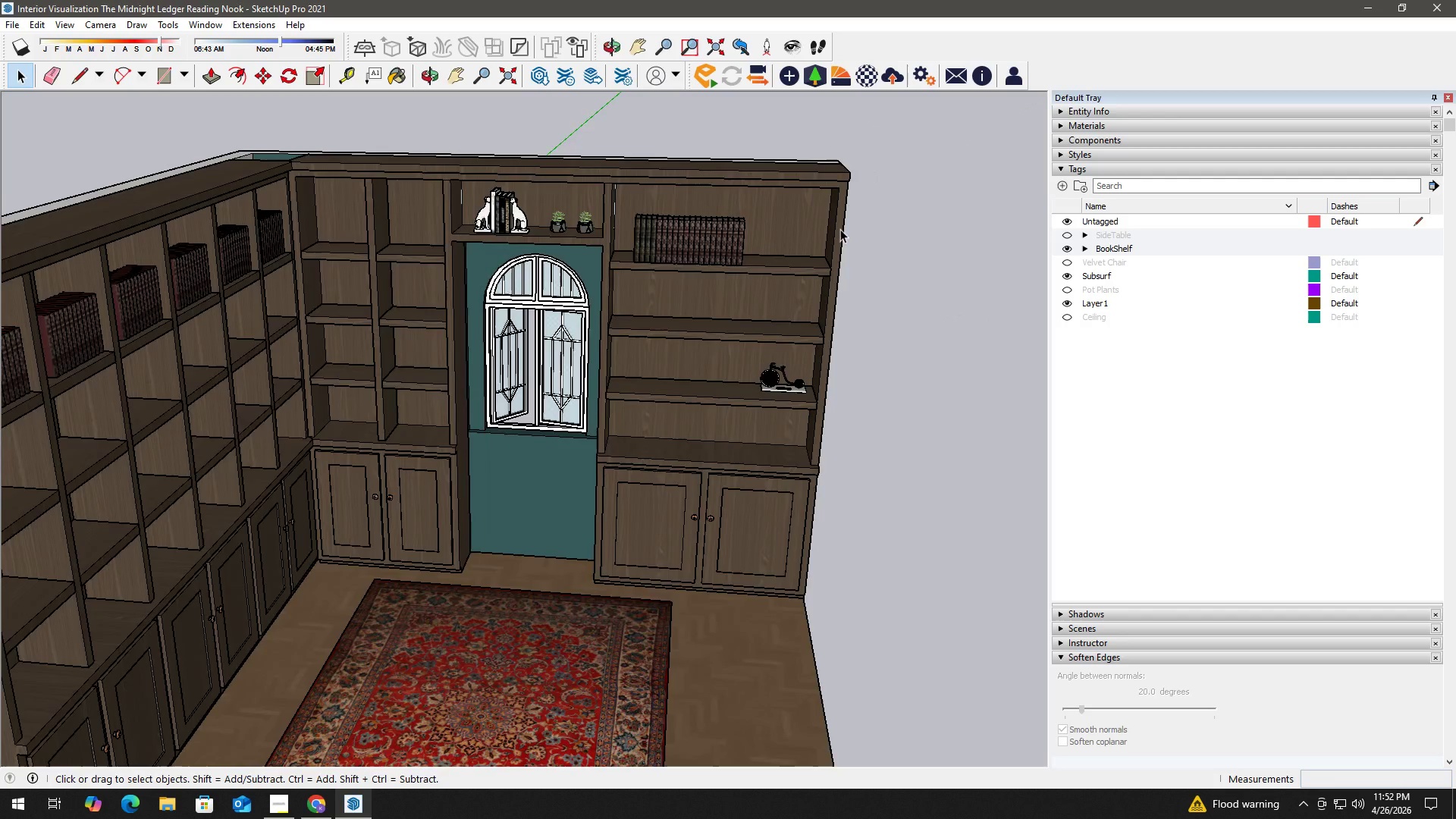 
scroll: coordinate [714, 228], scroll_direction: up, amount: 2.0
 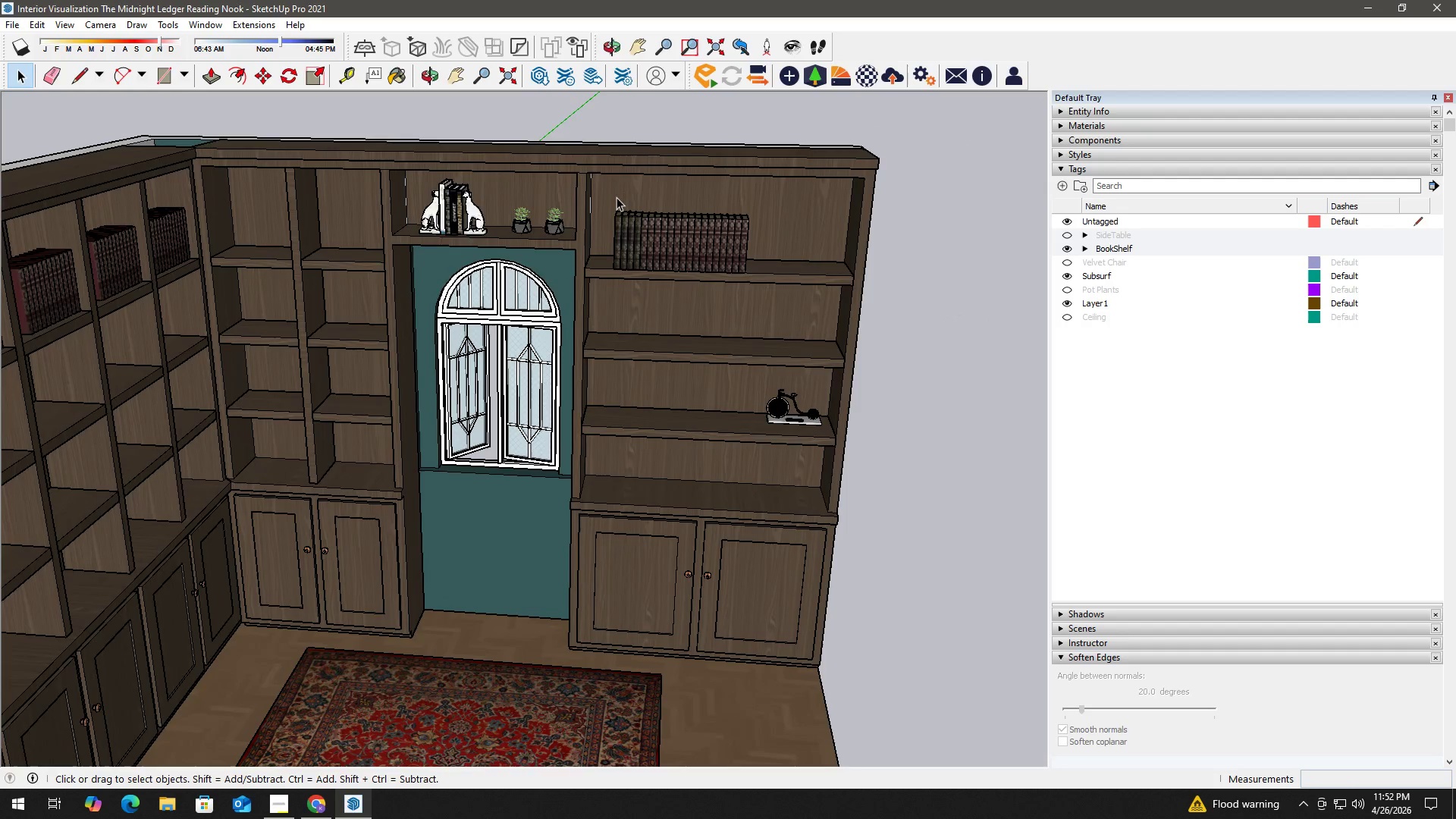 
left_click_drag(start_coordinate=[608, 196], to_coordinate=[769, 300])
 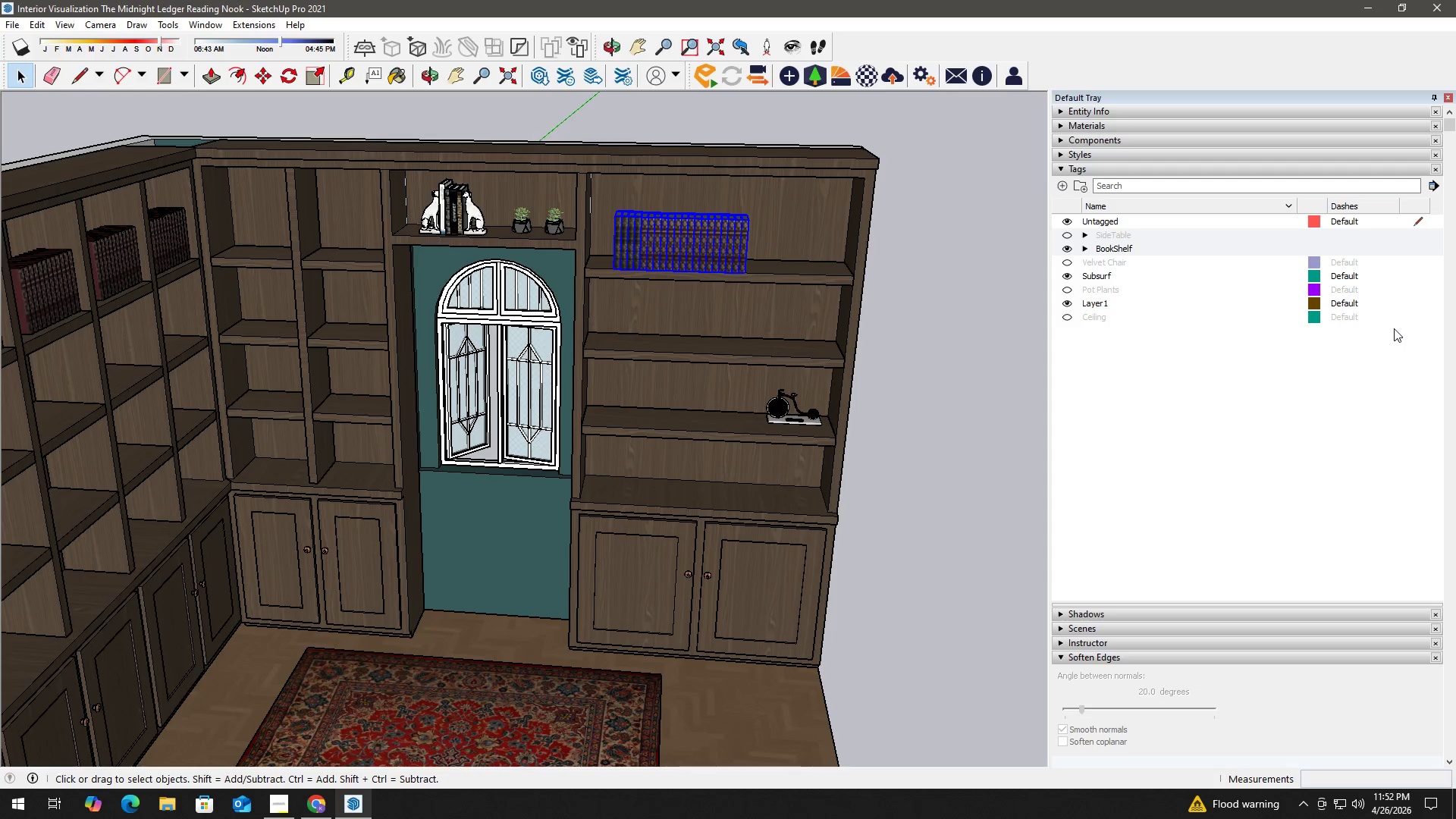 
scroll: coordinate [1396, 294], scroll_direction: up, amount: 1.0
 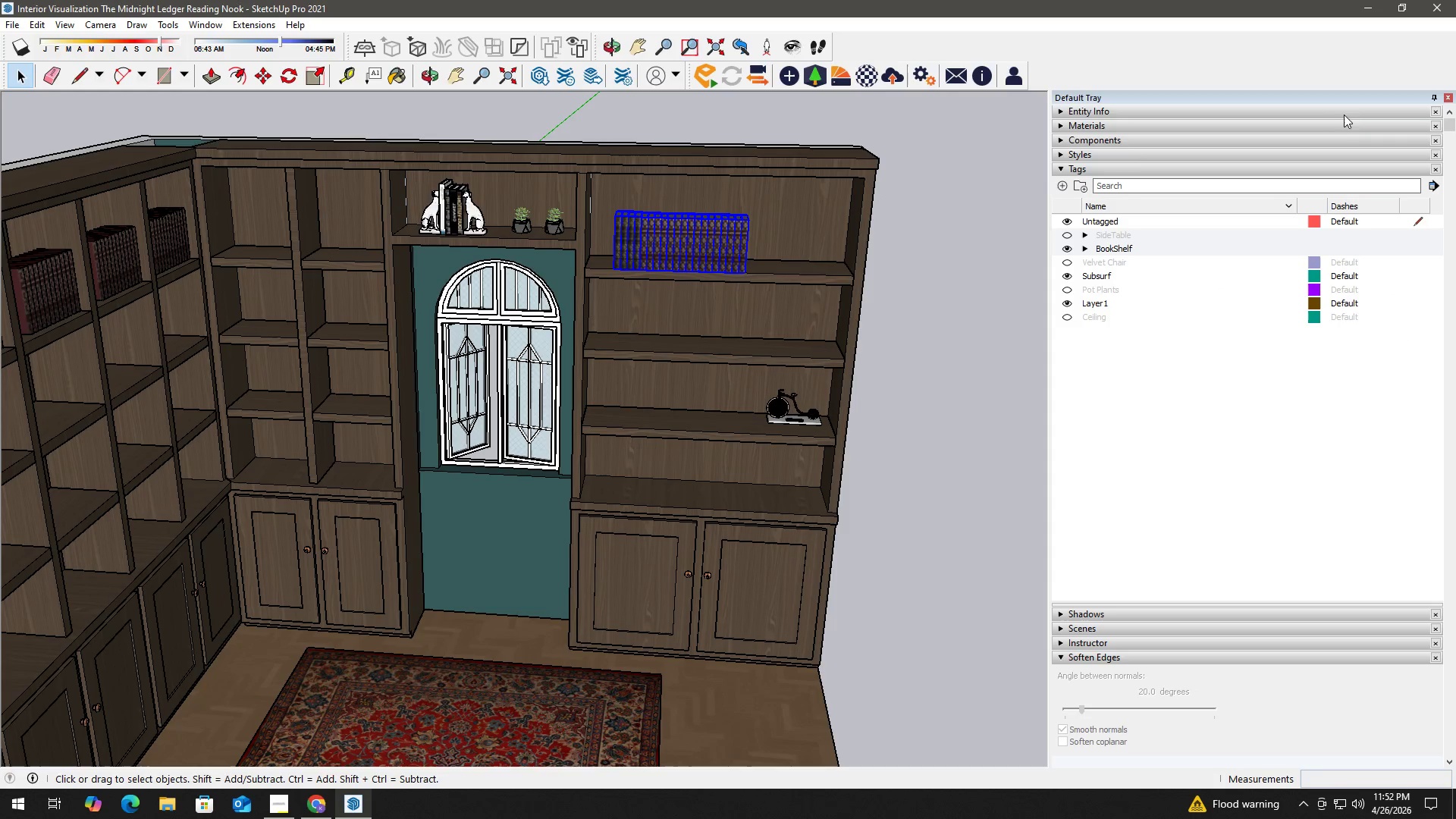 
left_click([1358, 107])
 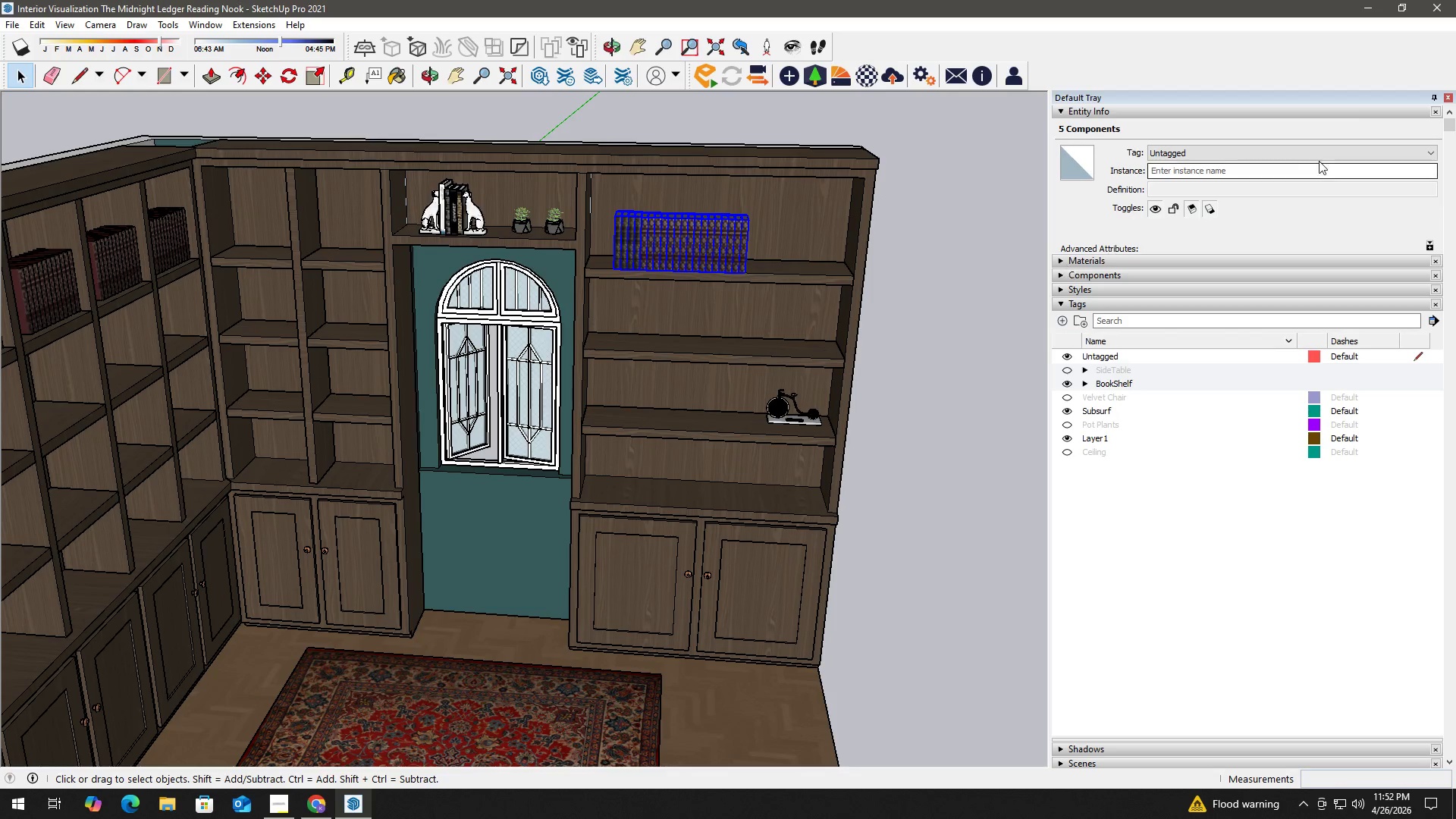 
left_click([1334, 144])
 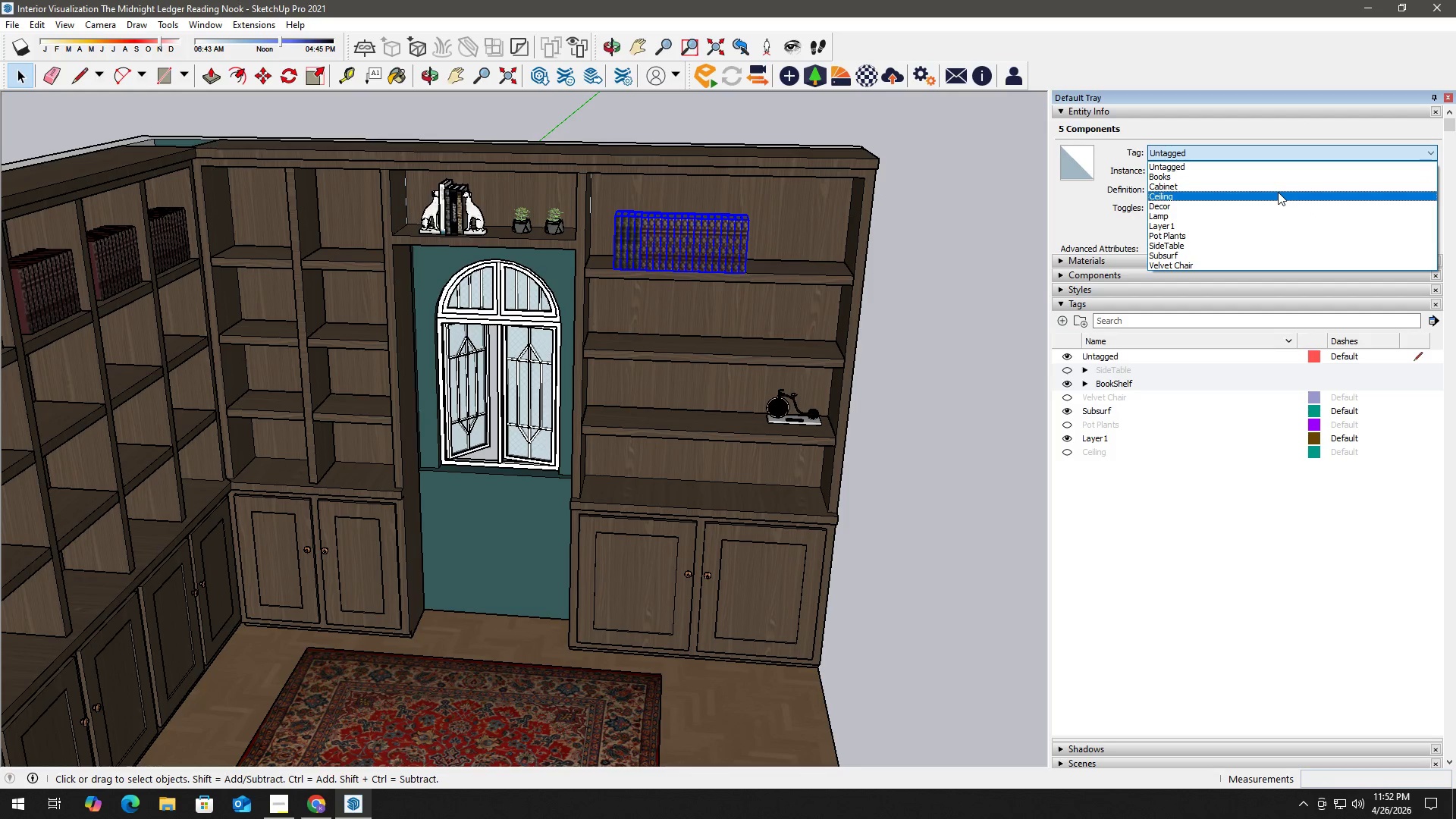 
left_click([1288, 176])
 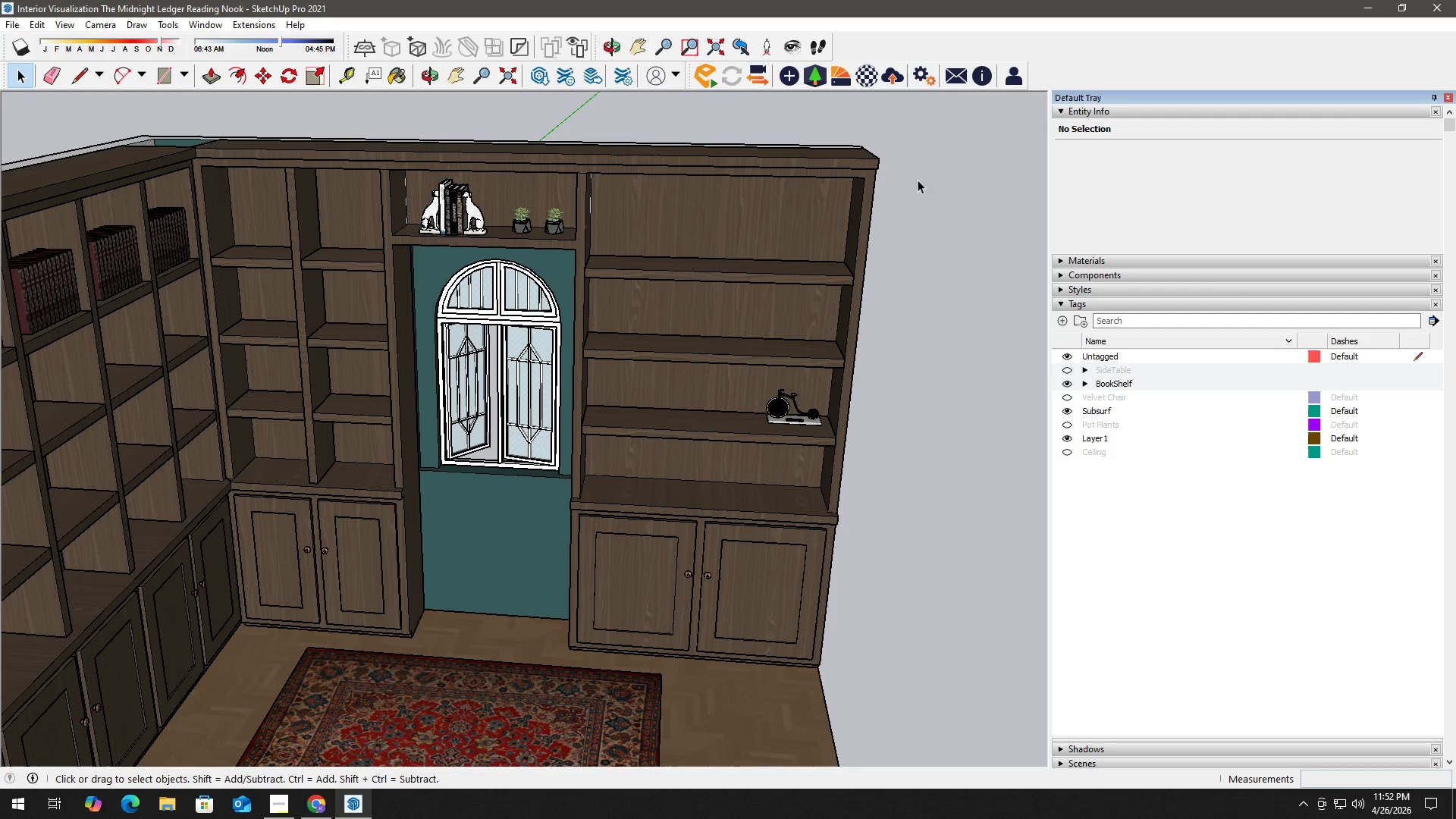 
key(Control+ControlLeft)
 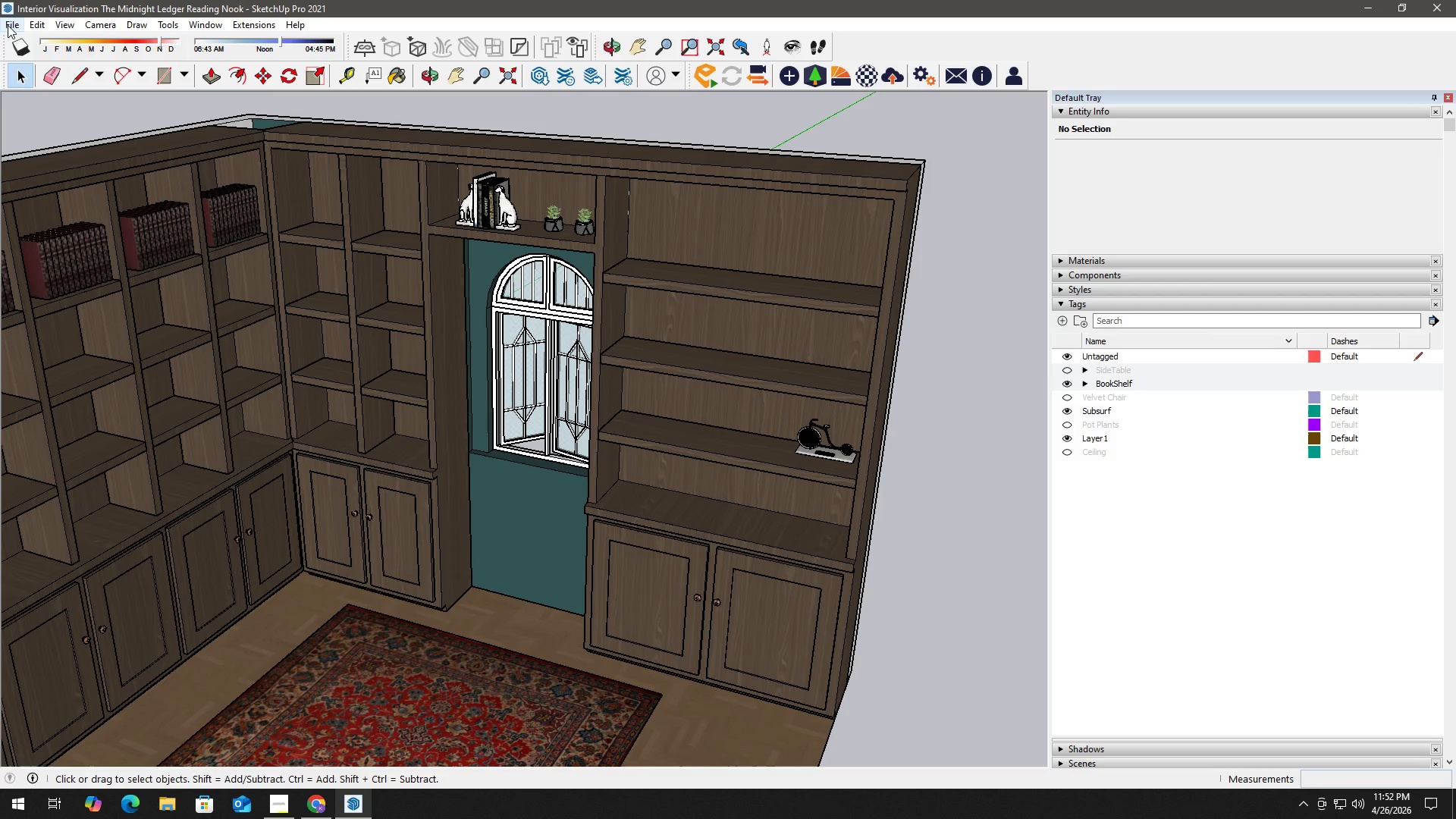 
left_click([7, 24])
 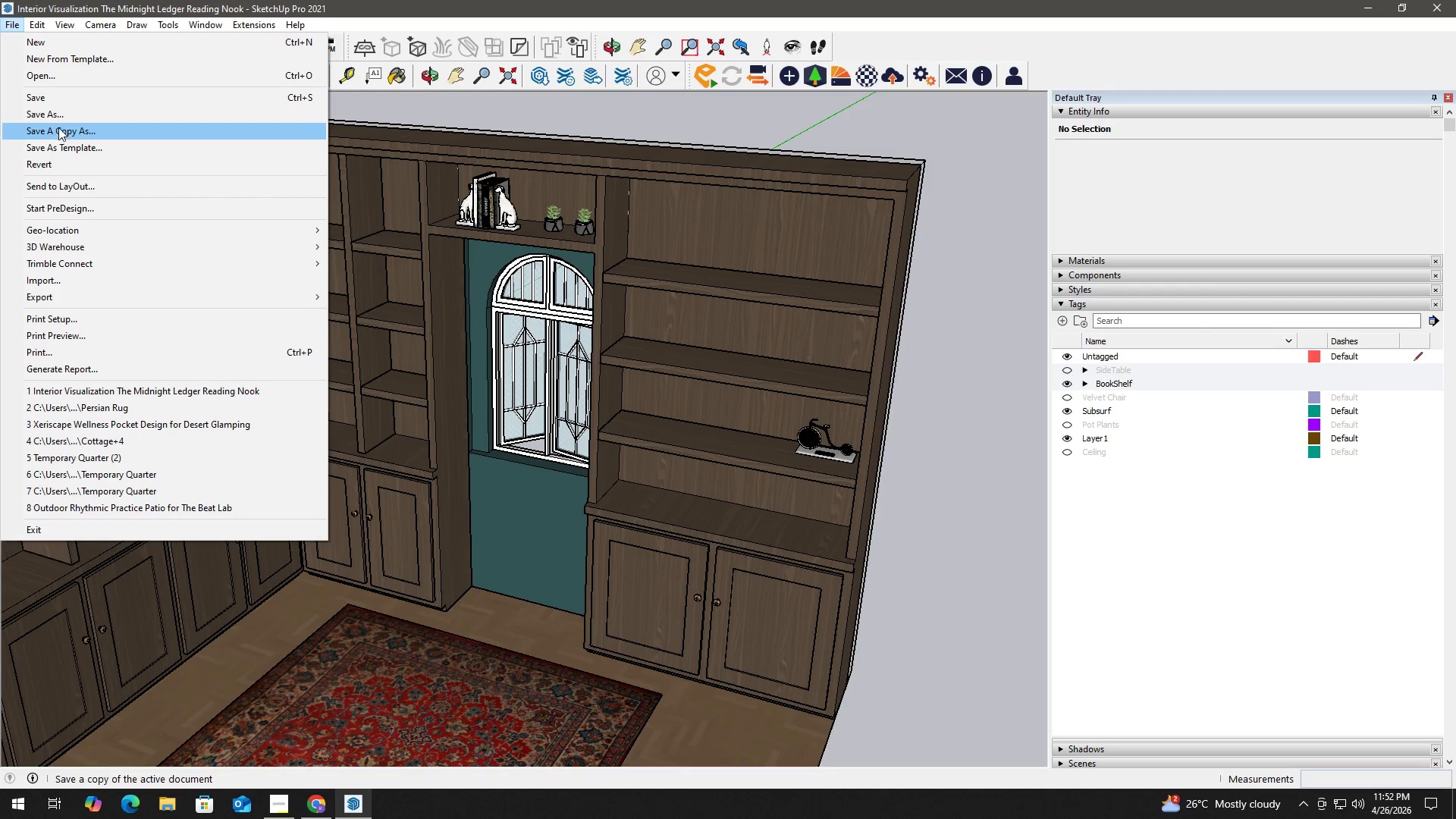 
left_click([68, 112])
 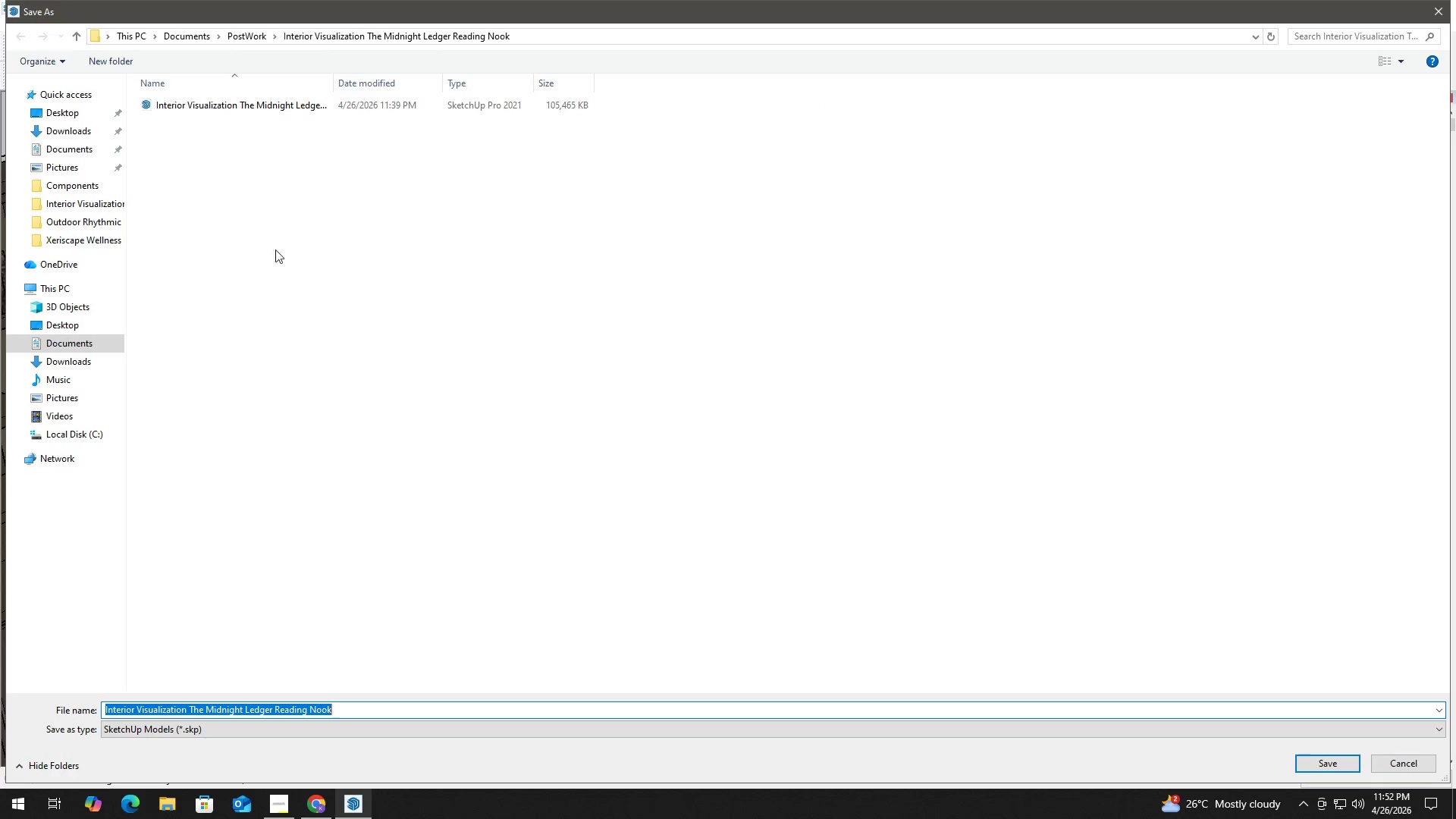 
left_click([263, 99])
 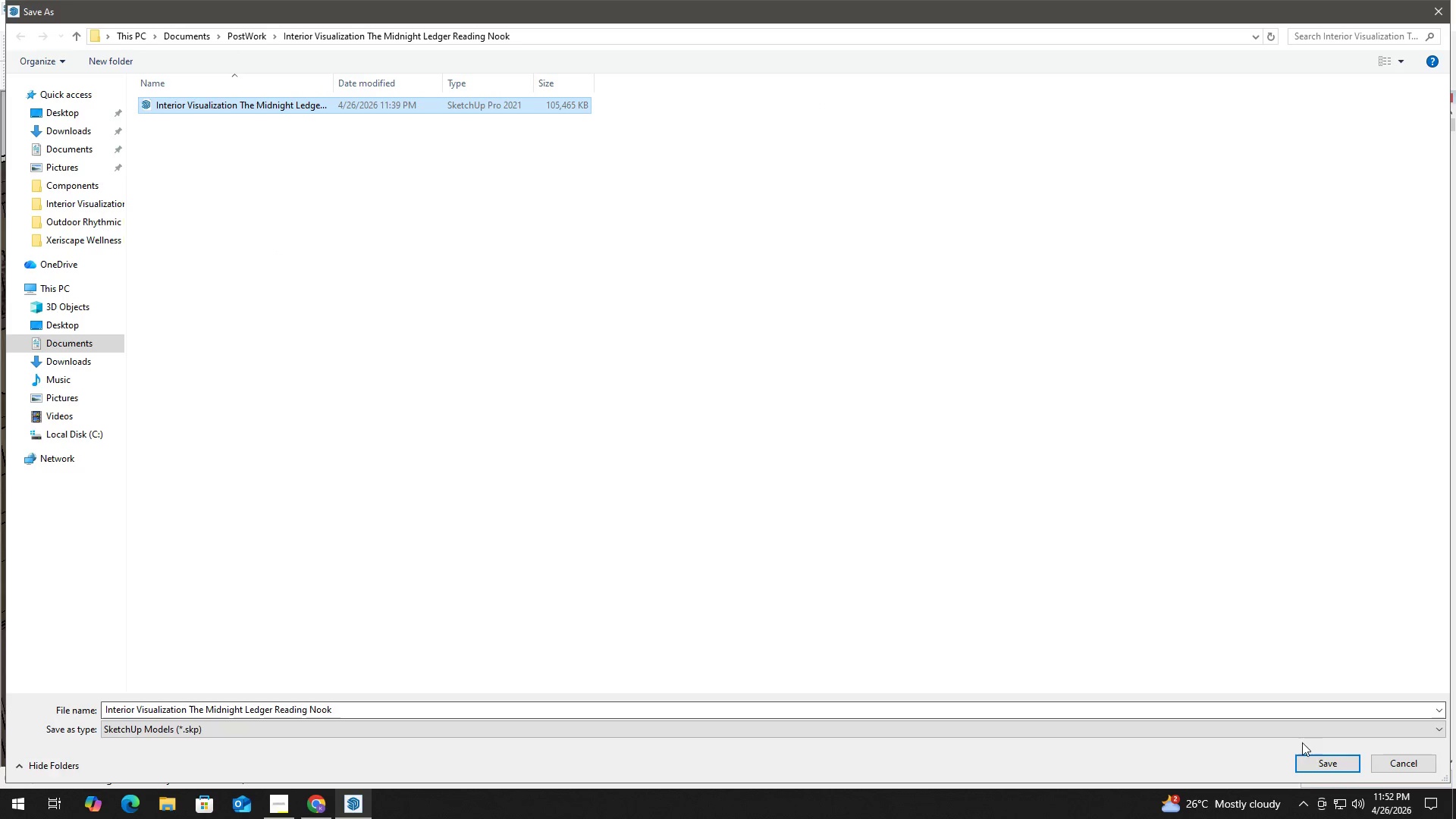 
left_click([1320, 760])
 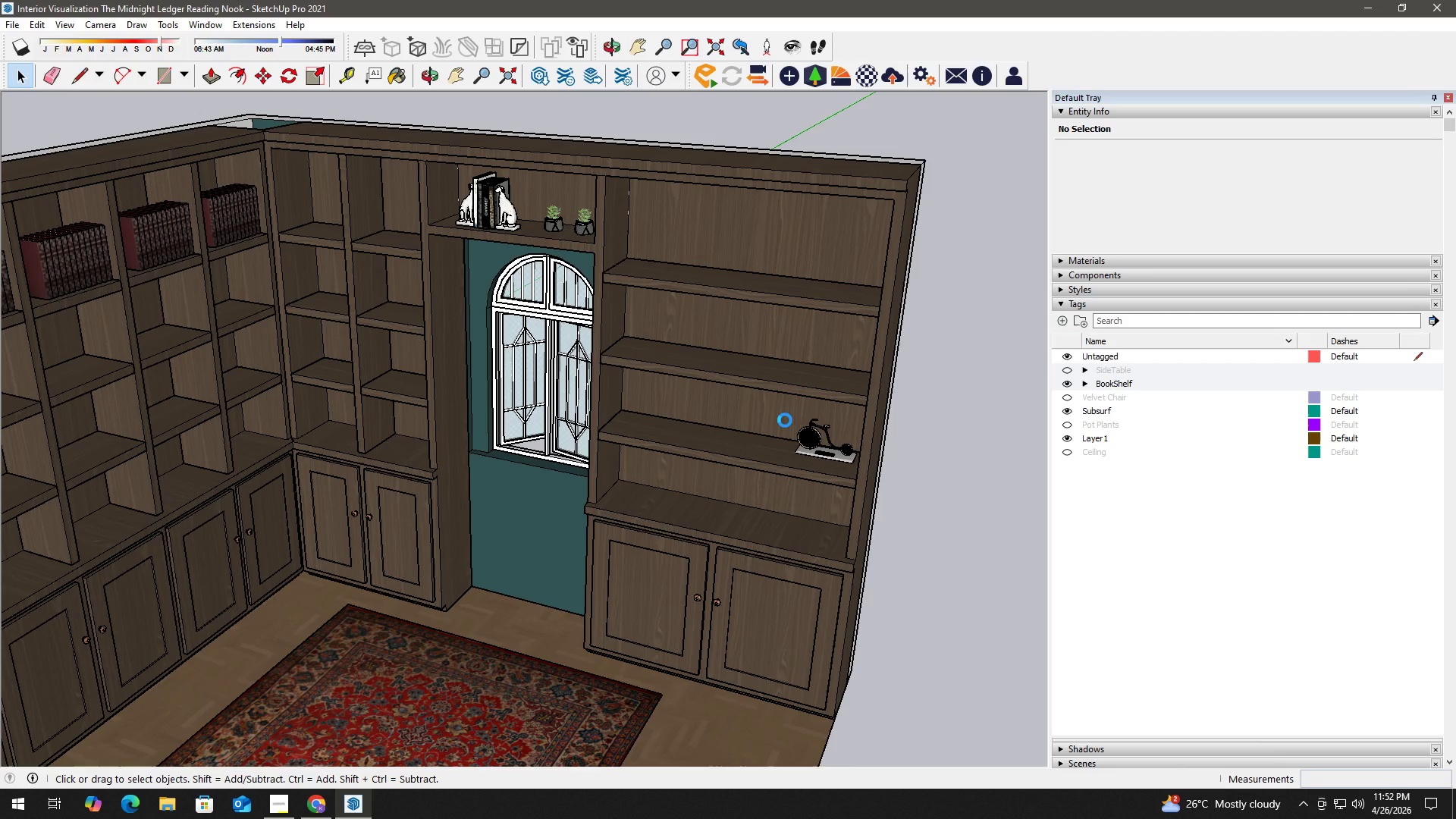 
wait(11.26)
 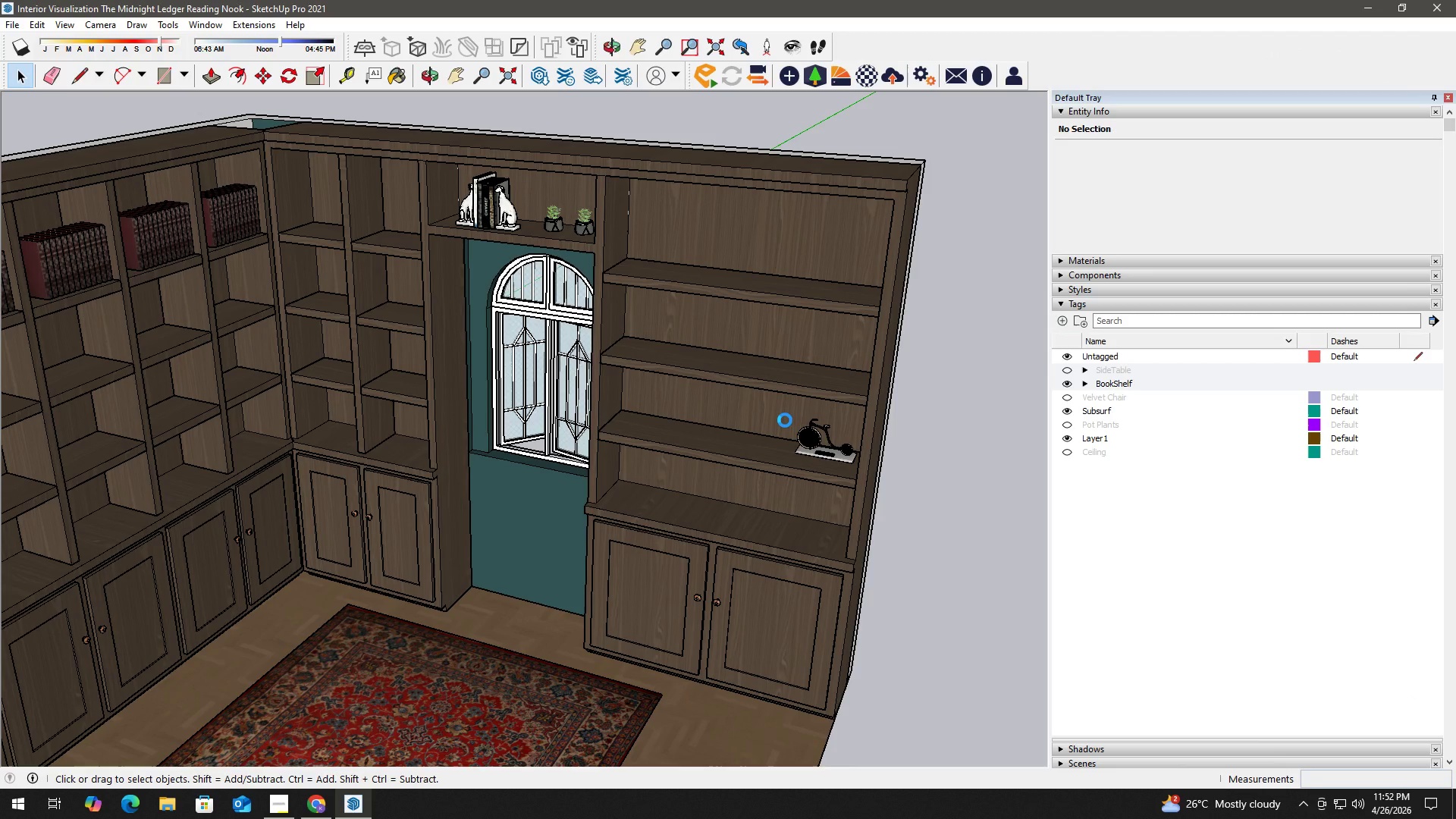 
key(H)
 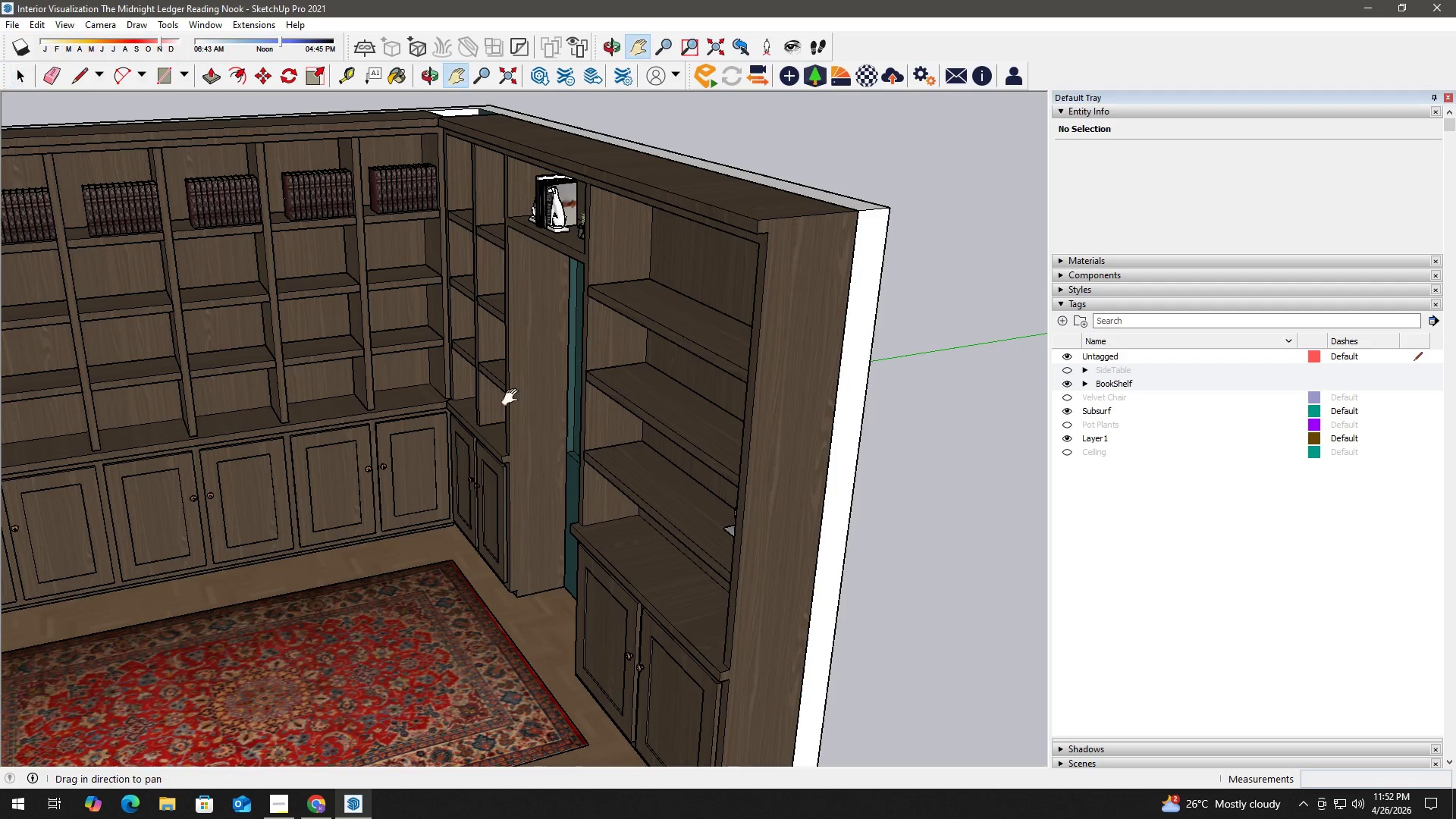 
left_click_drag(start_coordinate=[513, 397], to_coordinate=[883, 429])
 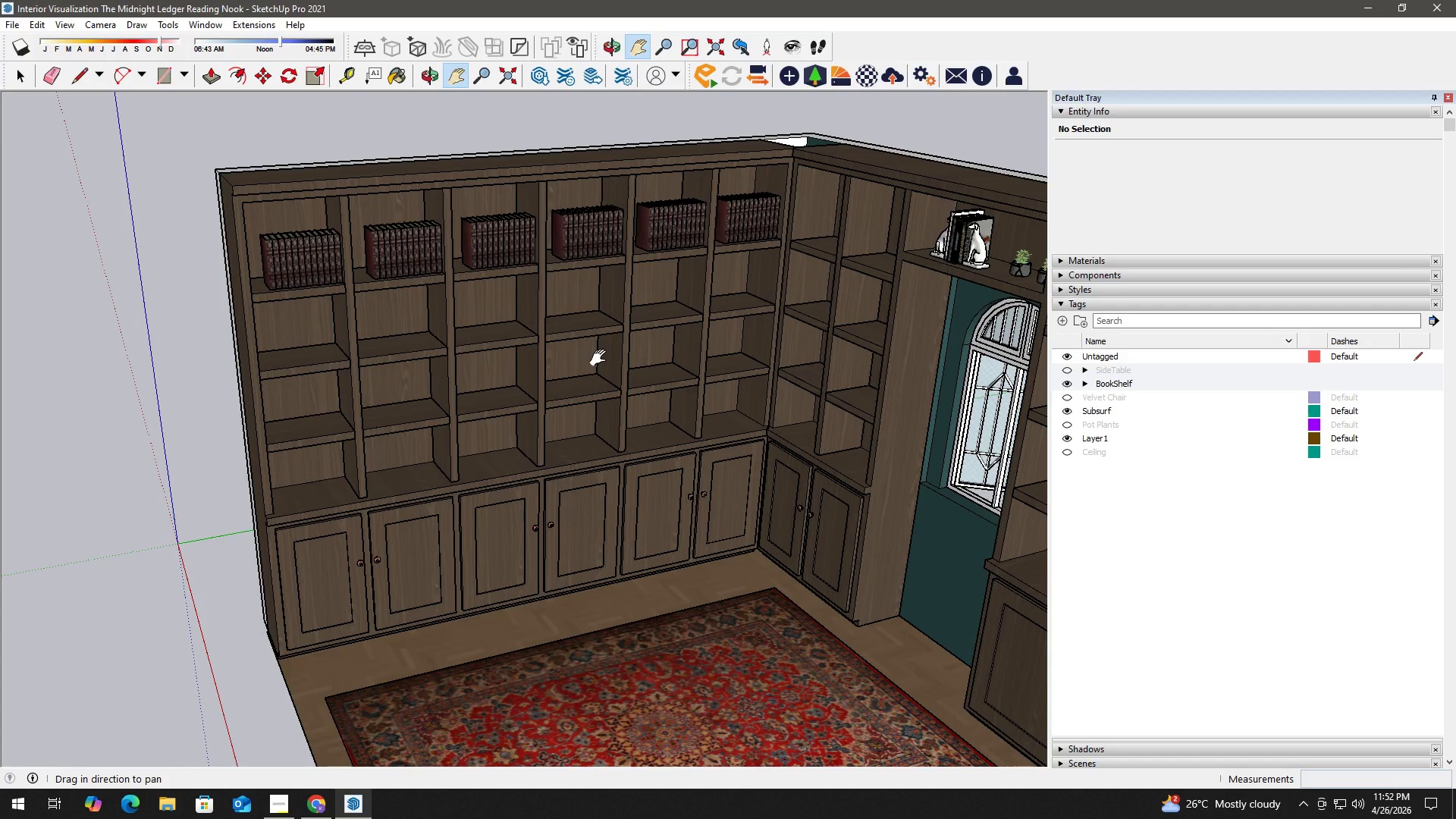 
key(Space)
 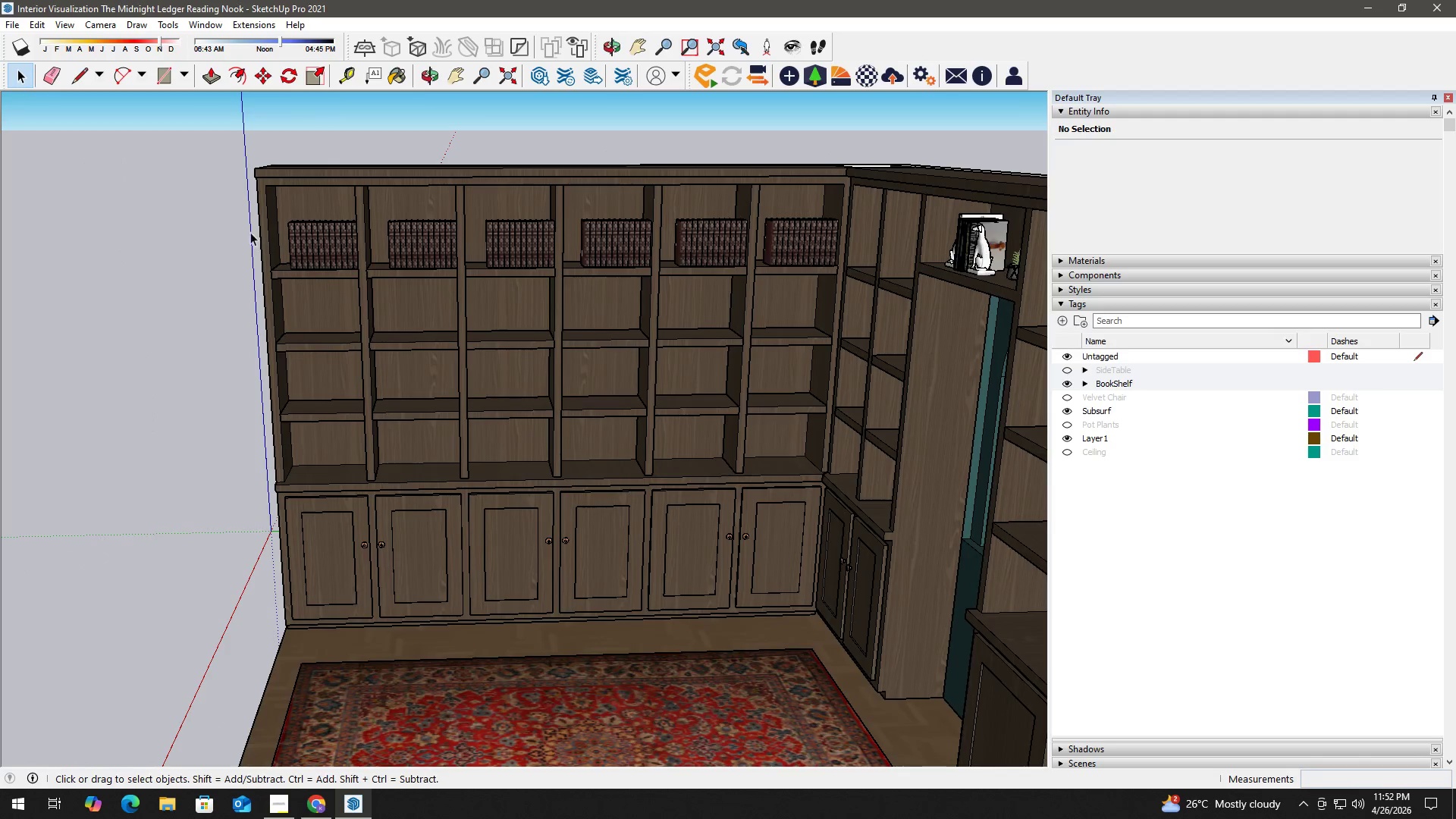 
left_click_drag(start_coordinate=[217, 203], to_coordinate=[849, 328])
 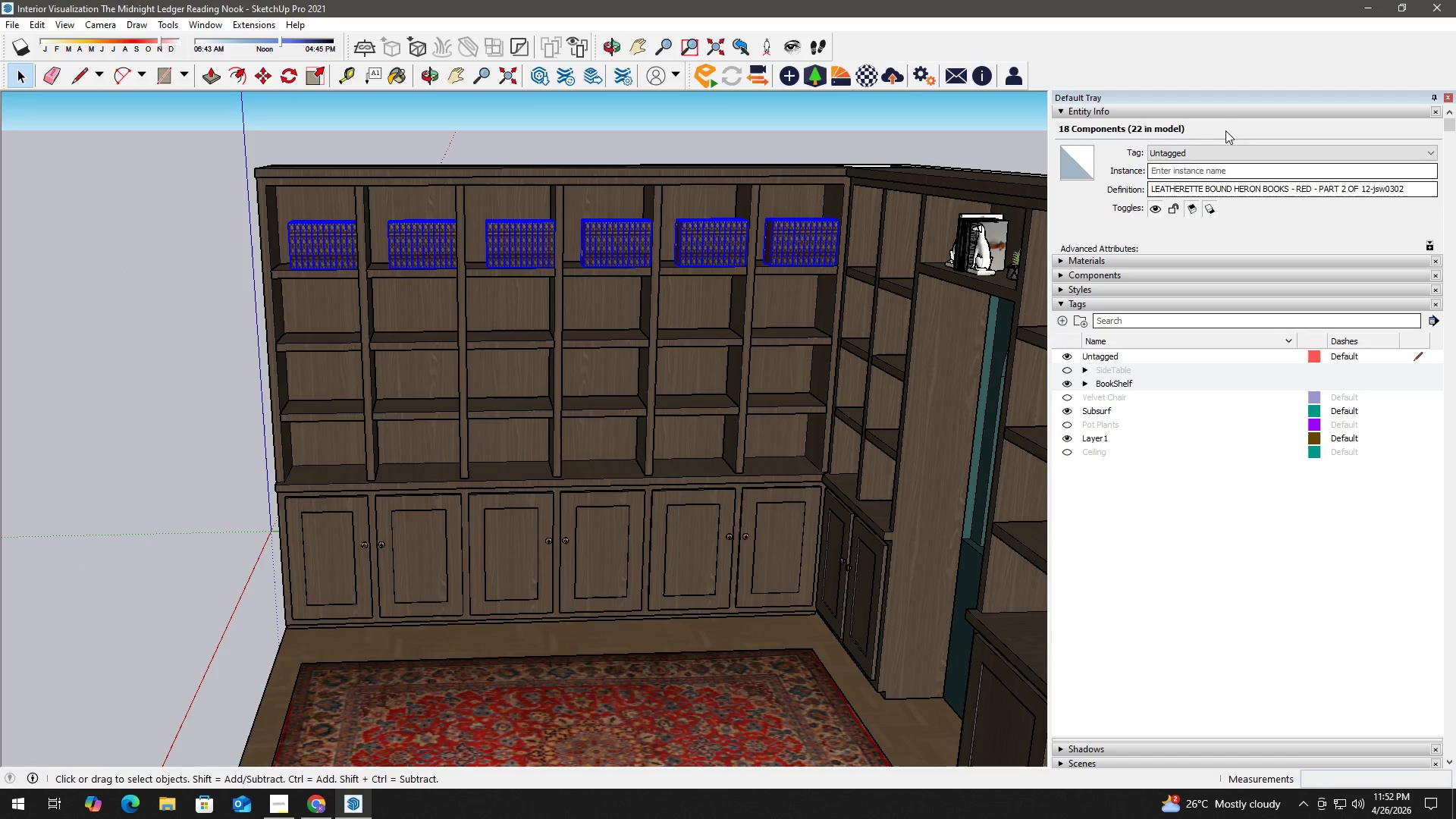 
left_click([1245, 147])
 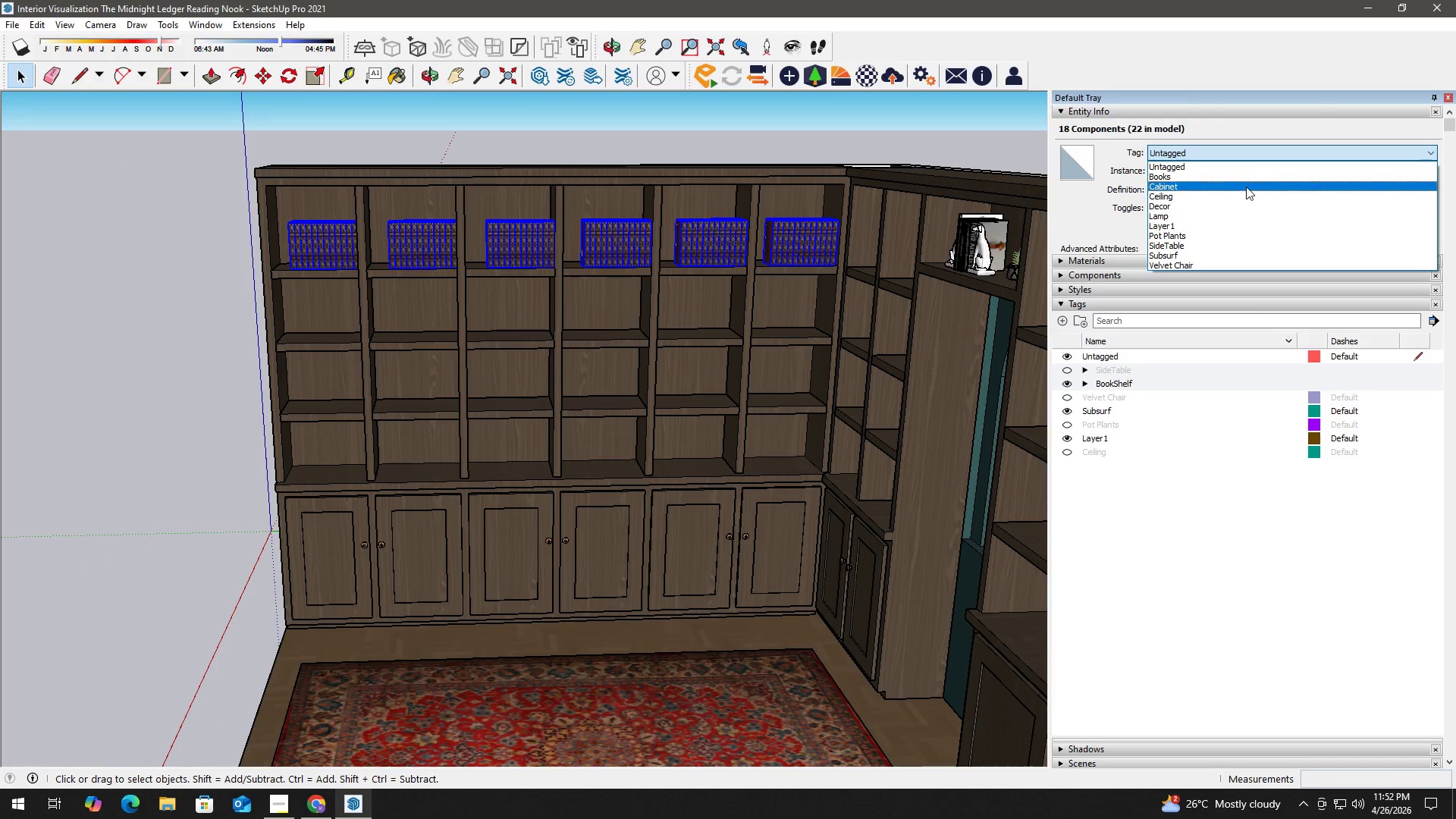 
left_click([1248, 175])
 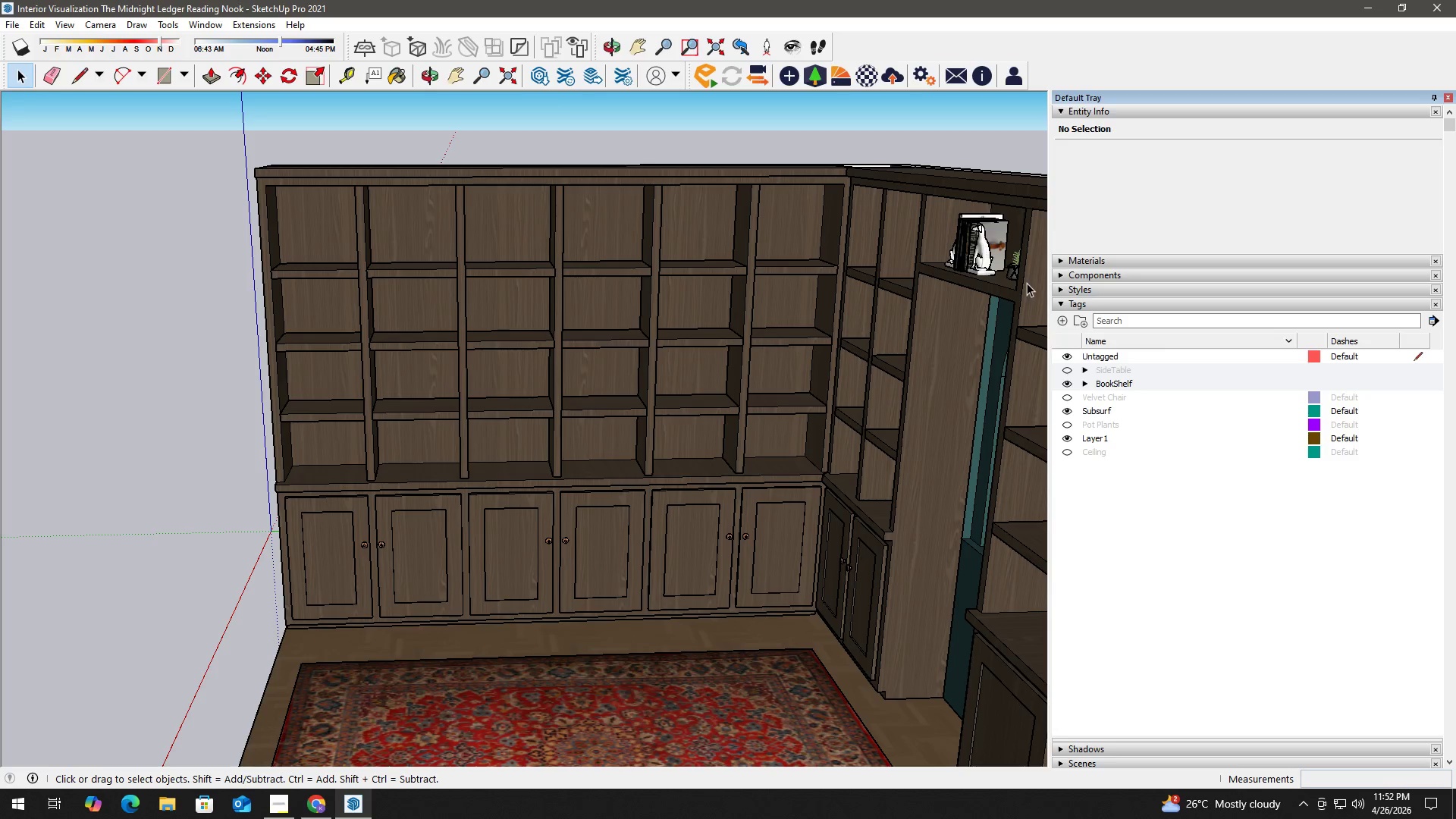 
left_click([1070, 374])
 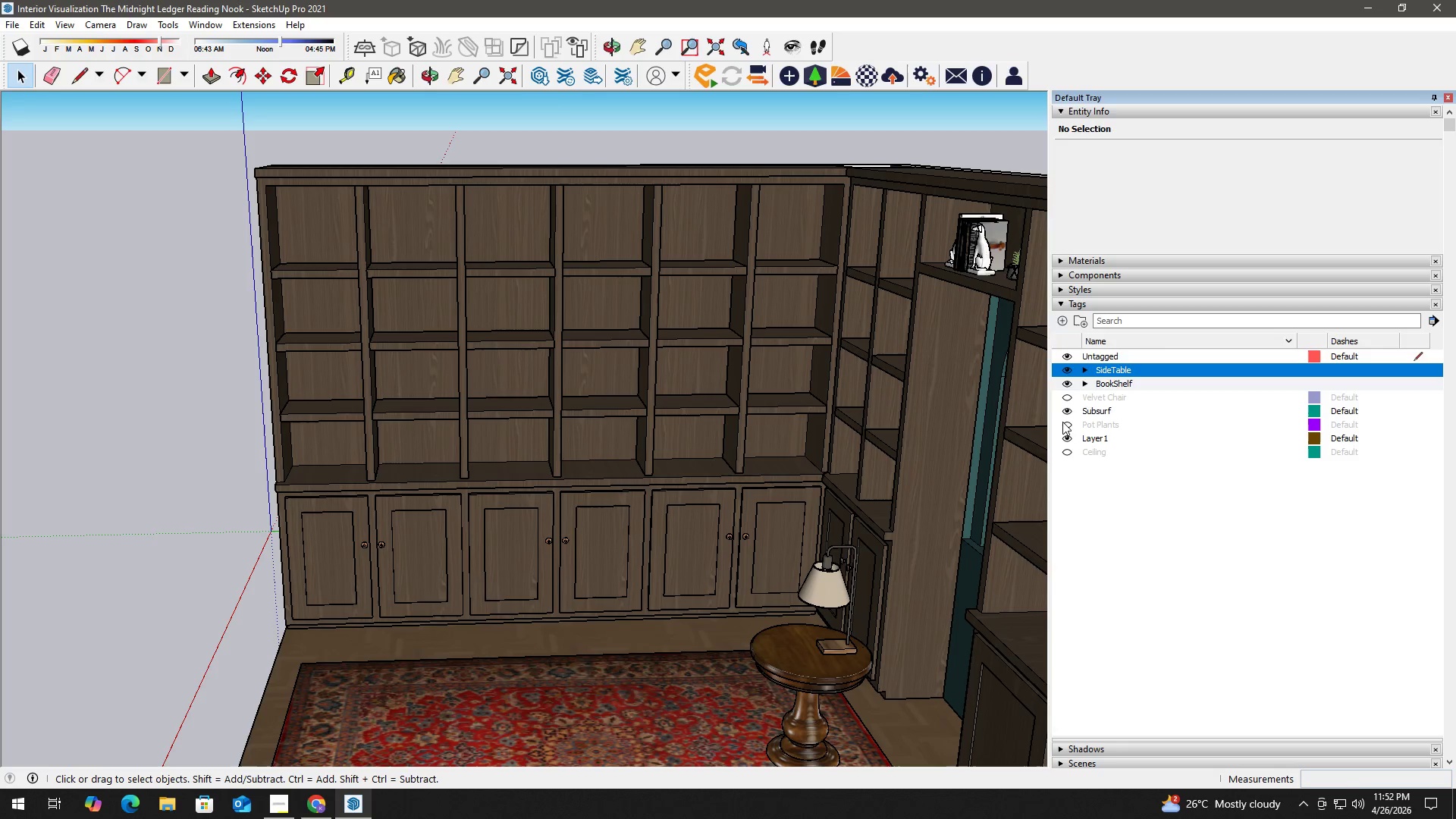 
left_click([1065, 422])
 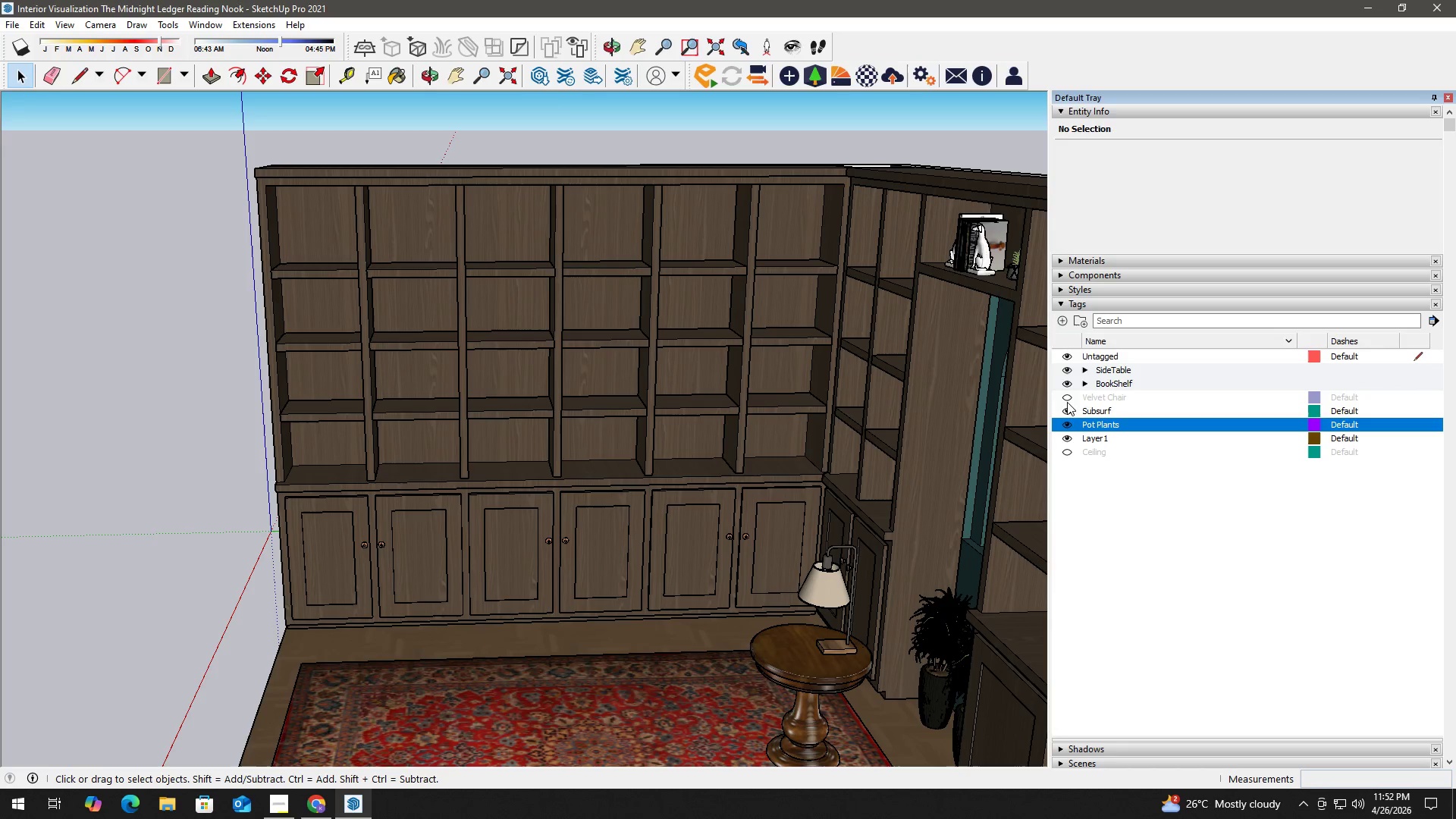 
left_click([1067, 394])
 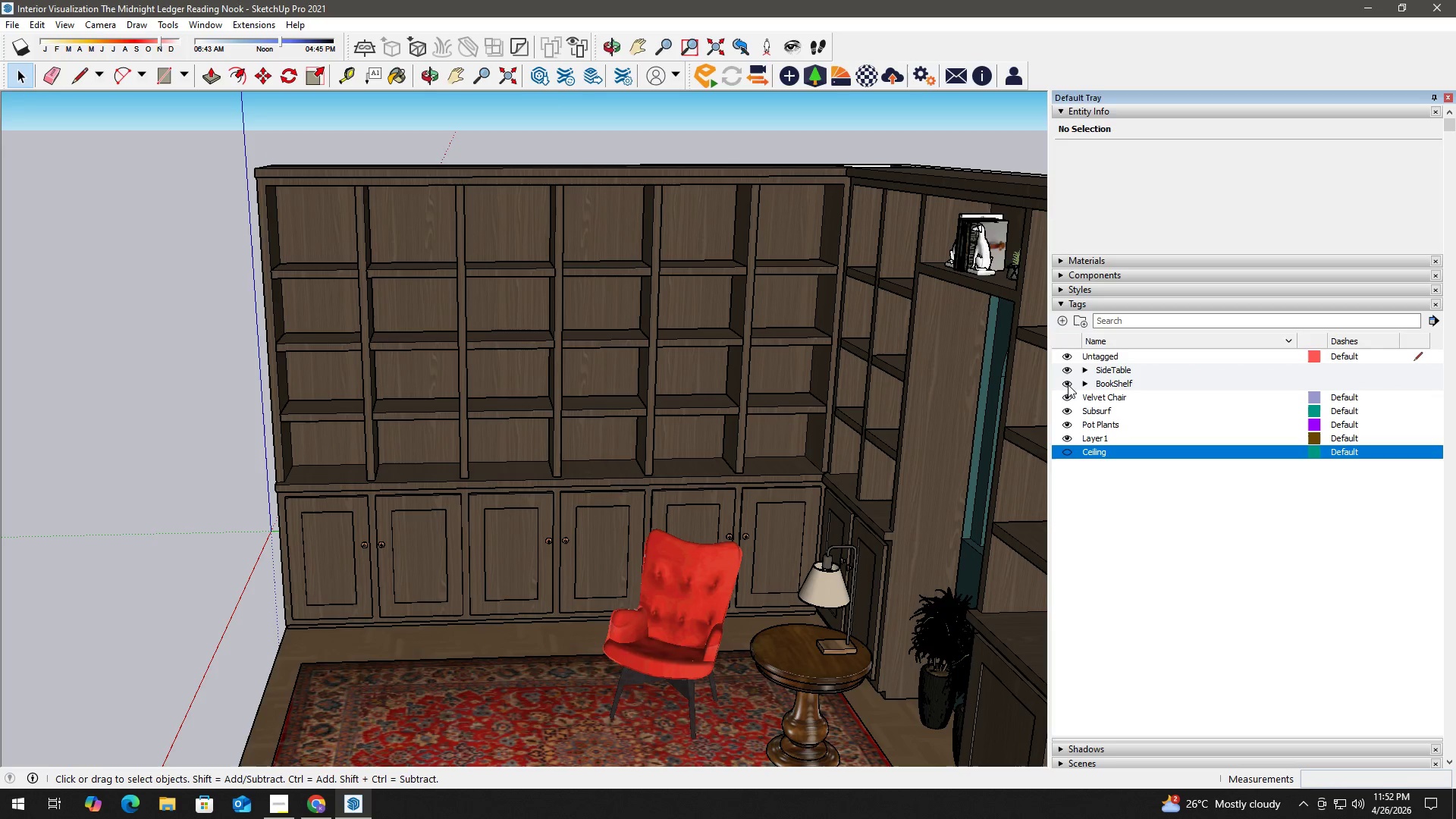 
wait(6.14)
 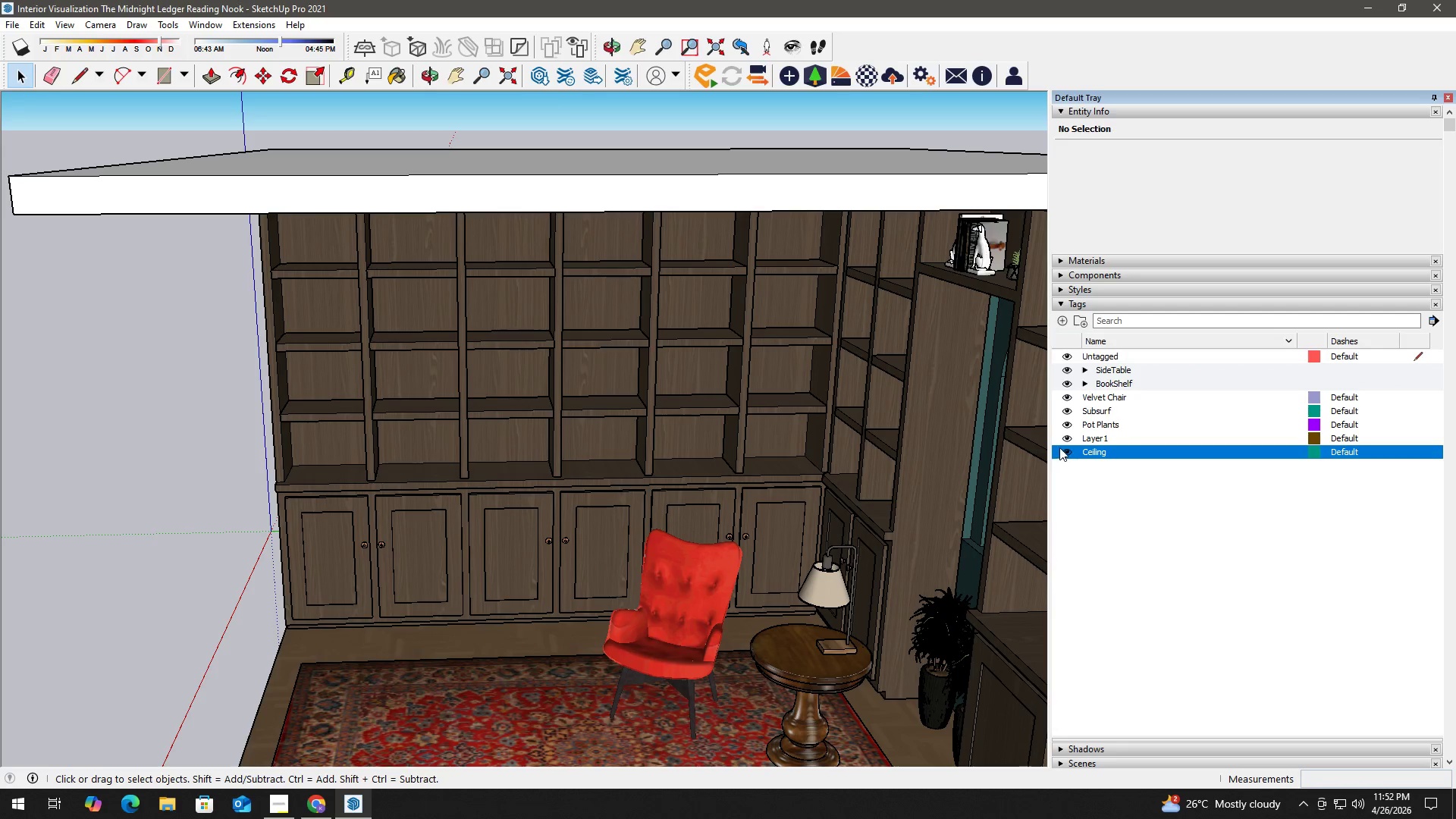 
left_click([1069, 384])
 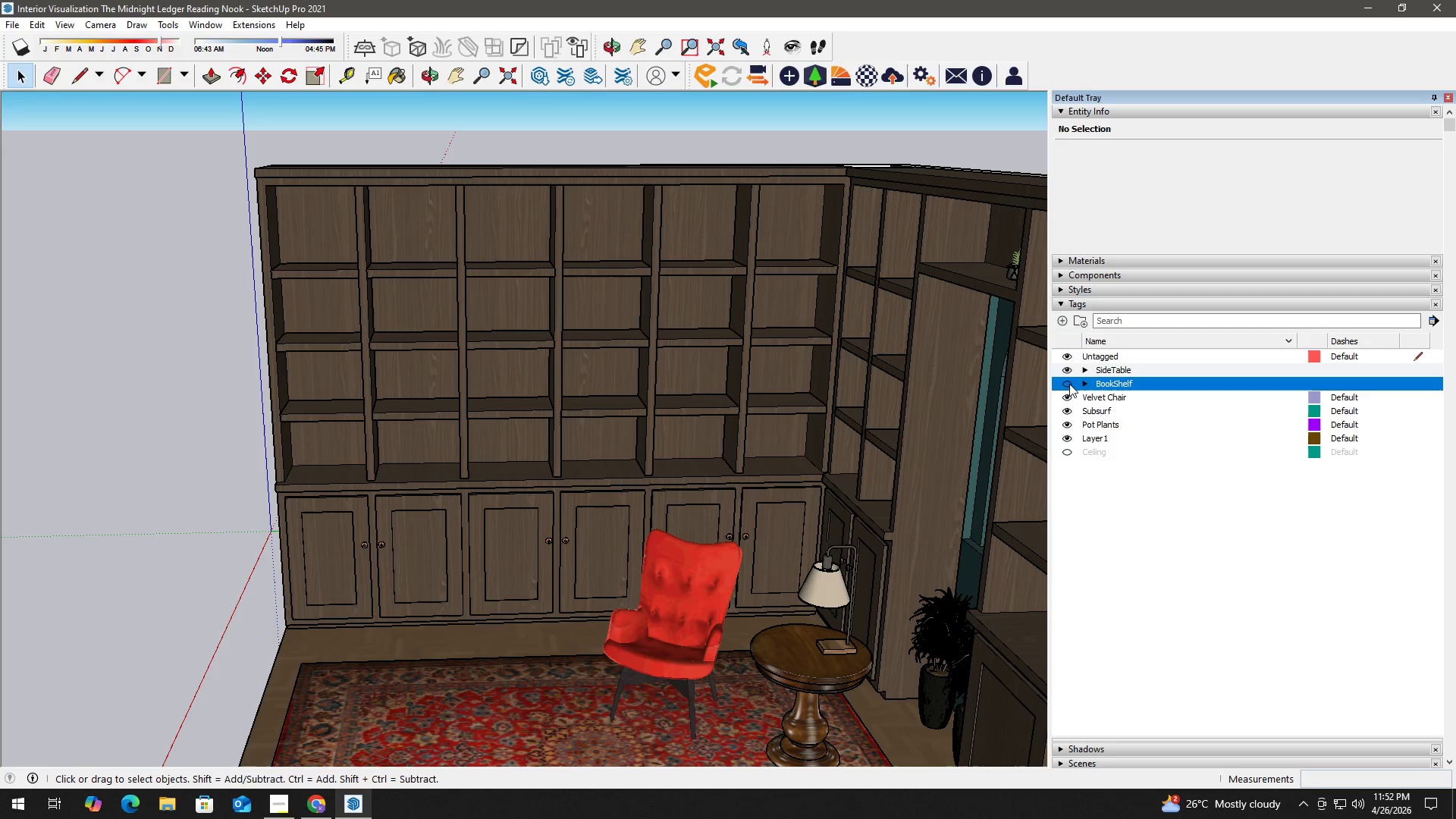 
left_click([1069, 384])
 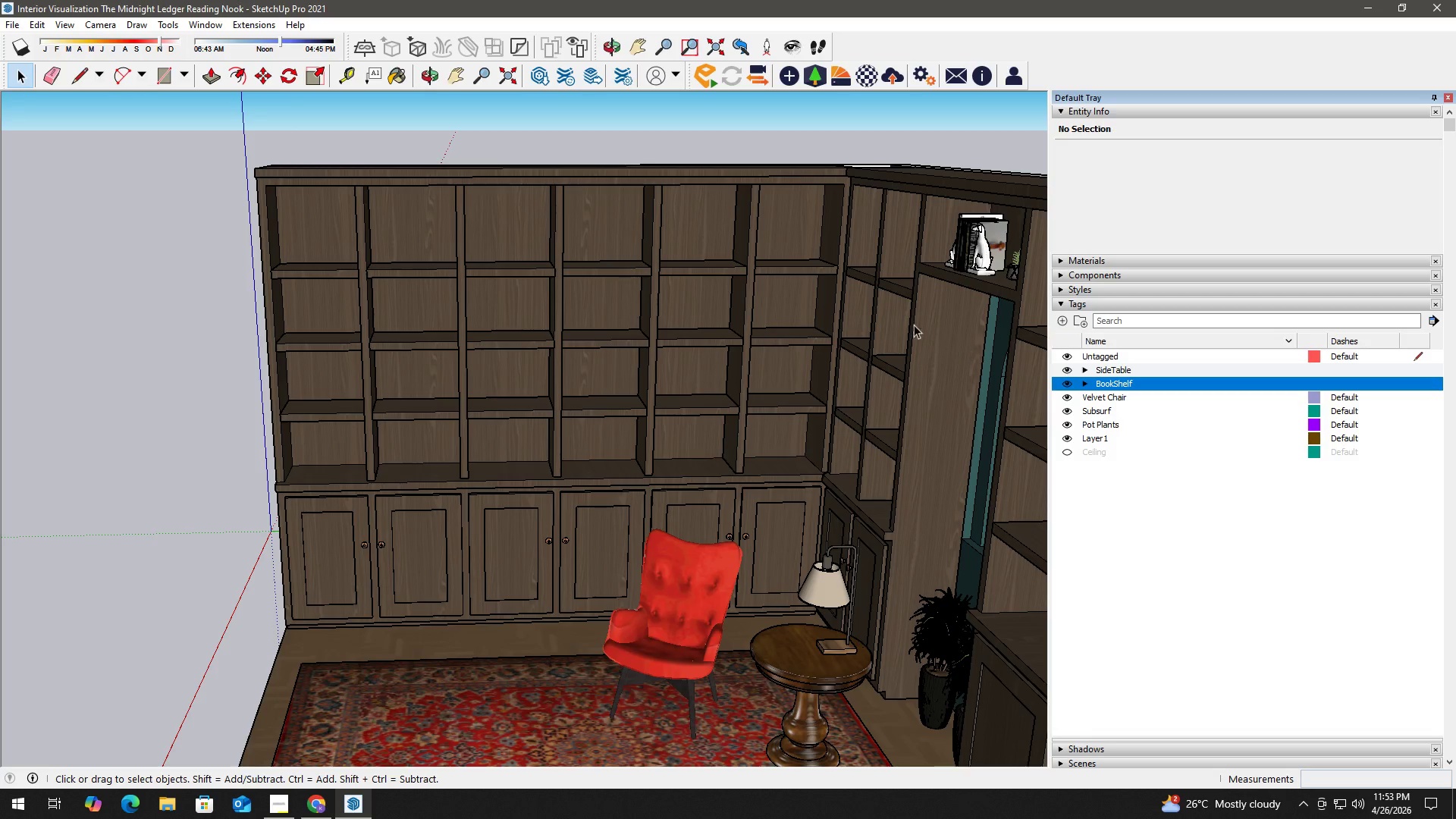 
left_click([824, 241])
 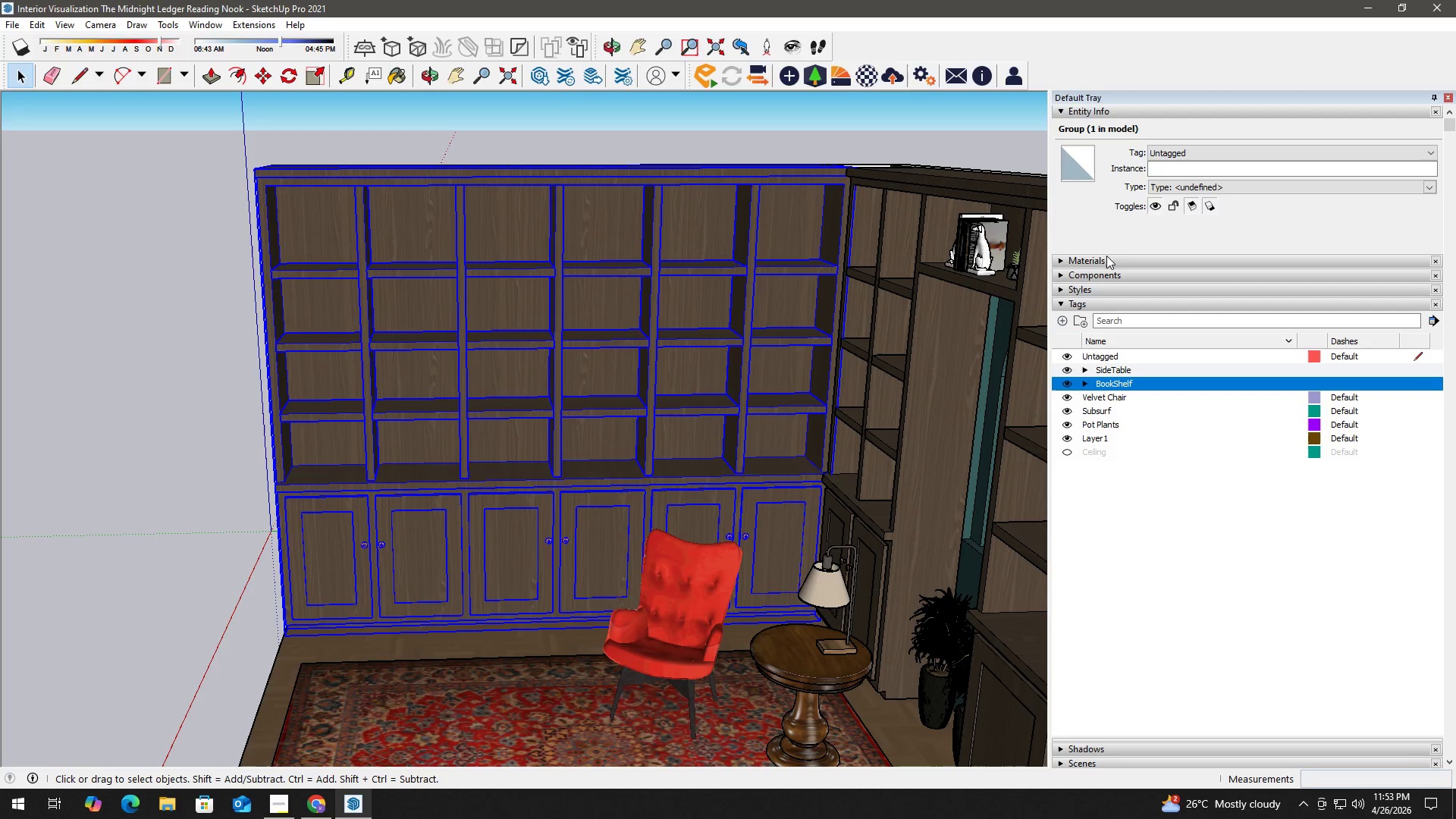 
hold_key(key=ControlLeft, duration=0.59)
left_click([870, 255])
 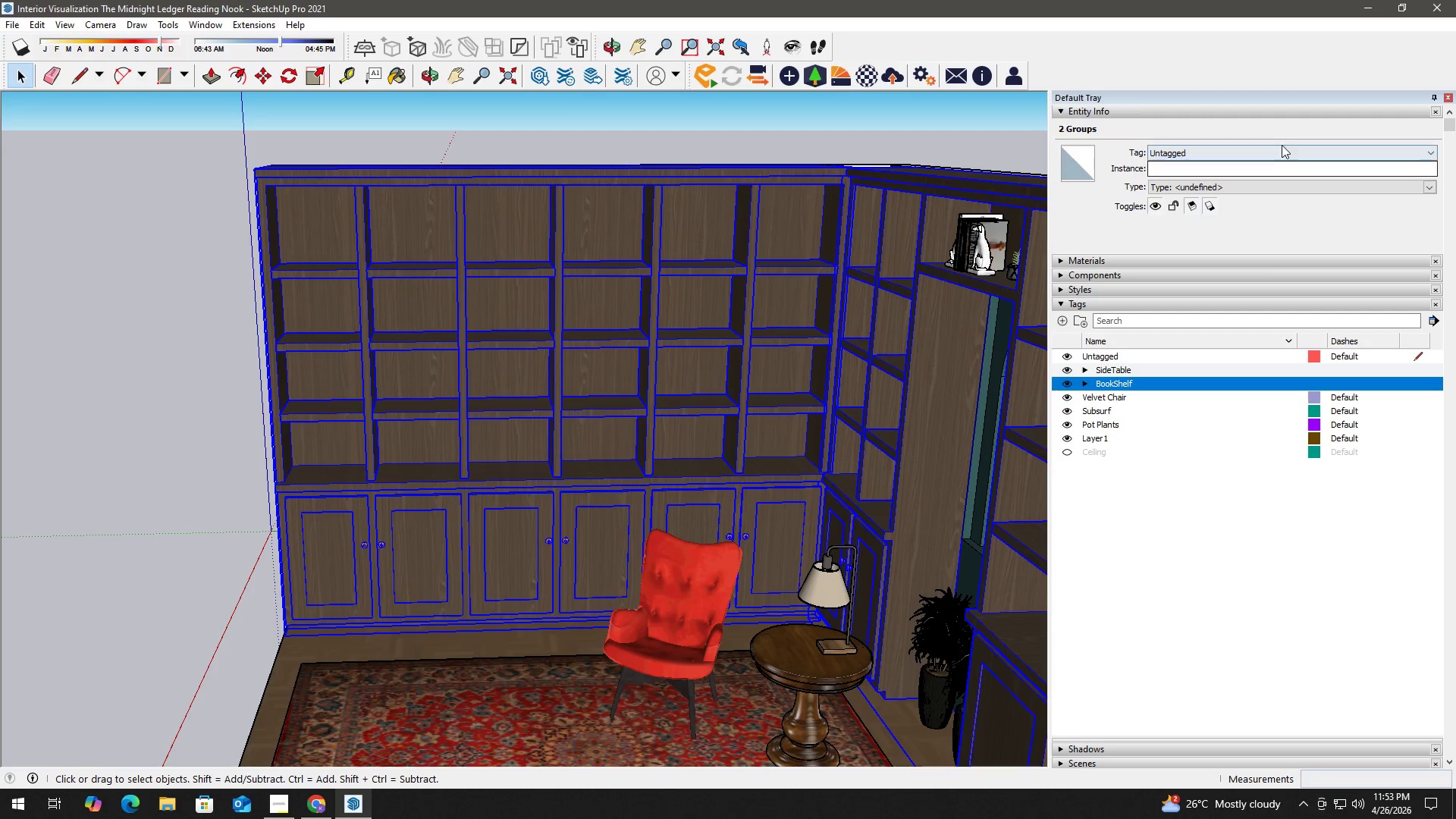 
left_click([1269, 153])
 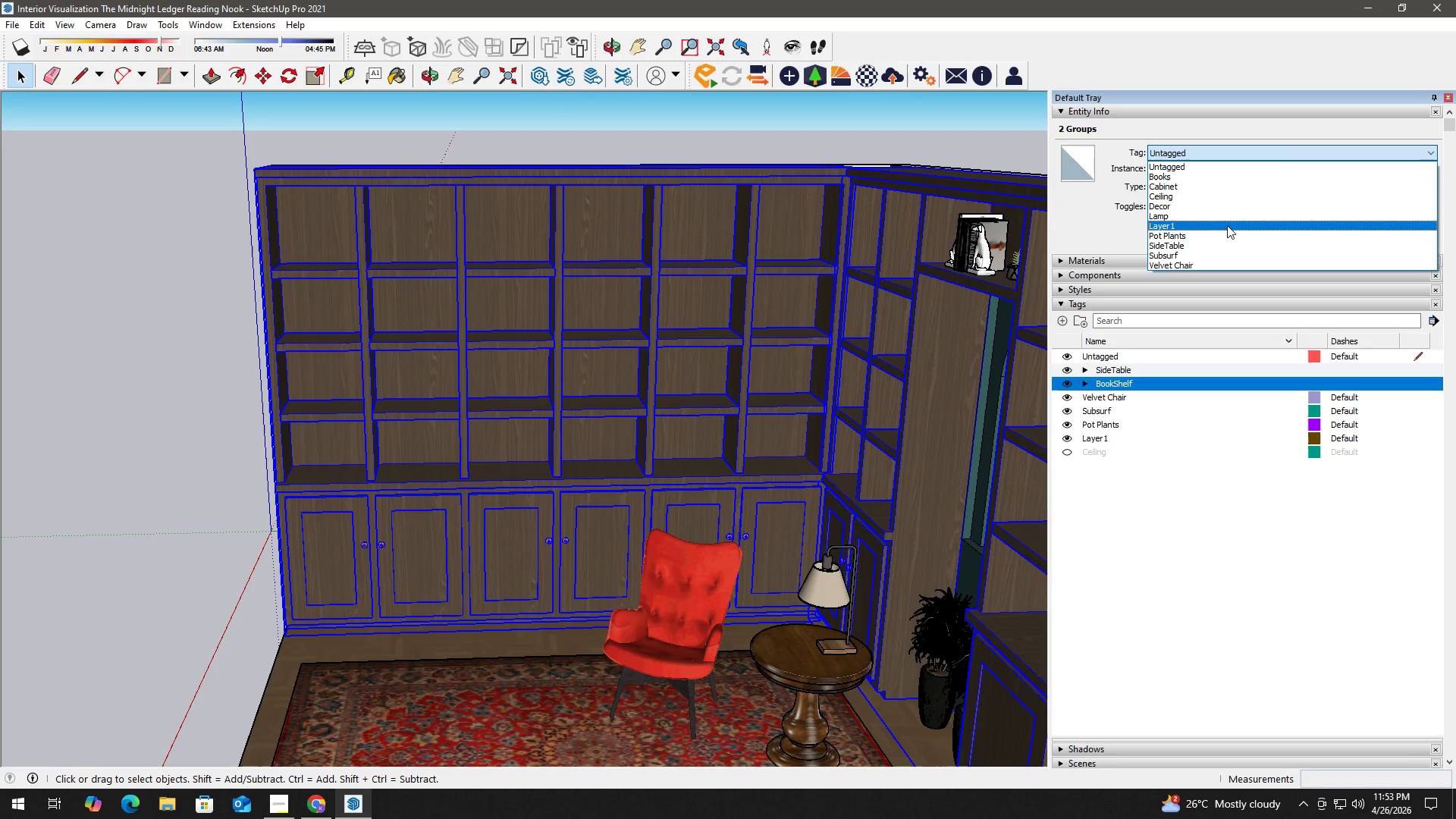 
wait(6.69)
 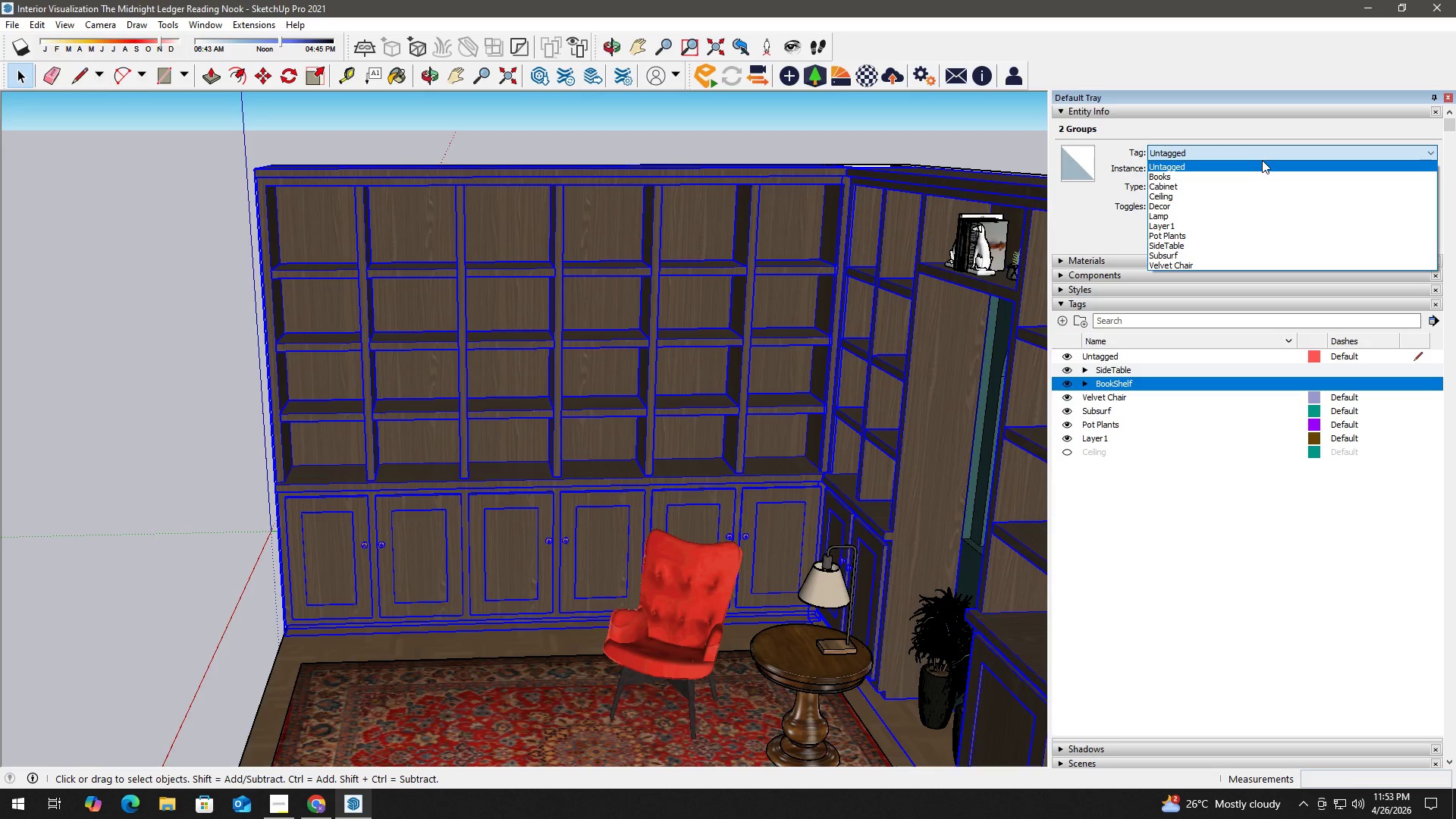 
left_click([1235, 187])
 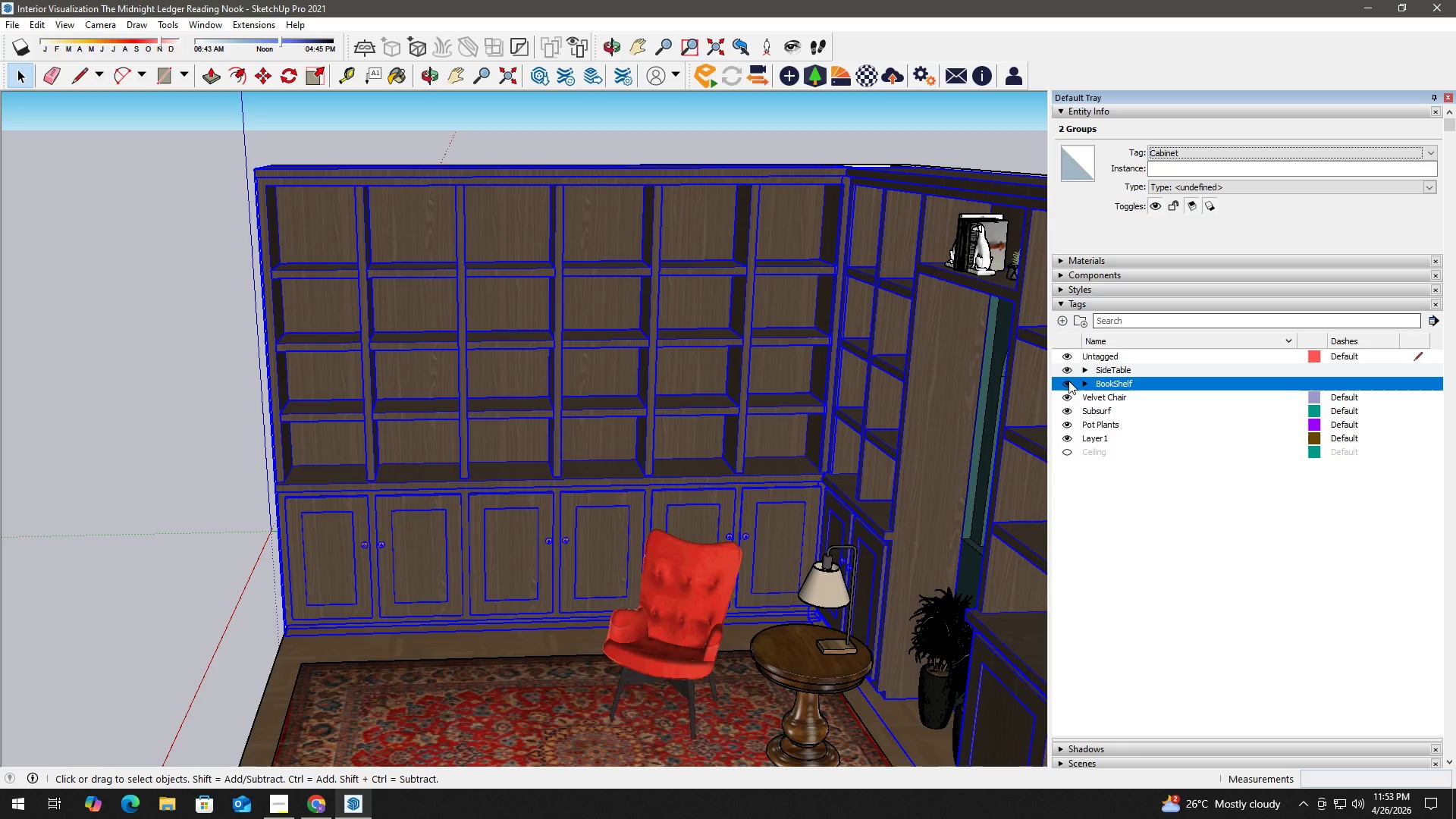 
left_click([1069, 381])
 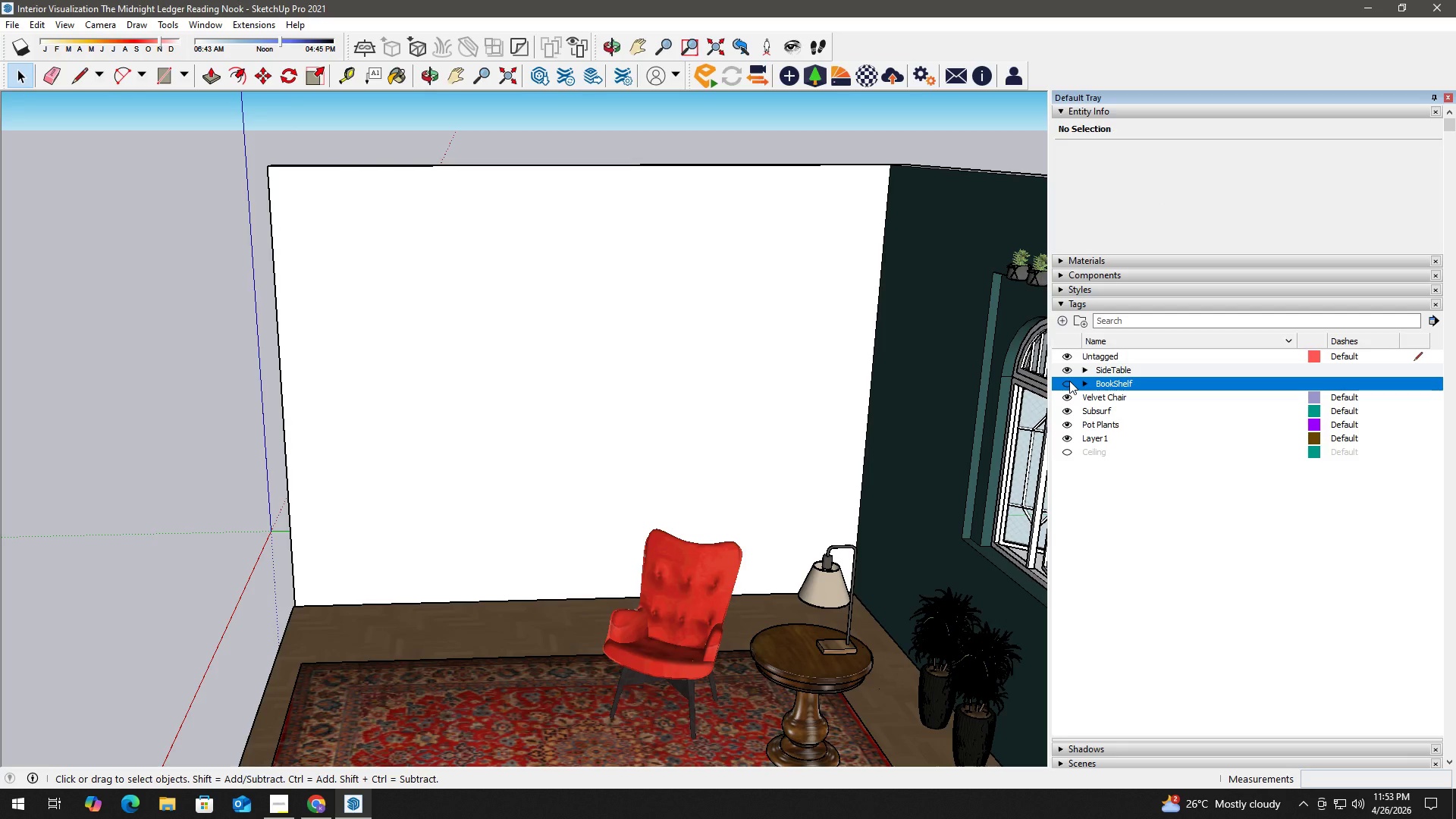 
left_click([1069, 381])
 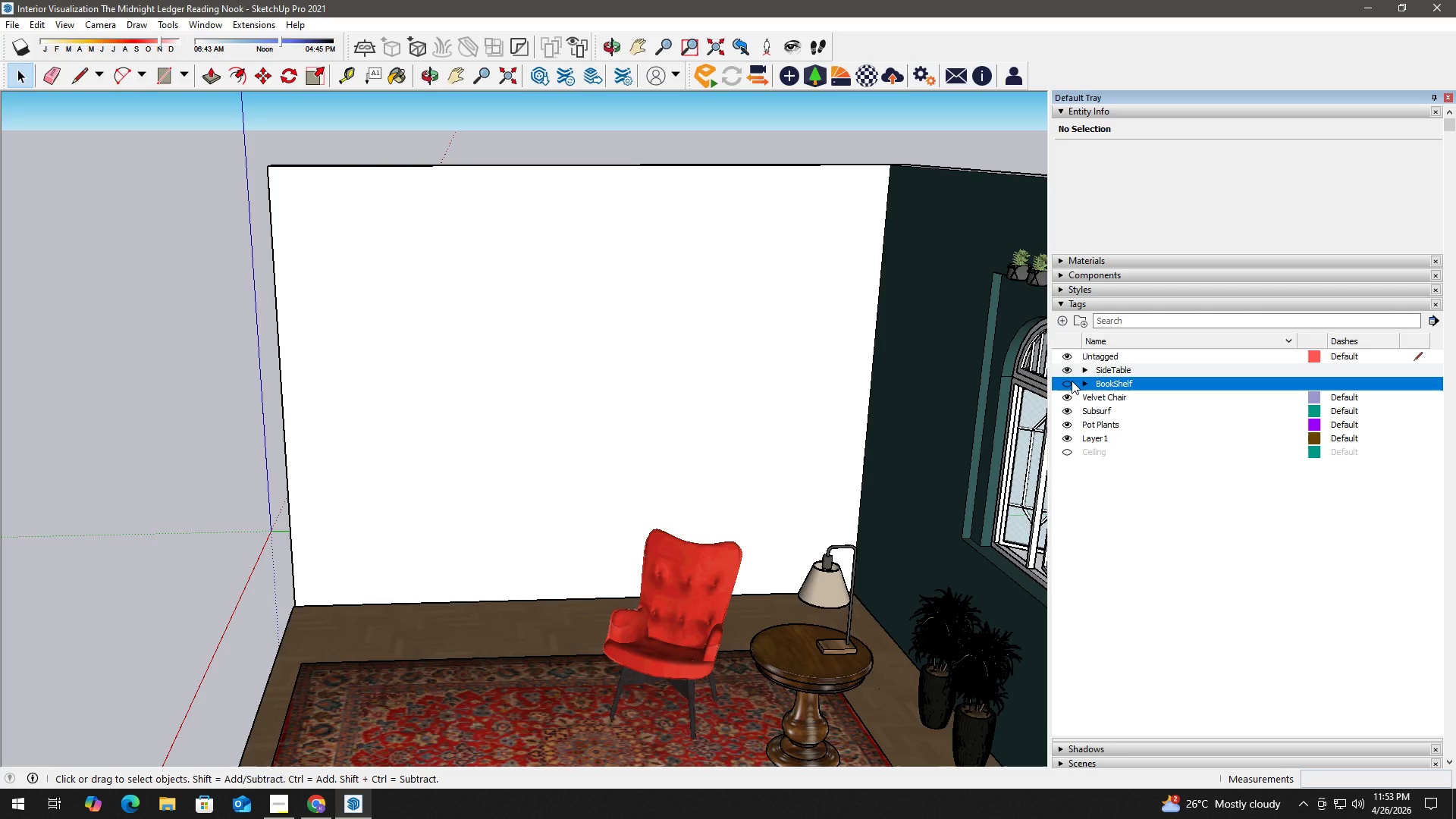 
left_click([1074, 381])
 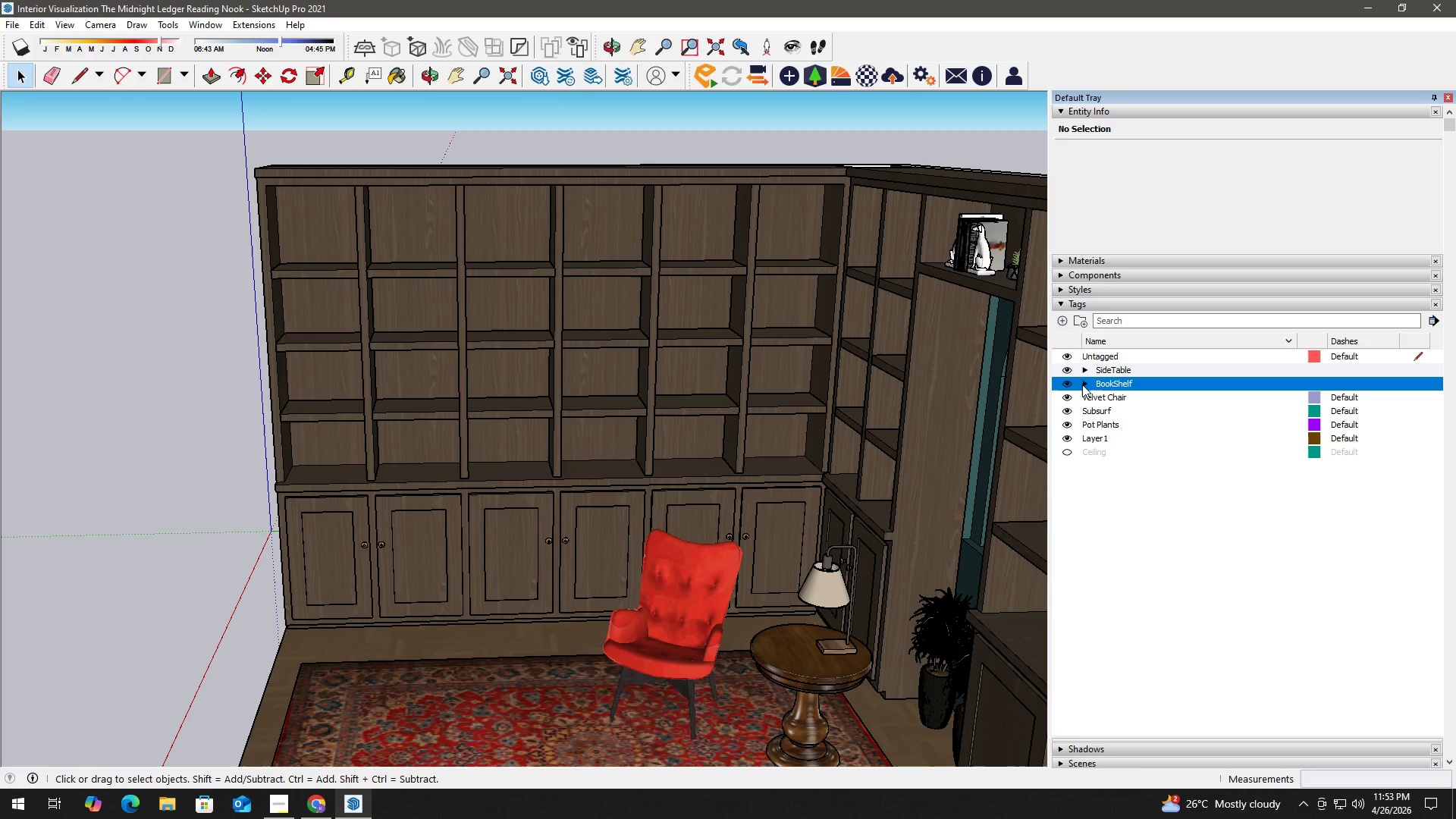 
left_click([1089, 381])
 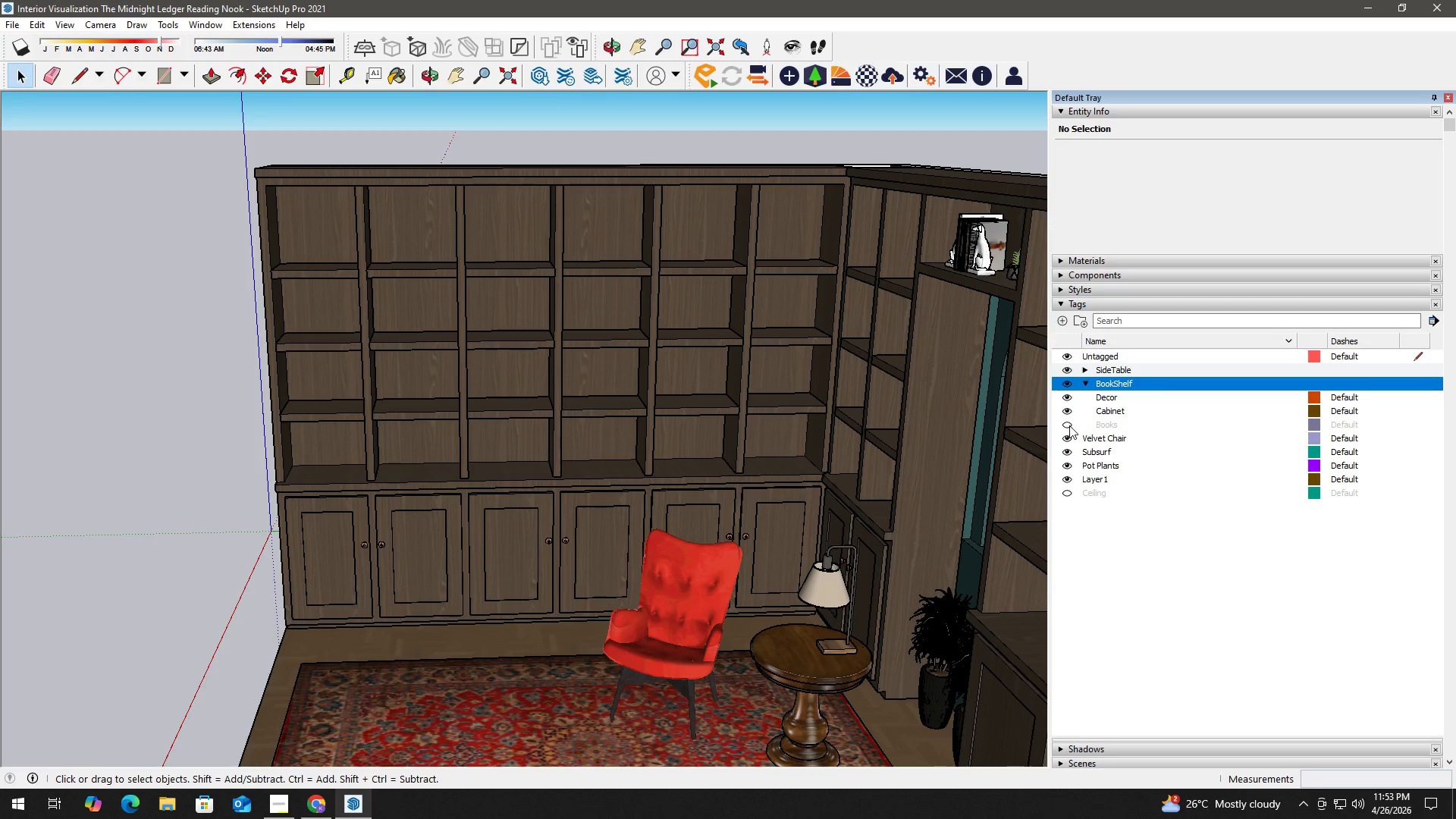 
left_click([1068, 425])
 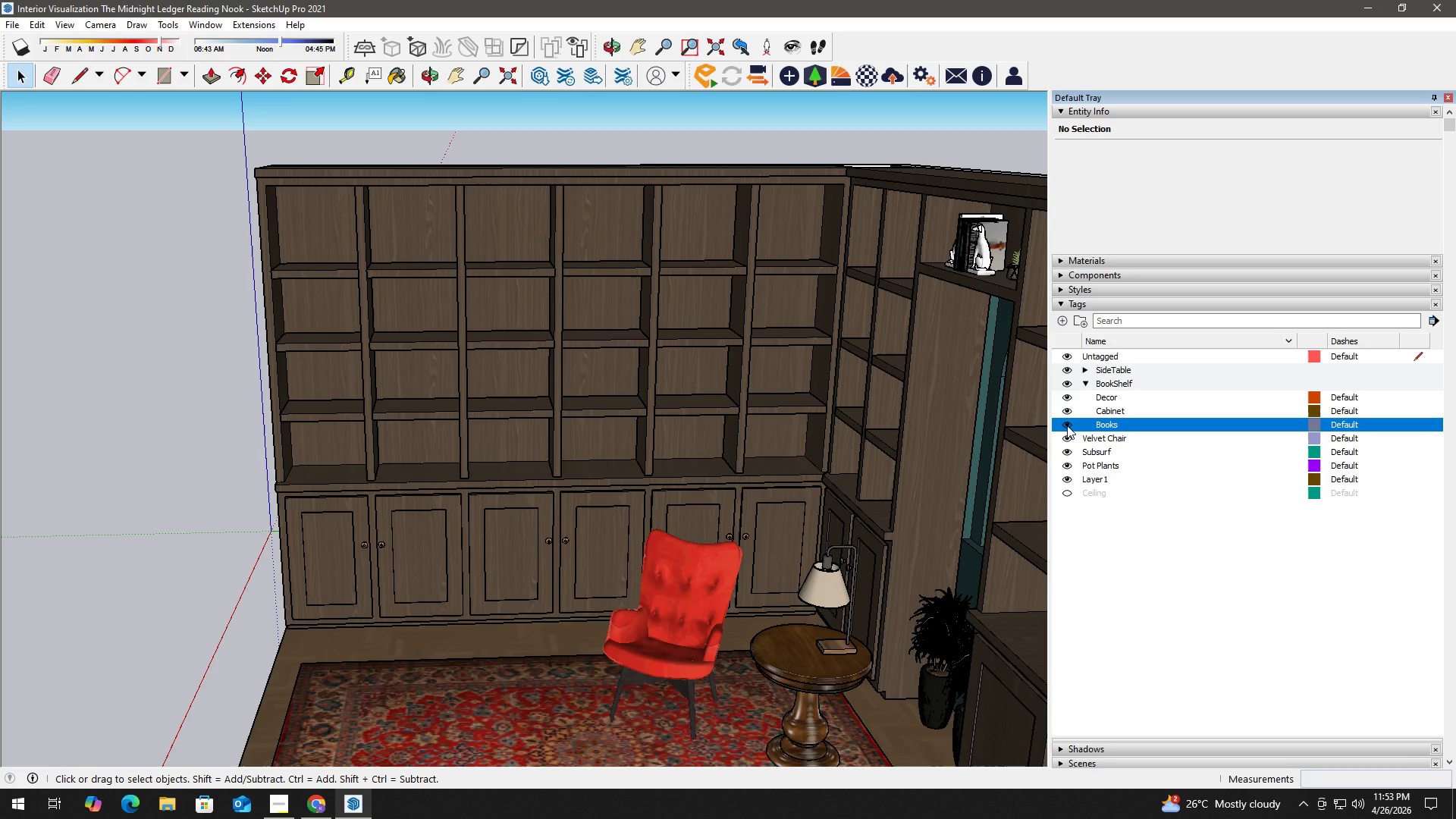 
left_click([1067, 425])
 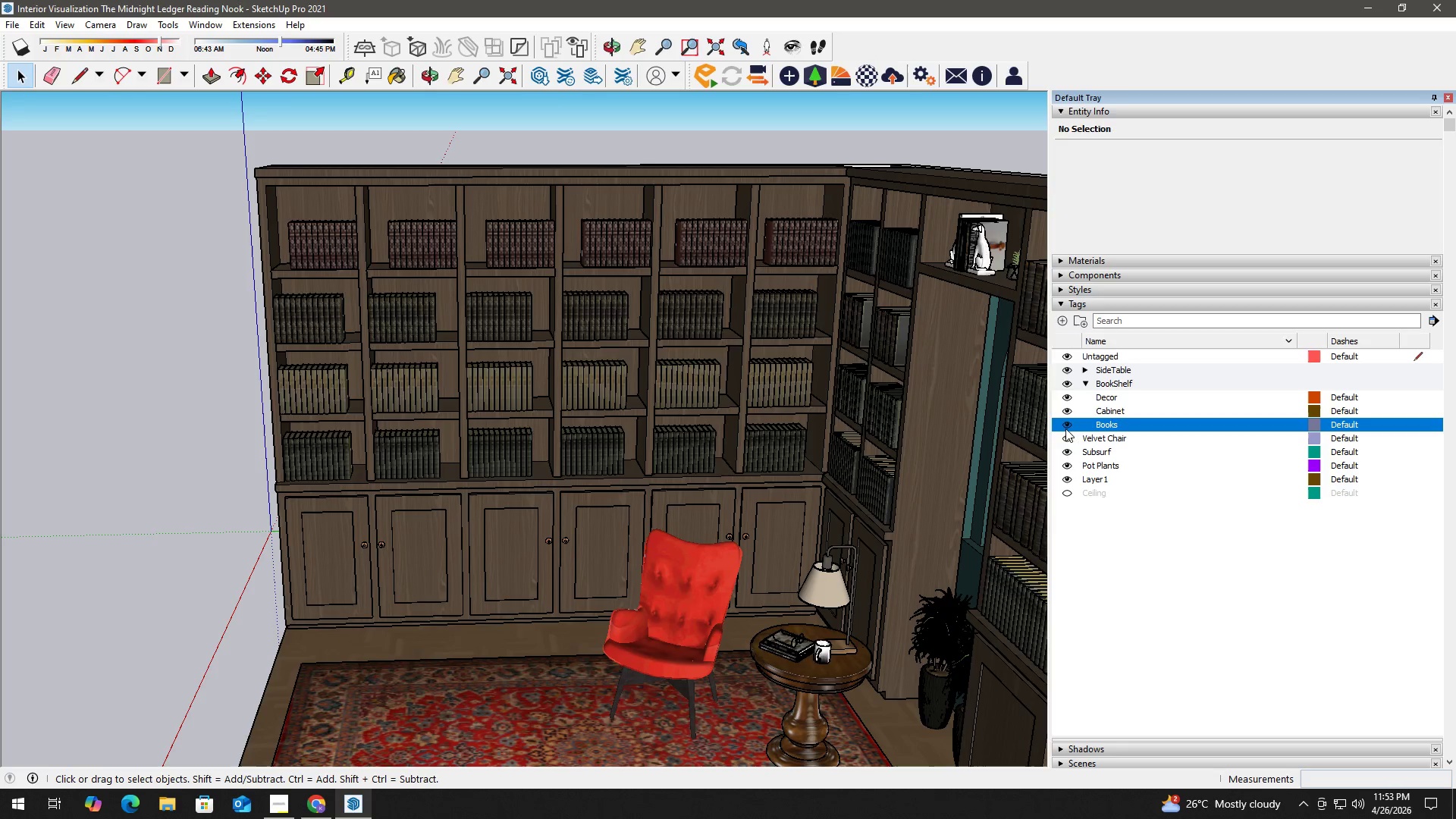 
left_click([1065, 425])
 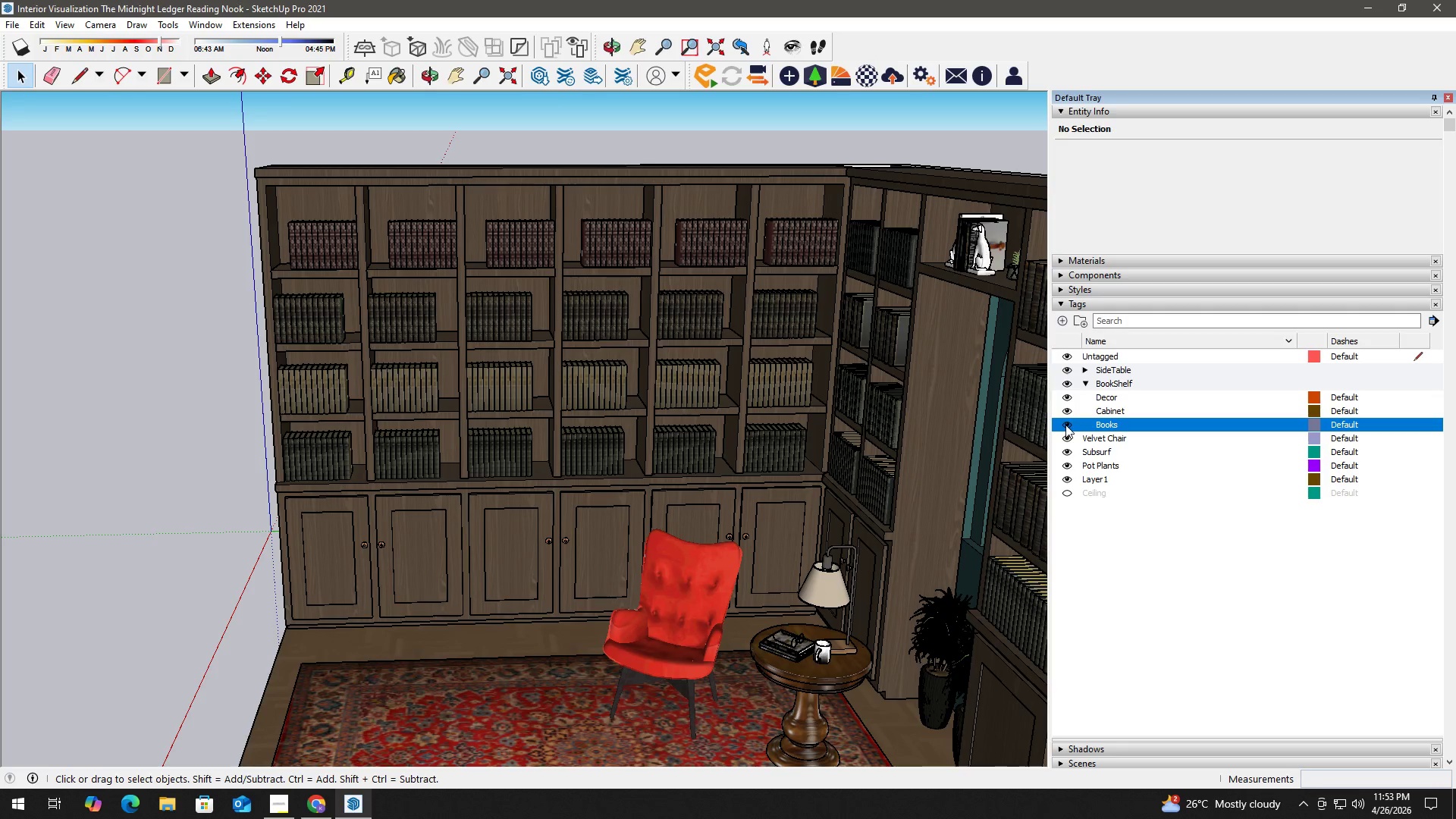 
left_click([1065, 425])
 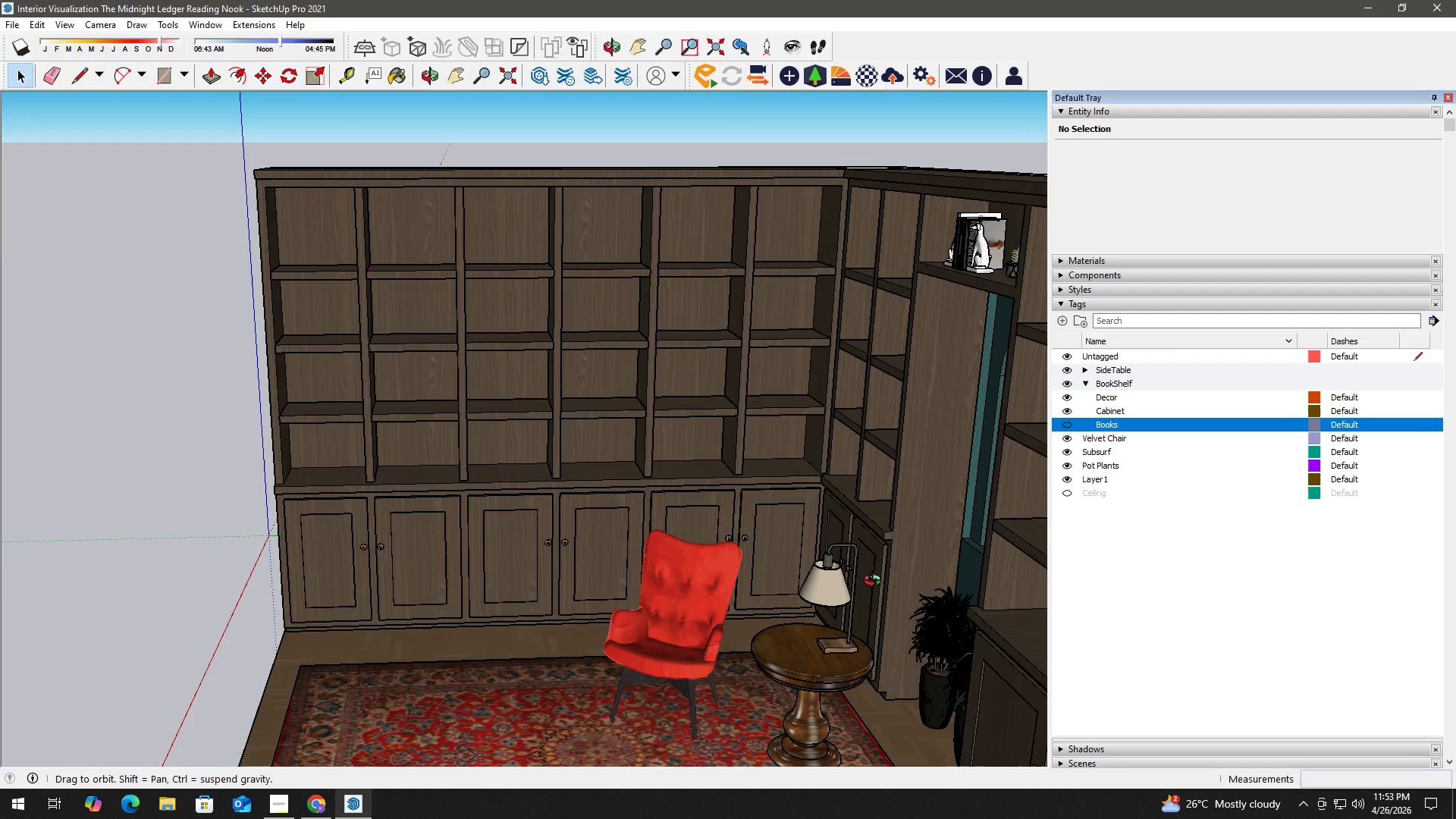 
key(H)
 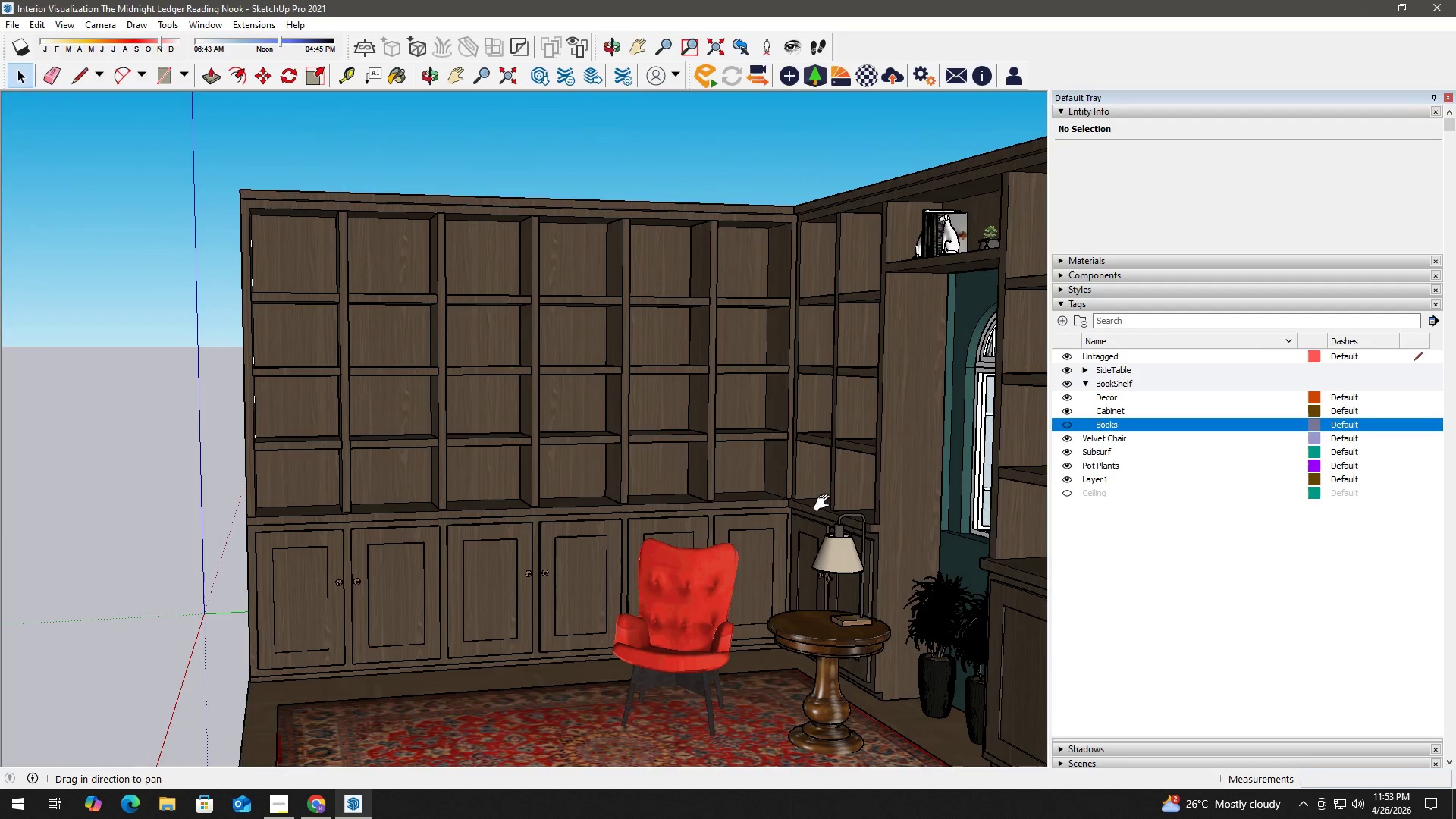 
left_click_drag(start_coordinate=[821, 500], to_coordinate=[648, 502])
 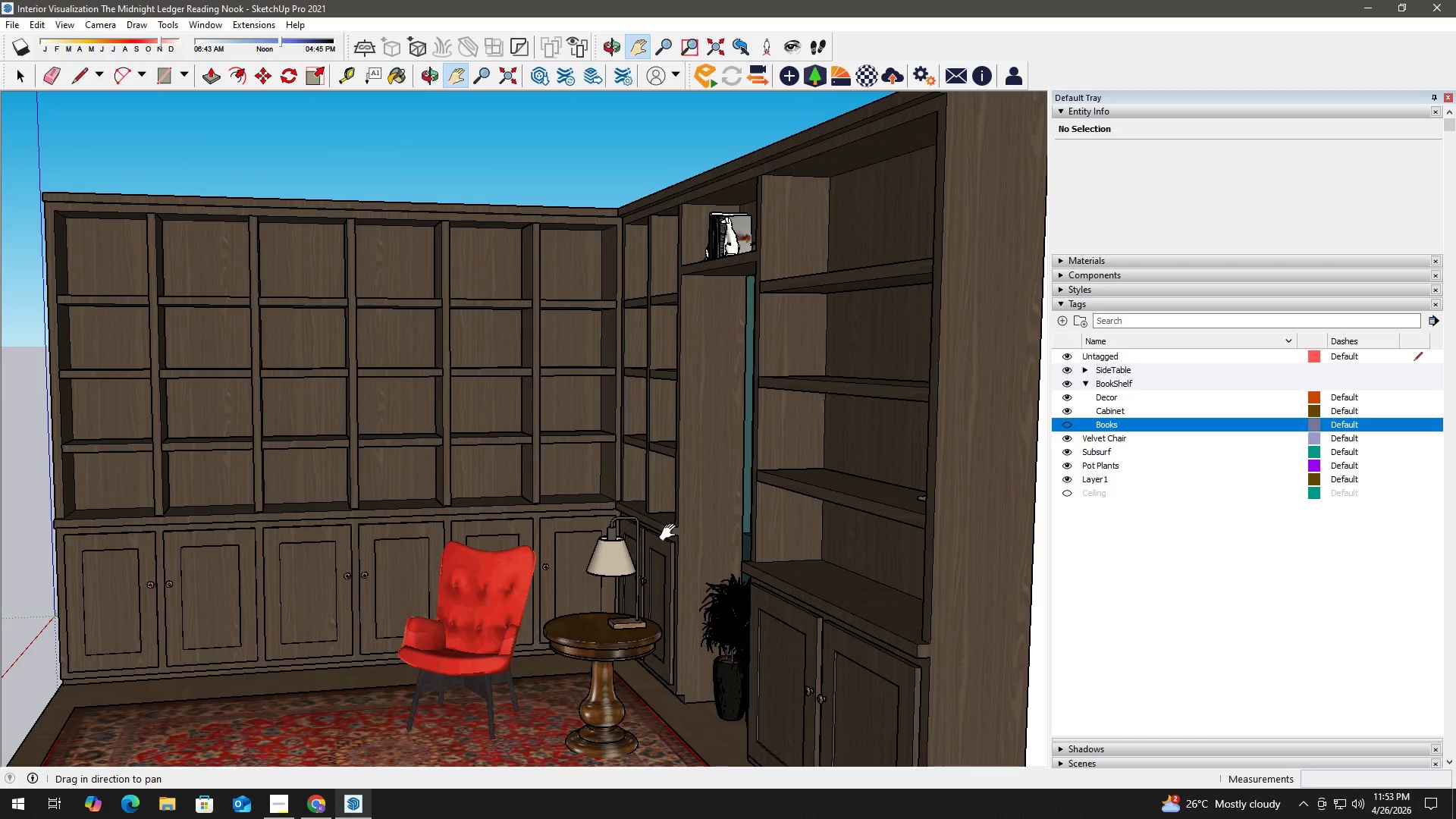 
scroll: coordinate [663, 502], scroll_direction: up, amount: 6.0
 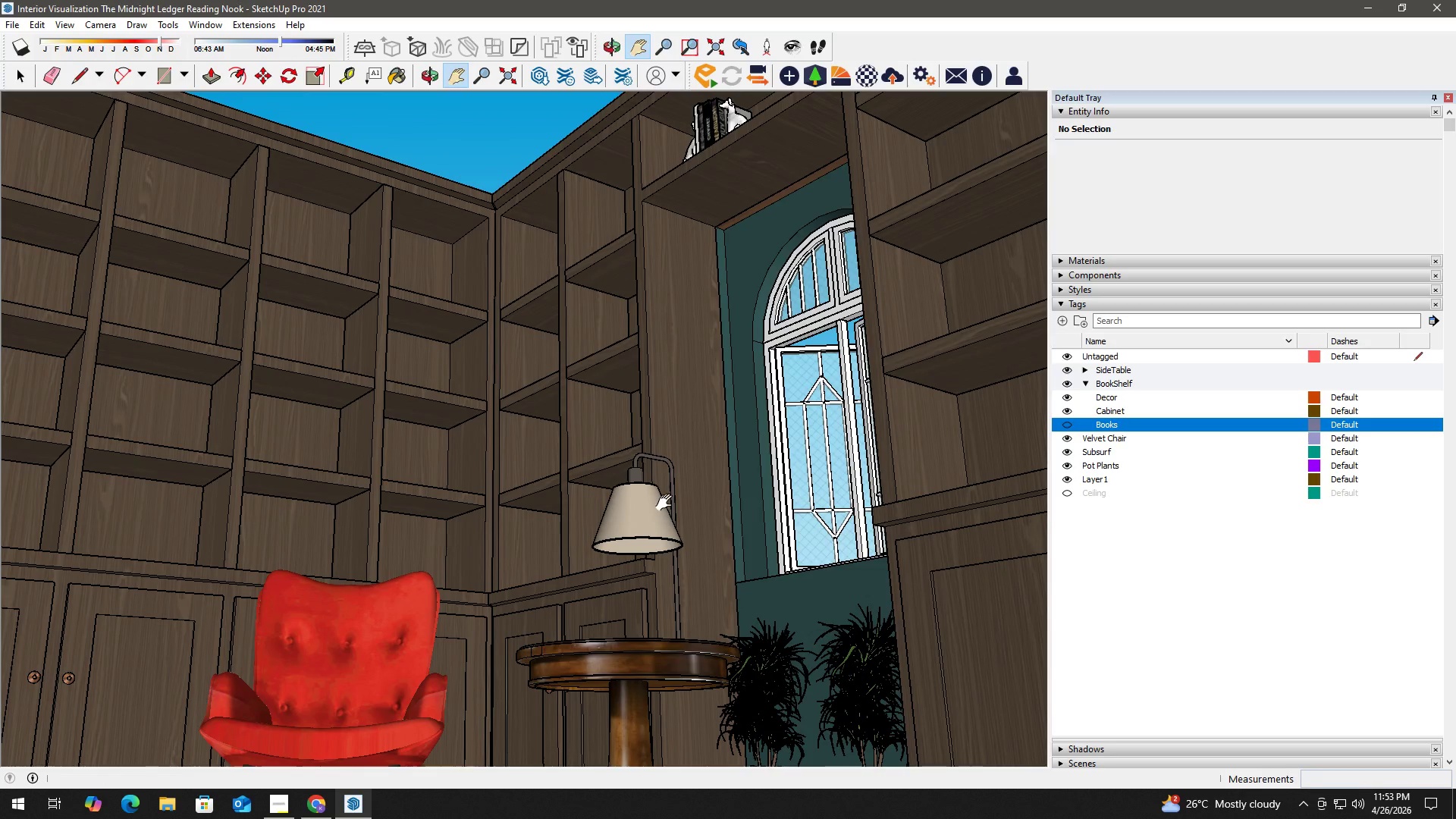 
key(Space)
 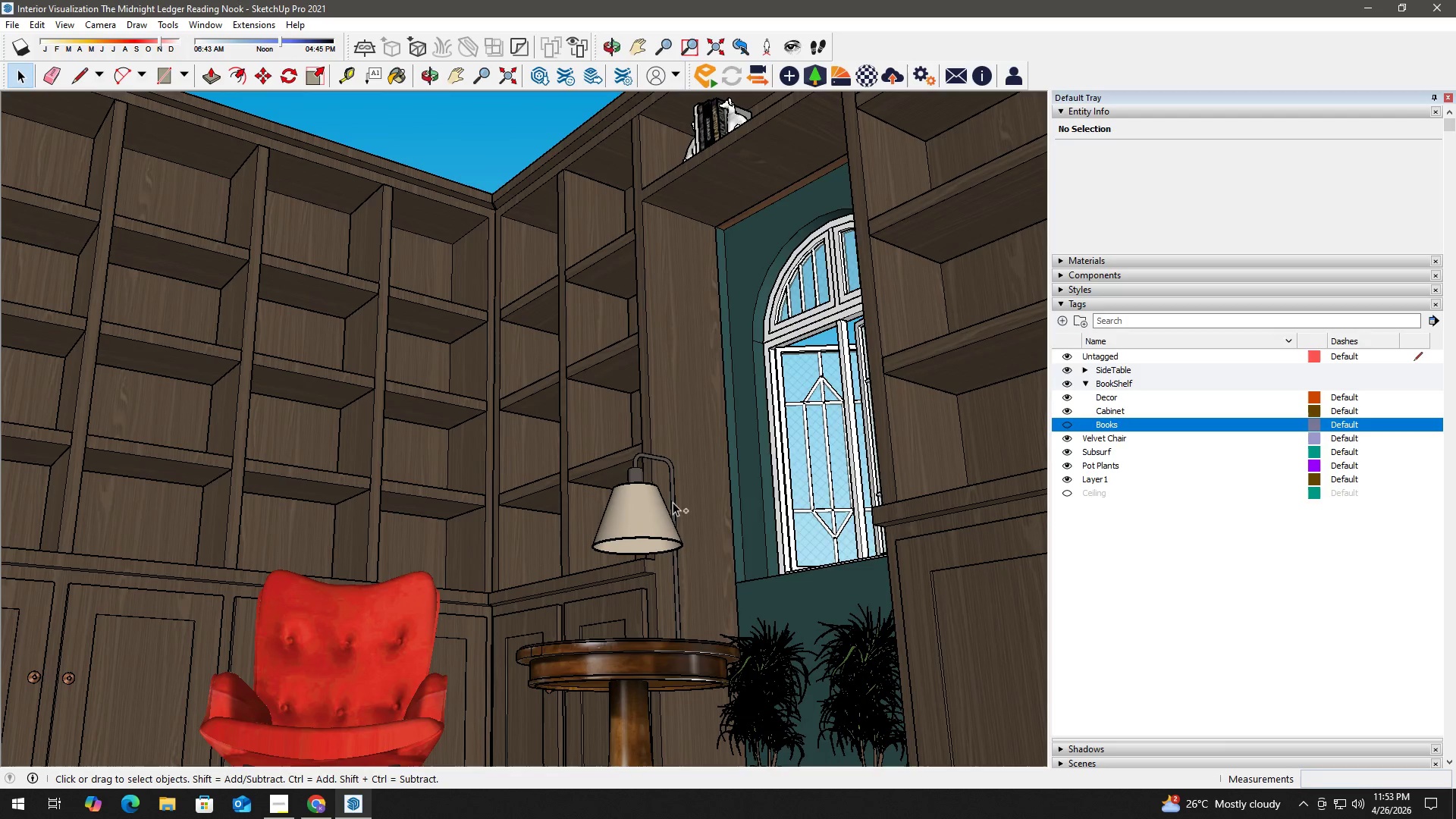 
key(Control+S)
 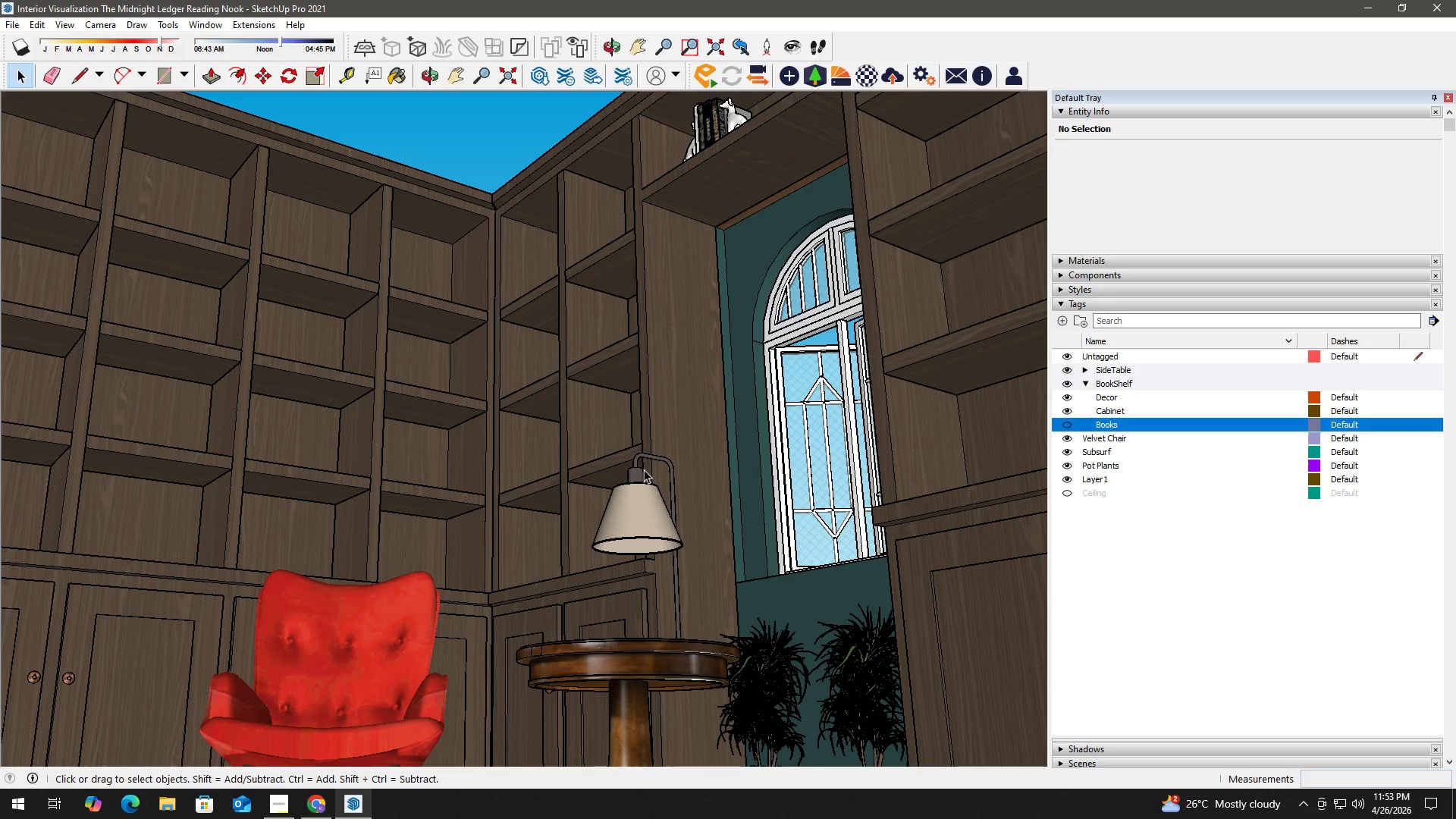 
wait(21.66)
 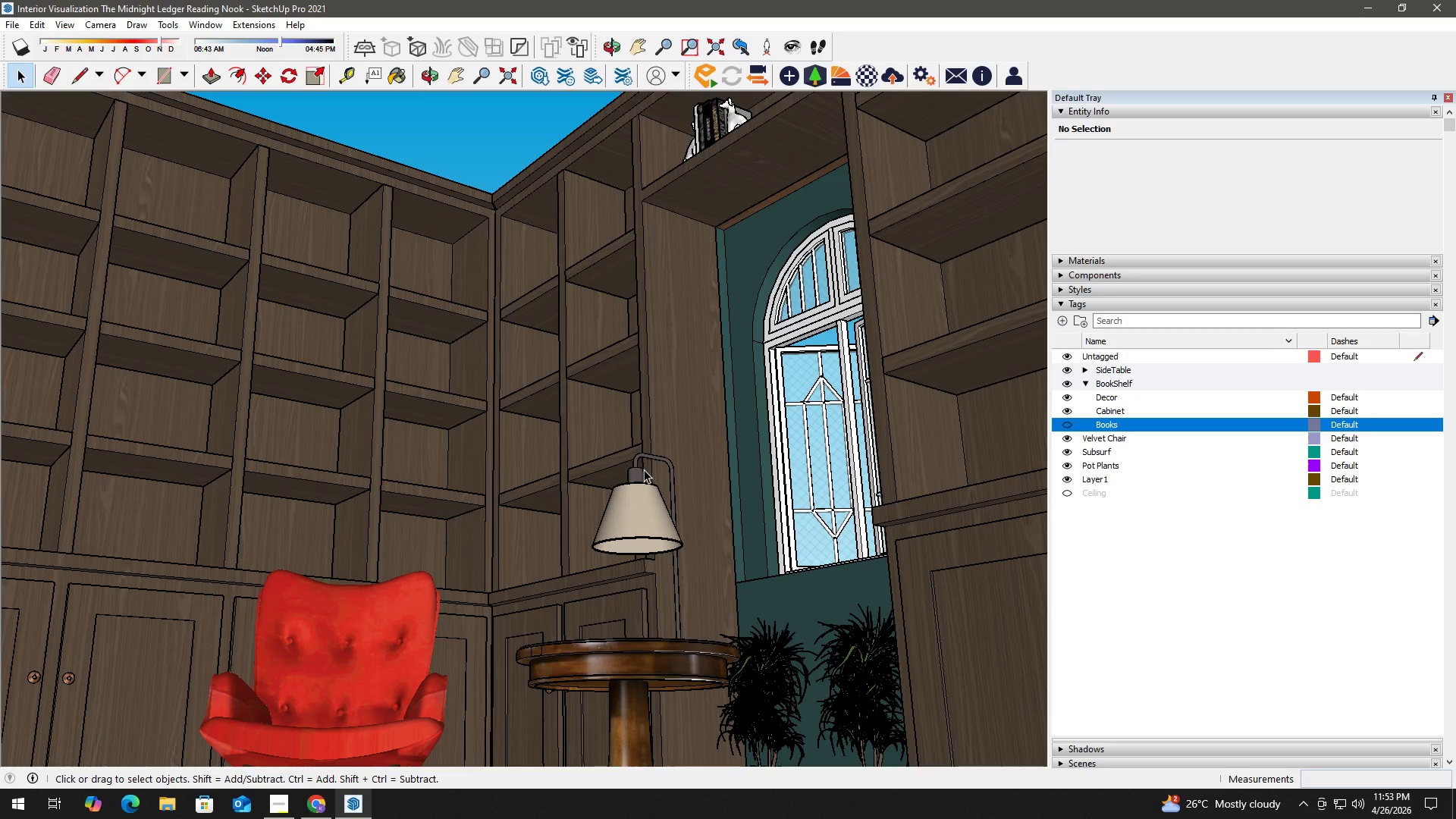 
scroll: coordinate [727, 372], scroll_direction: up, amount: 15.0
 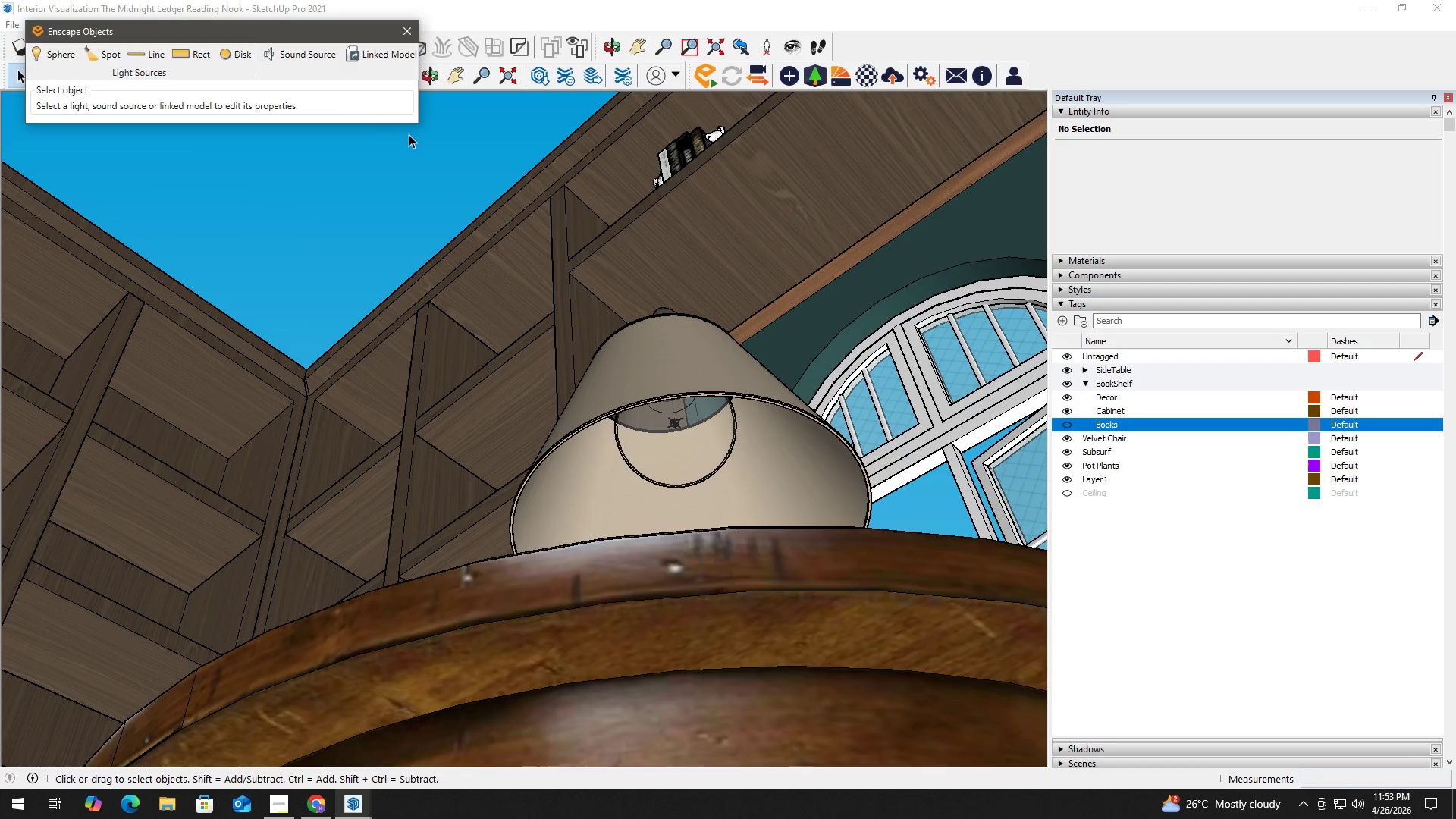 
left_click([47, 55])
 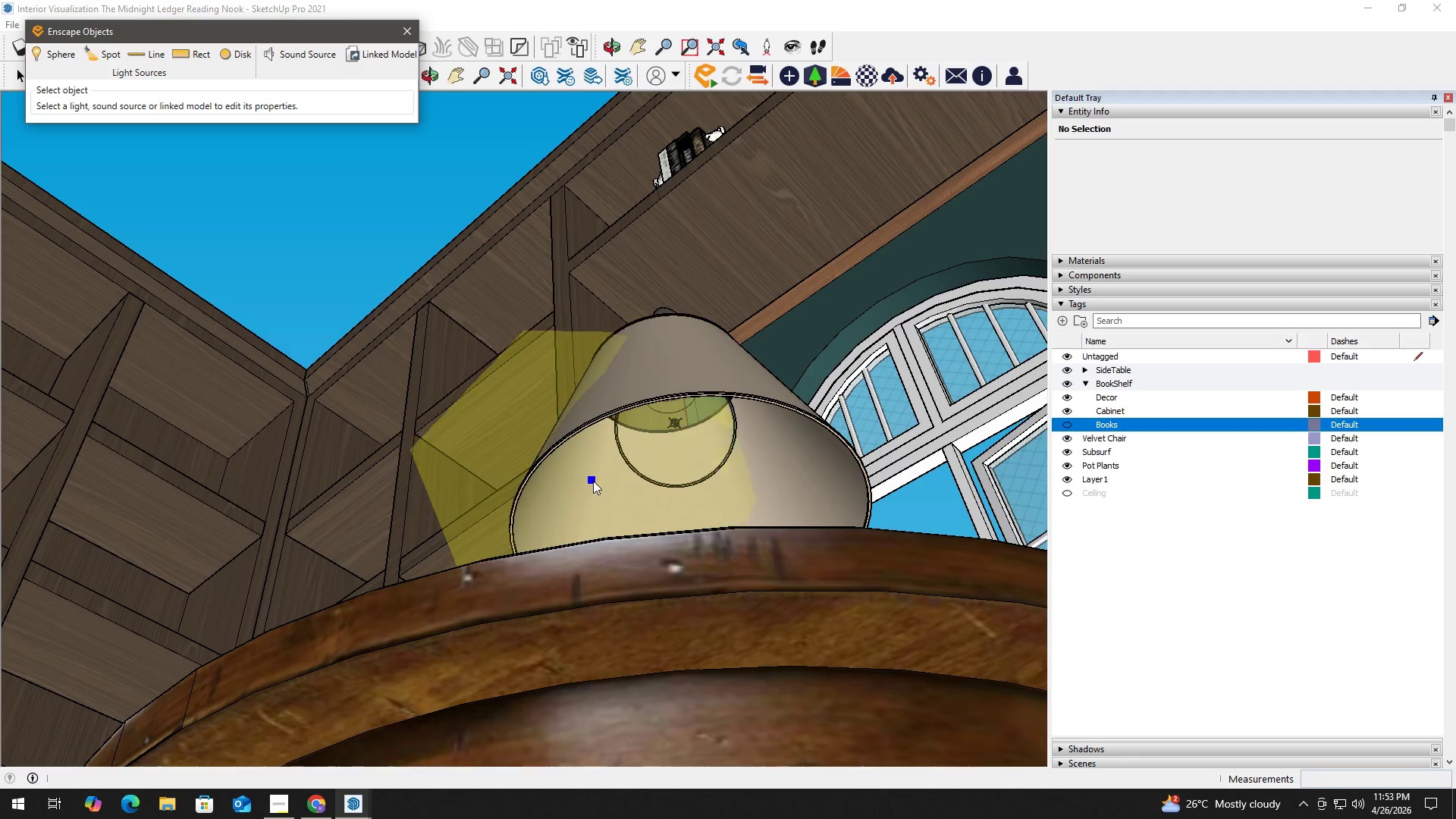 
scroll: coordinate [632, 469], scroll_direction: up, amount: 3.0
 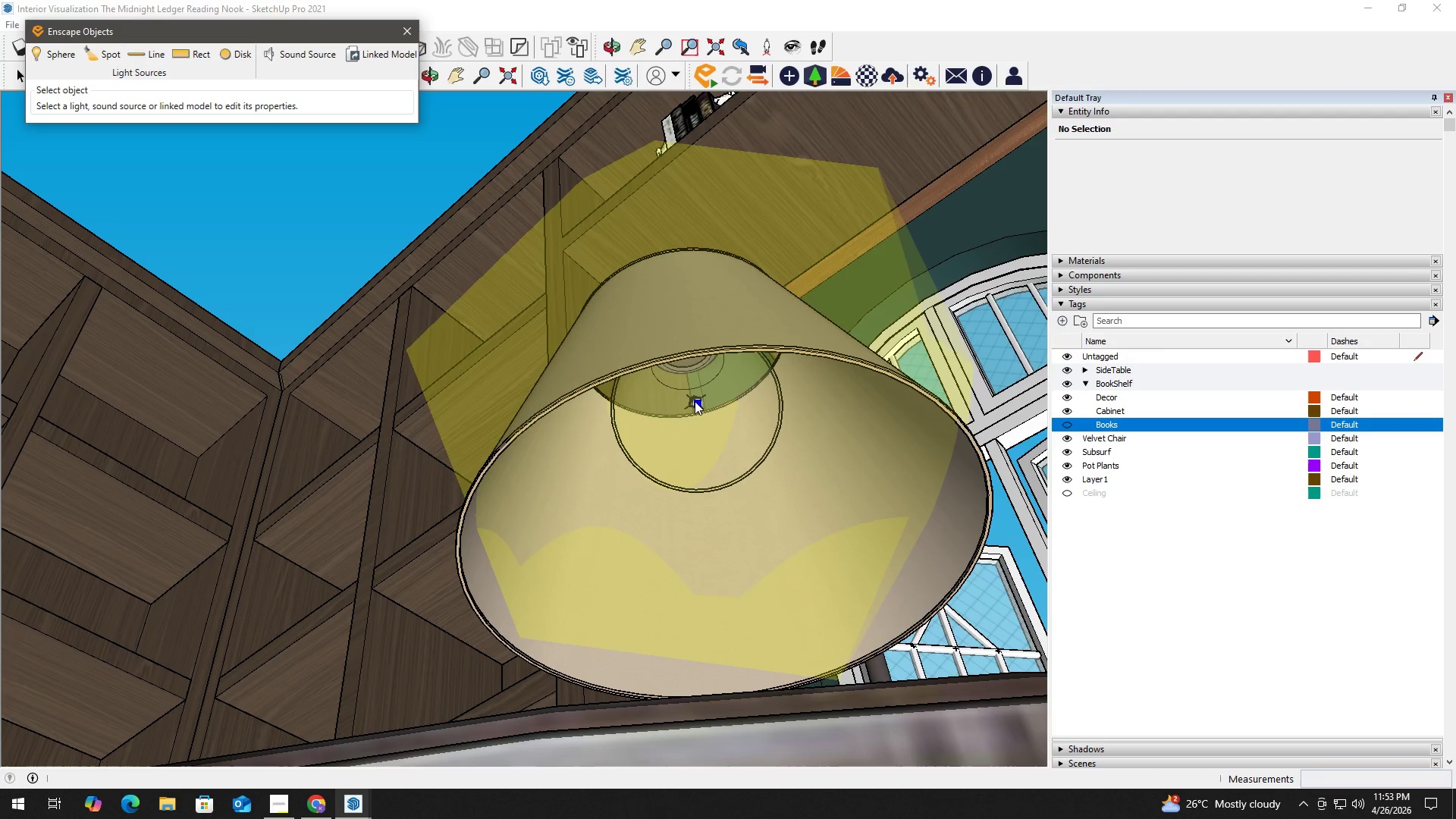 
left_click([695, 401])
 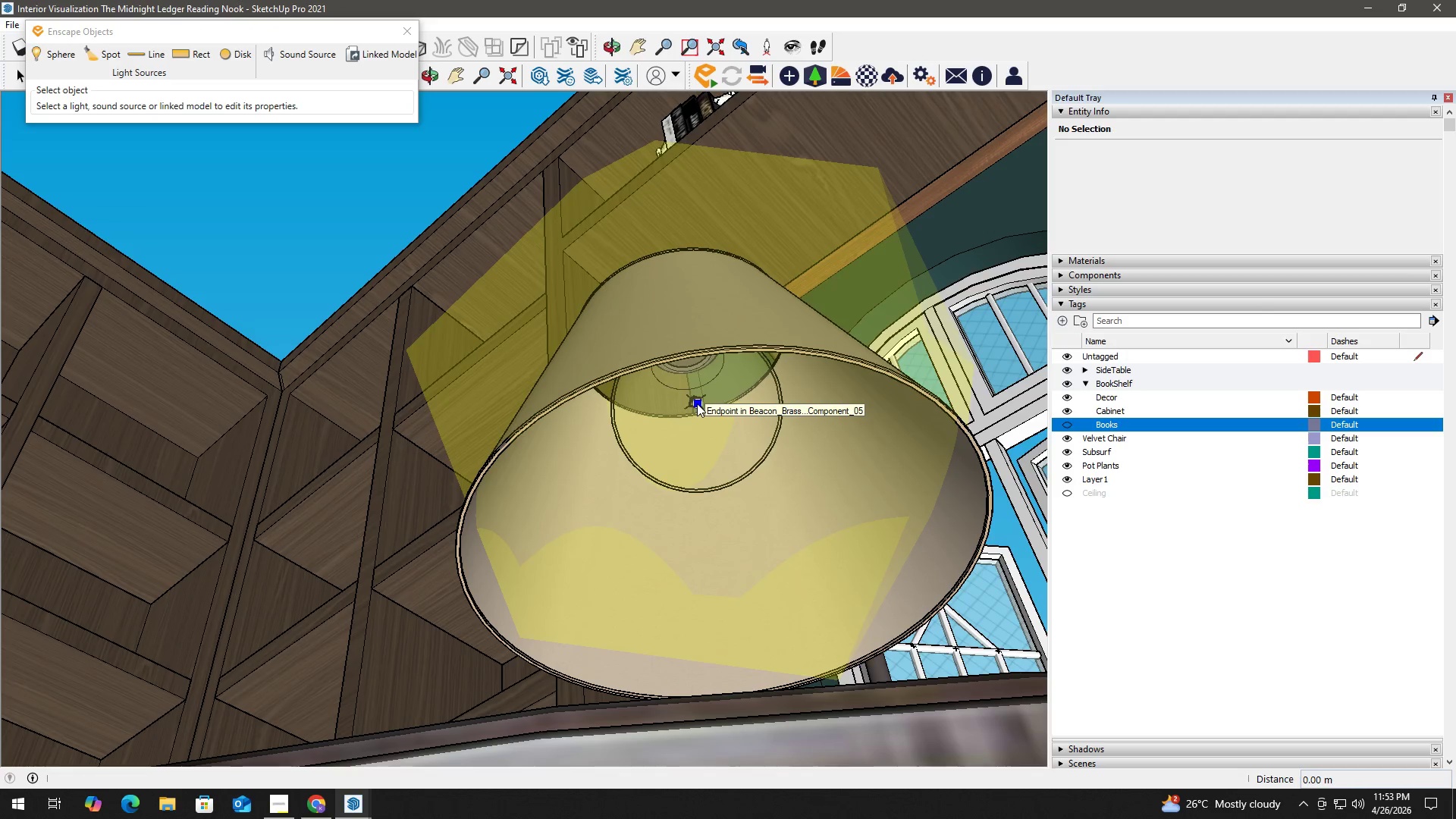 
left_click([697, 403])
 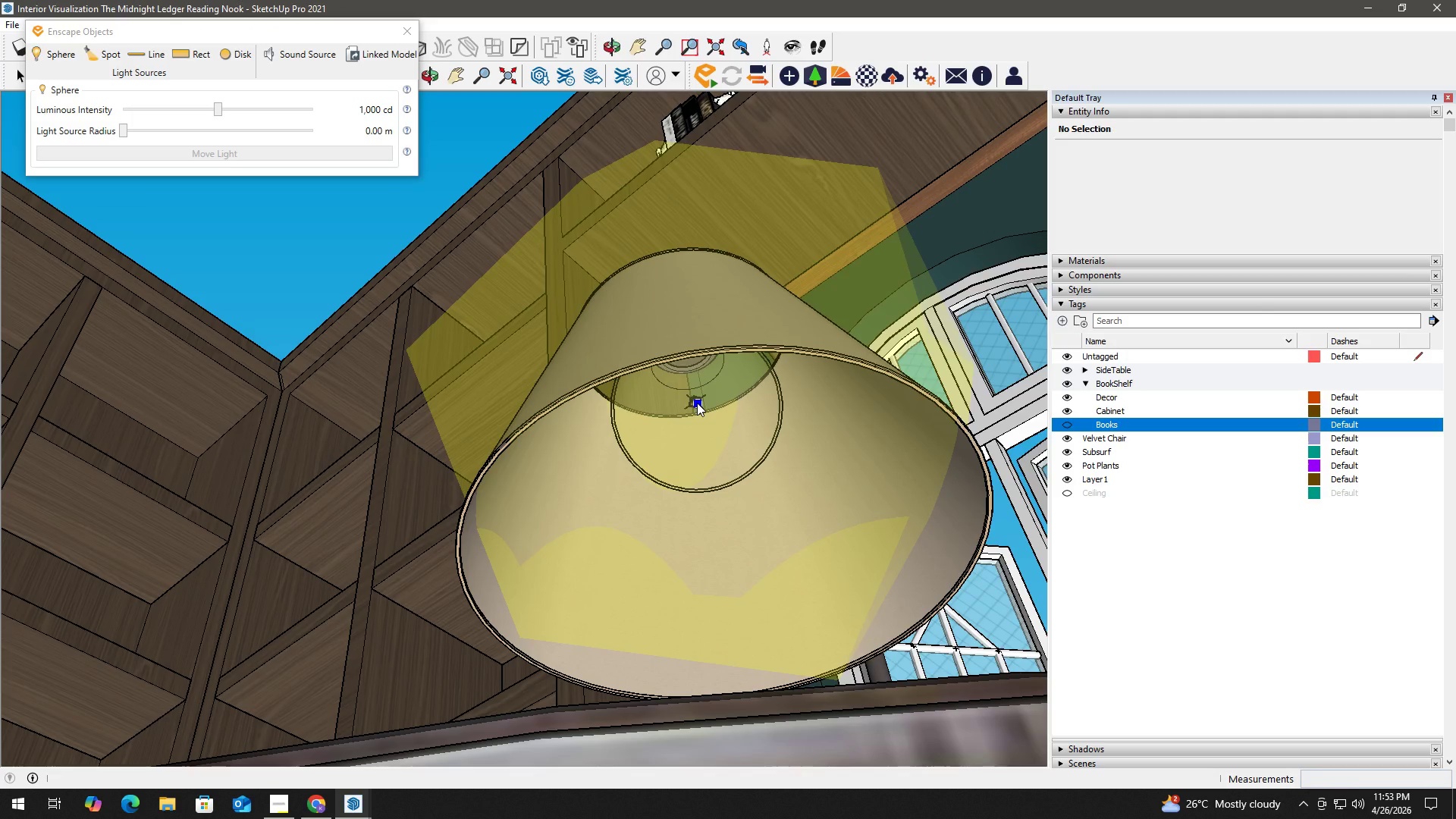 
left_click([697, 403])
 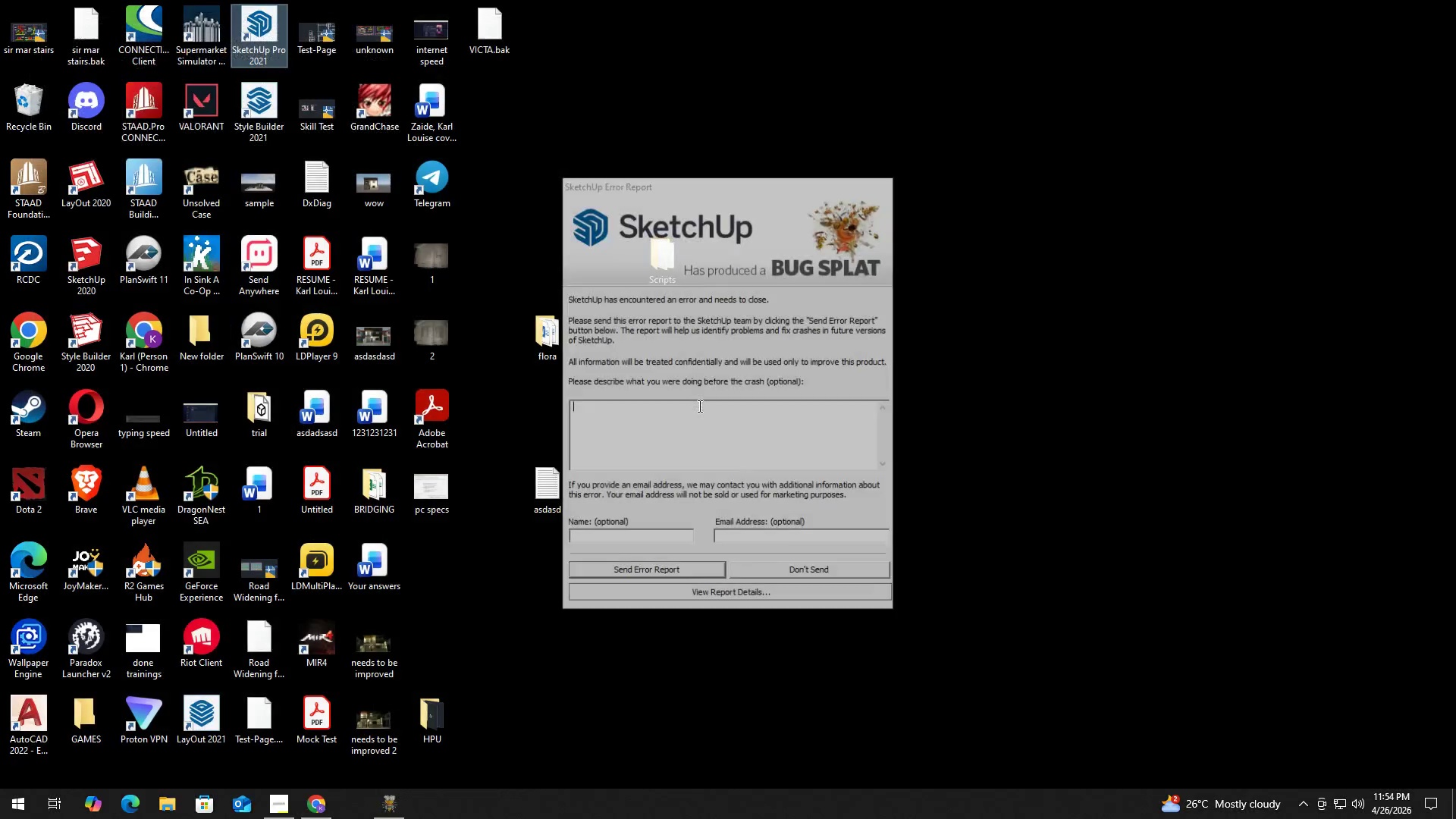 
wait(8.36)
 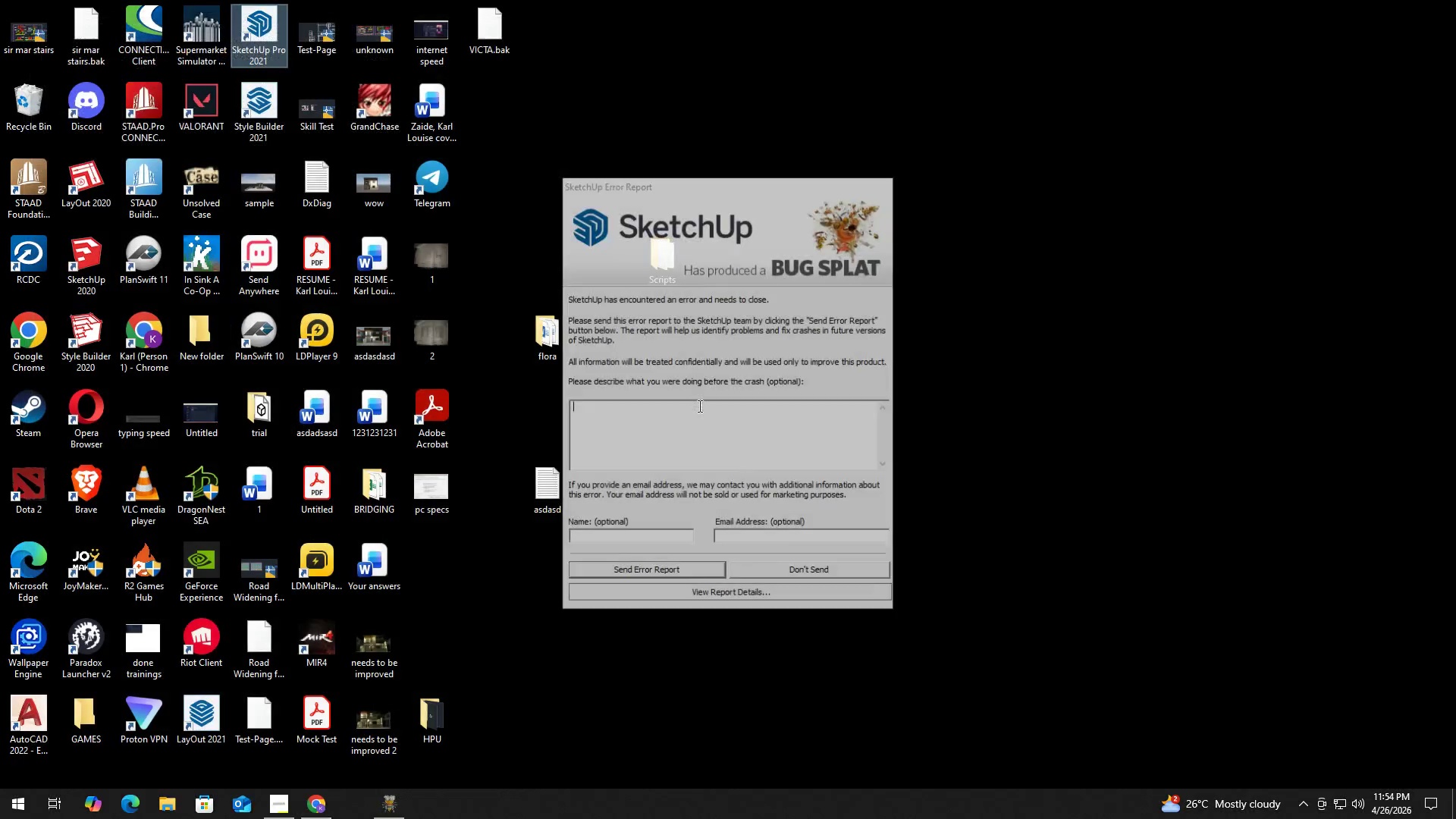 
left_click([785, 573])
 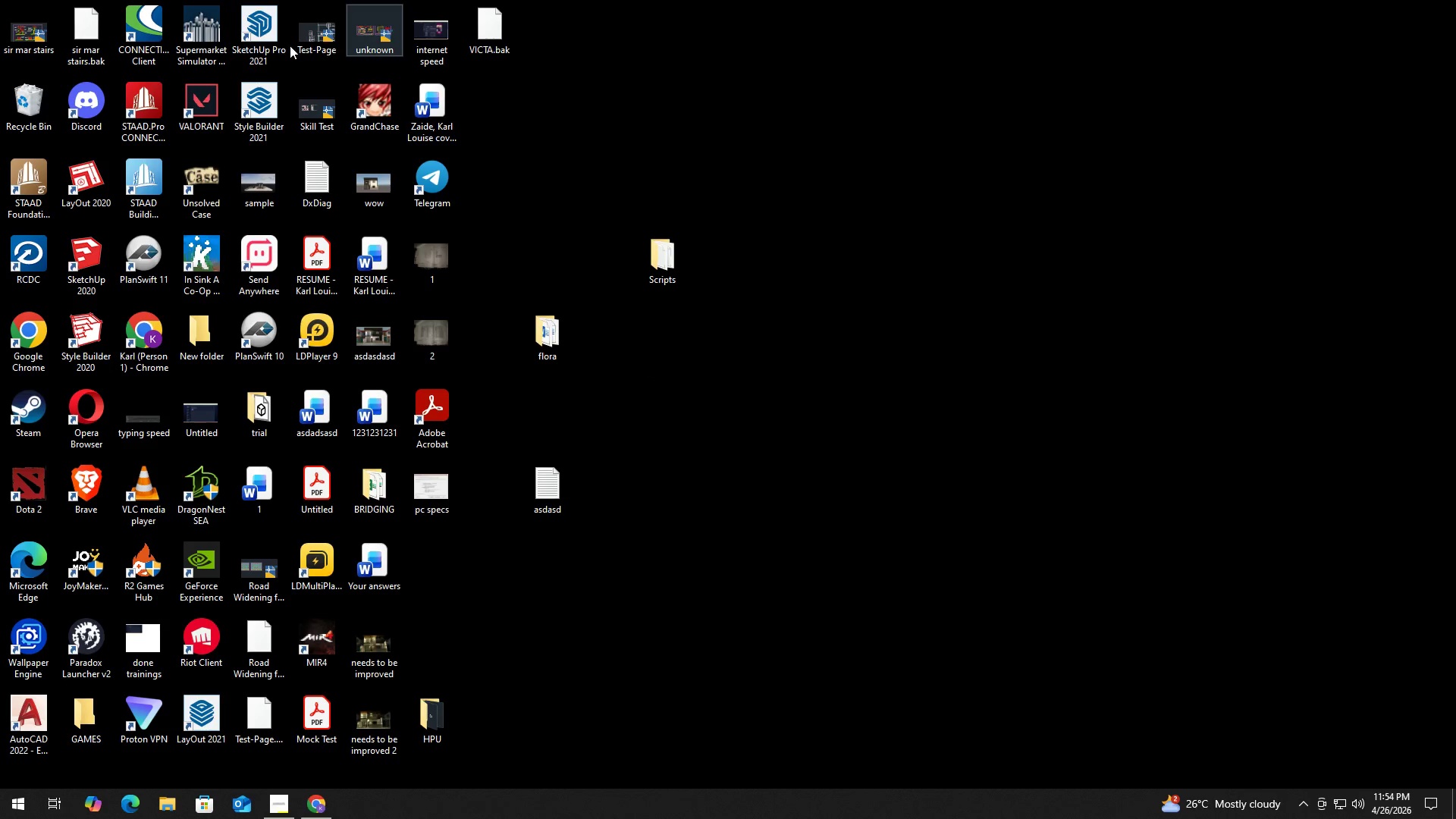 
double_click([272, 42])
 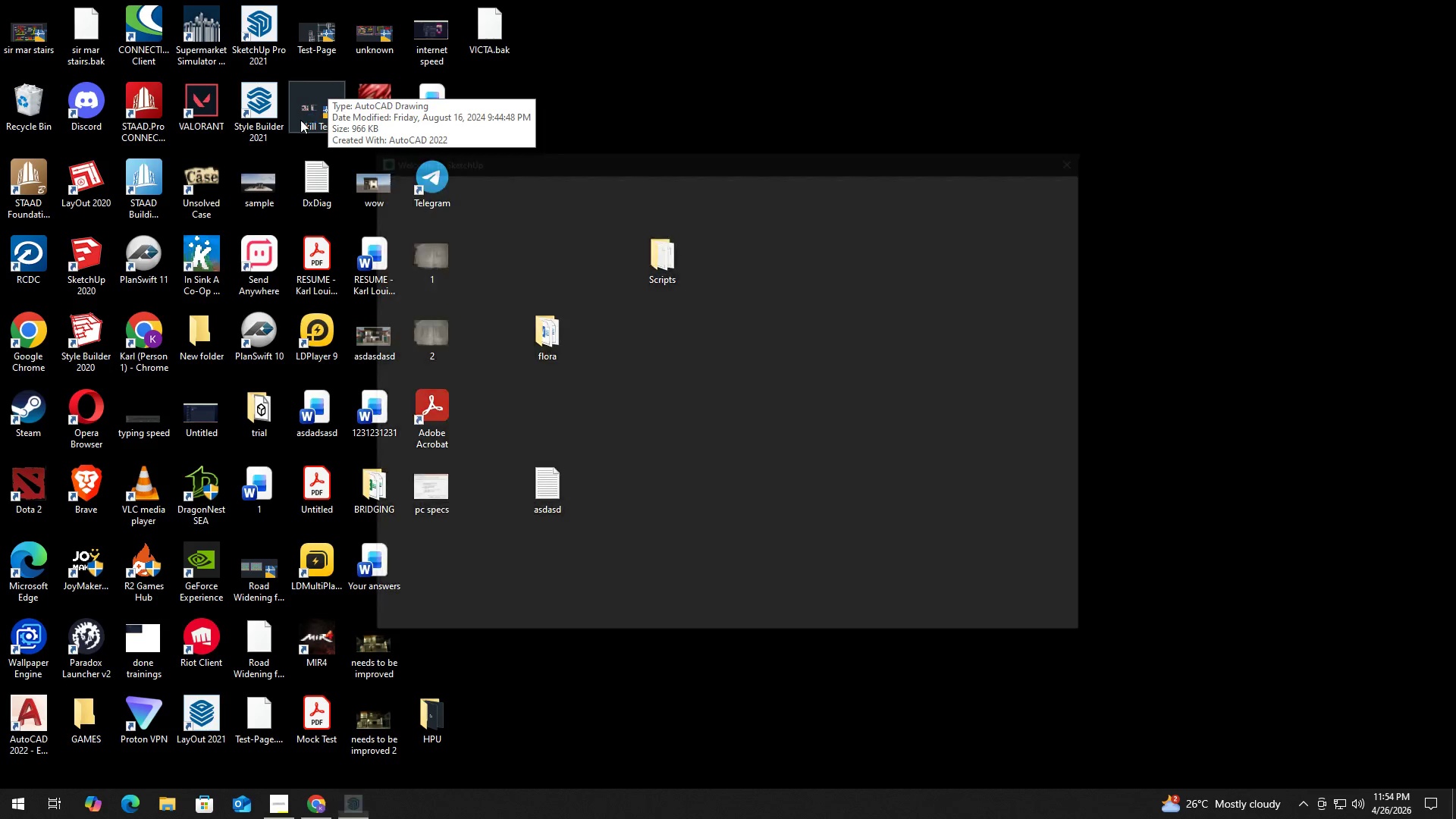 
wait(6.86)
 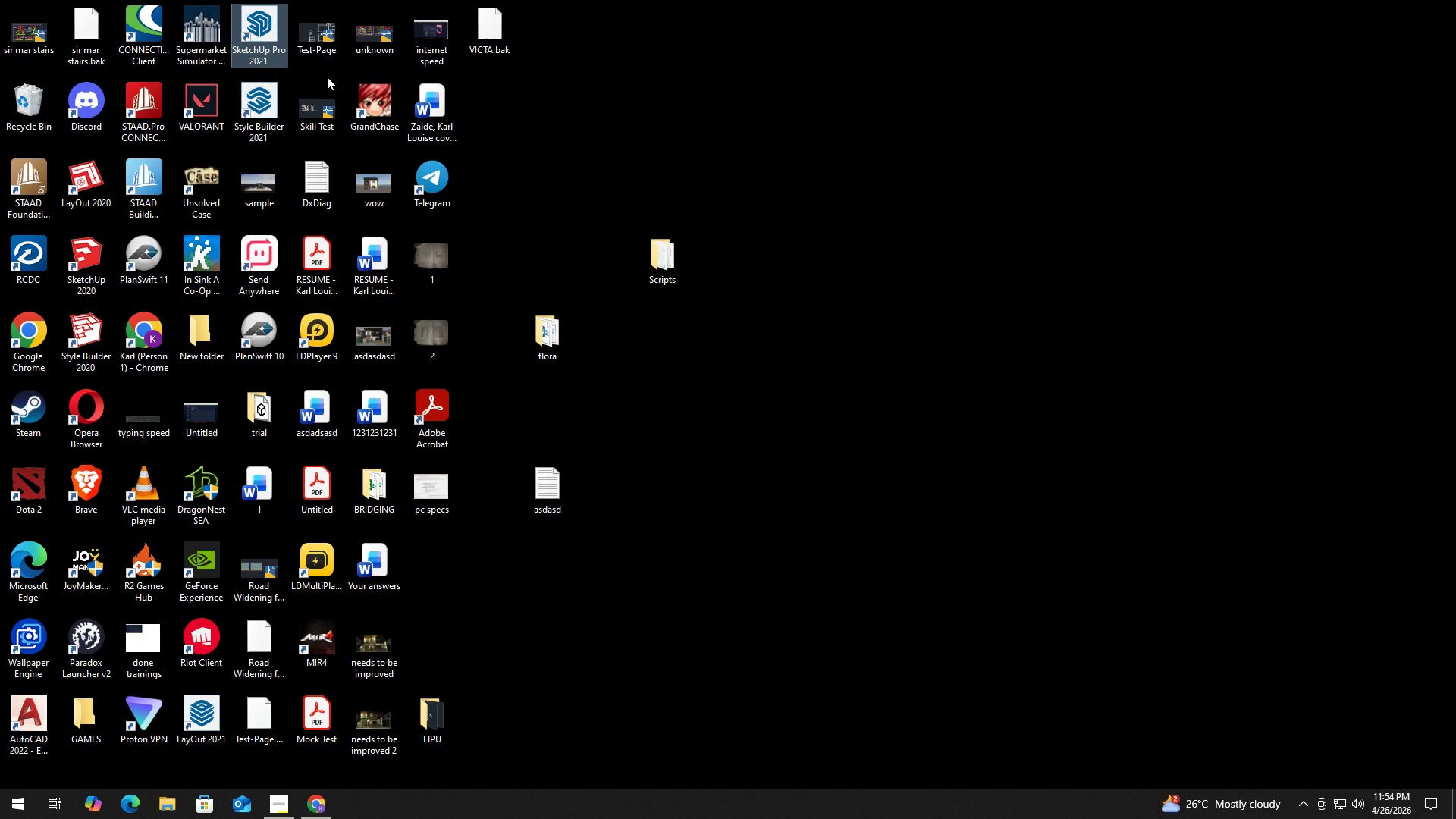 
scroll: coordinate [668, 432], scroll_direction: down, amount: 2.0
 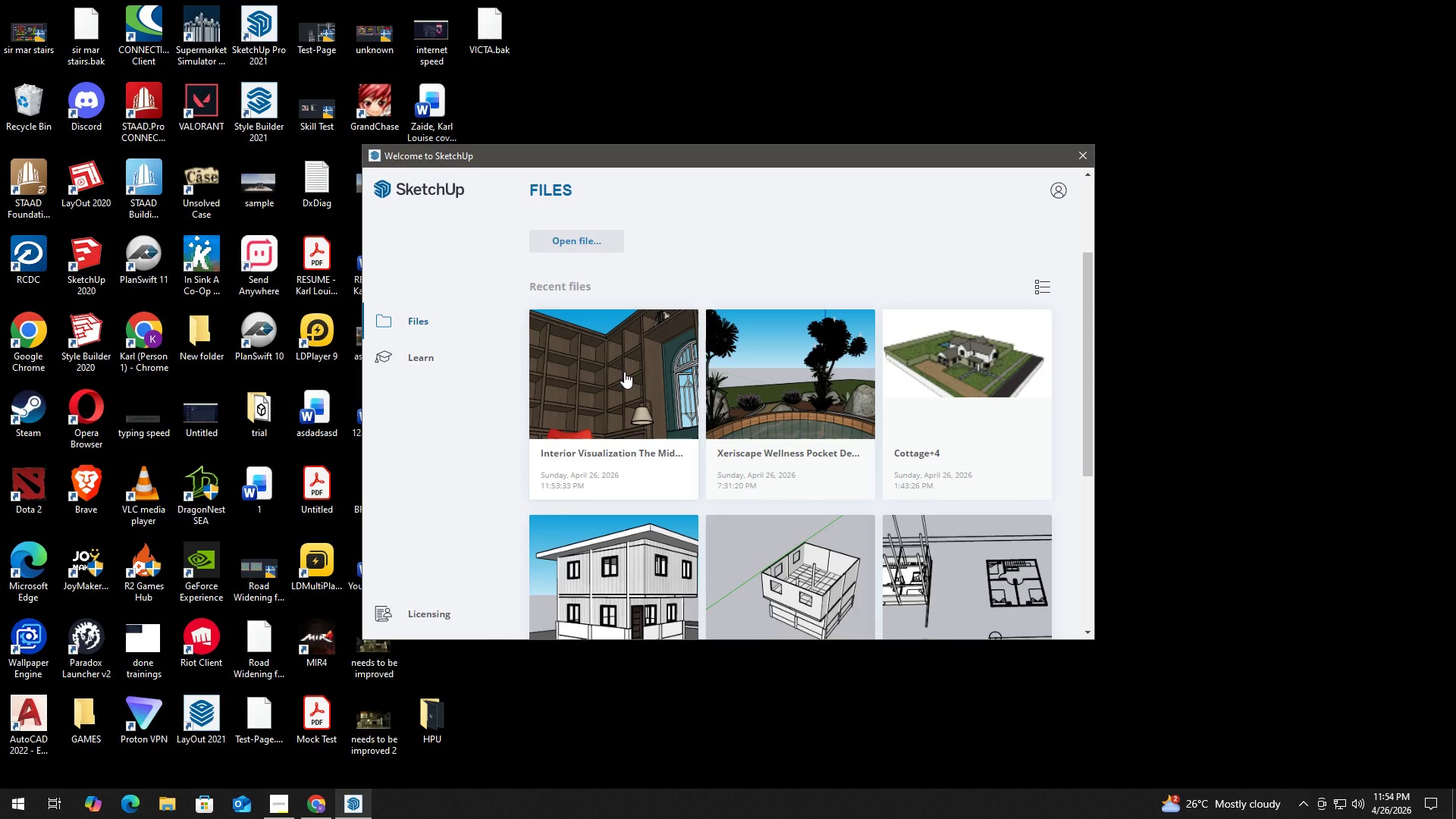 
left_click([624, 372])
 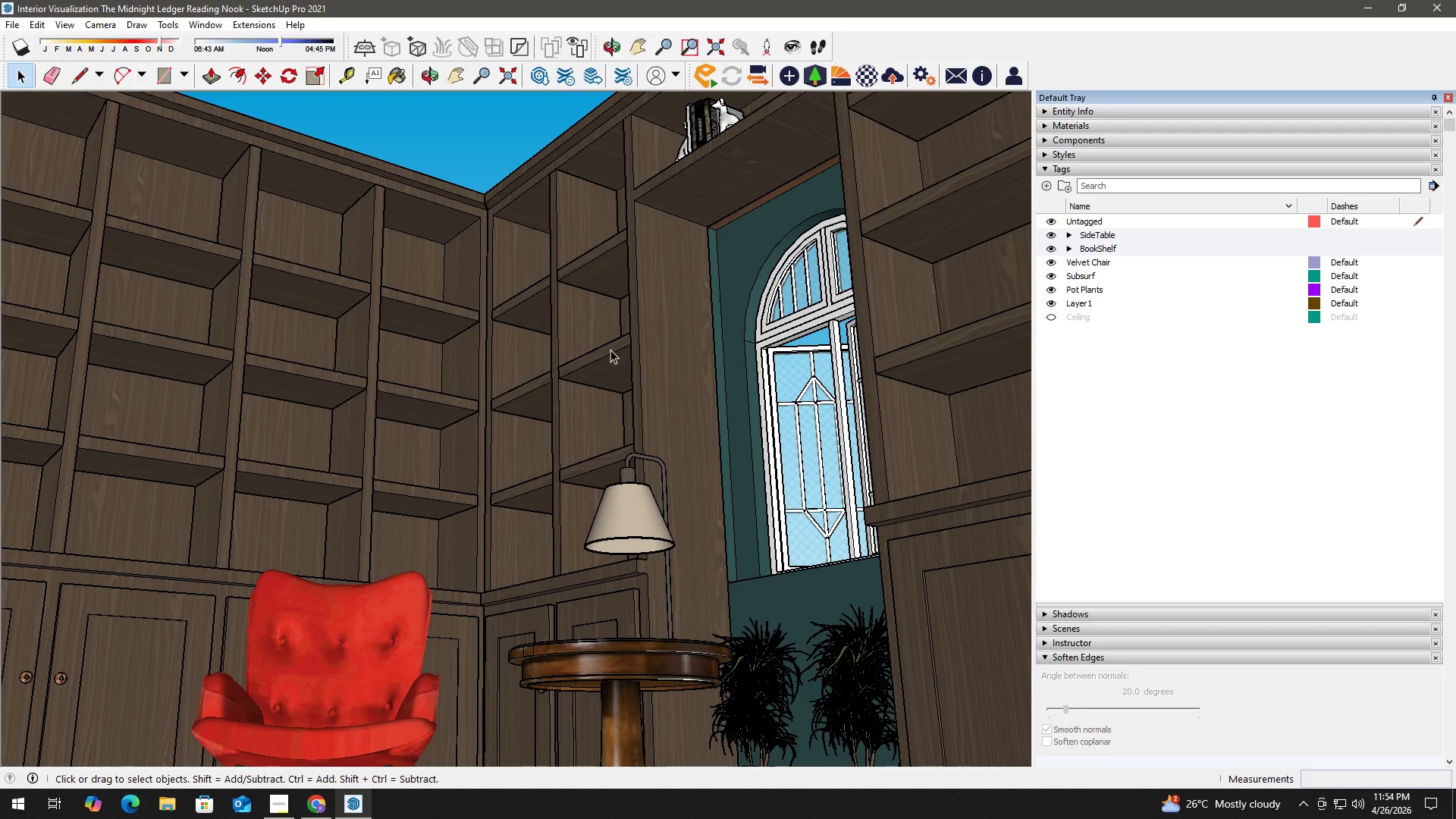 
wait(28.11)
 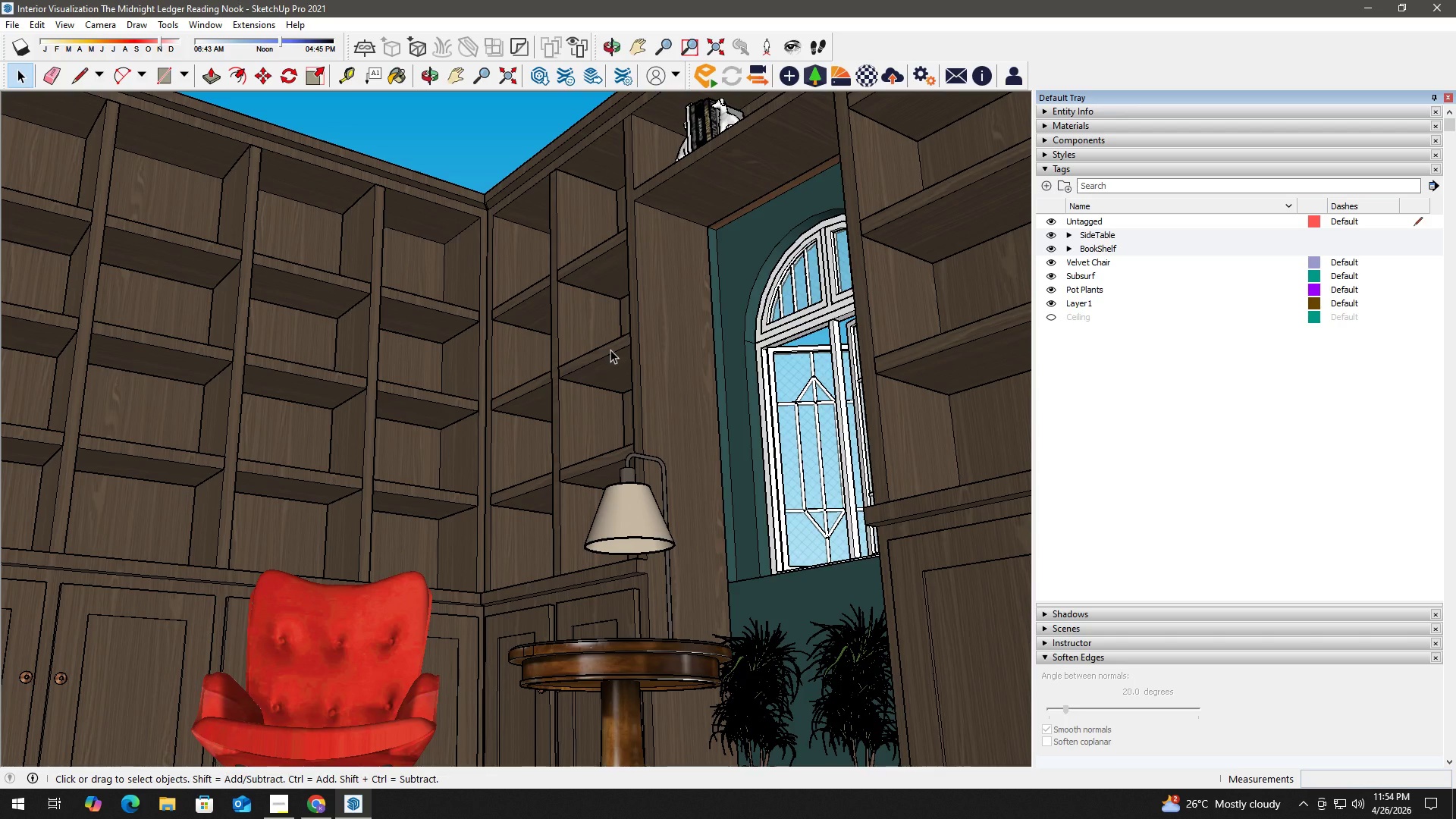 
left_click([786, 72])
 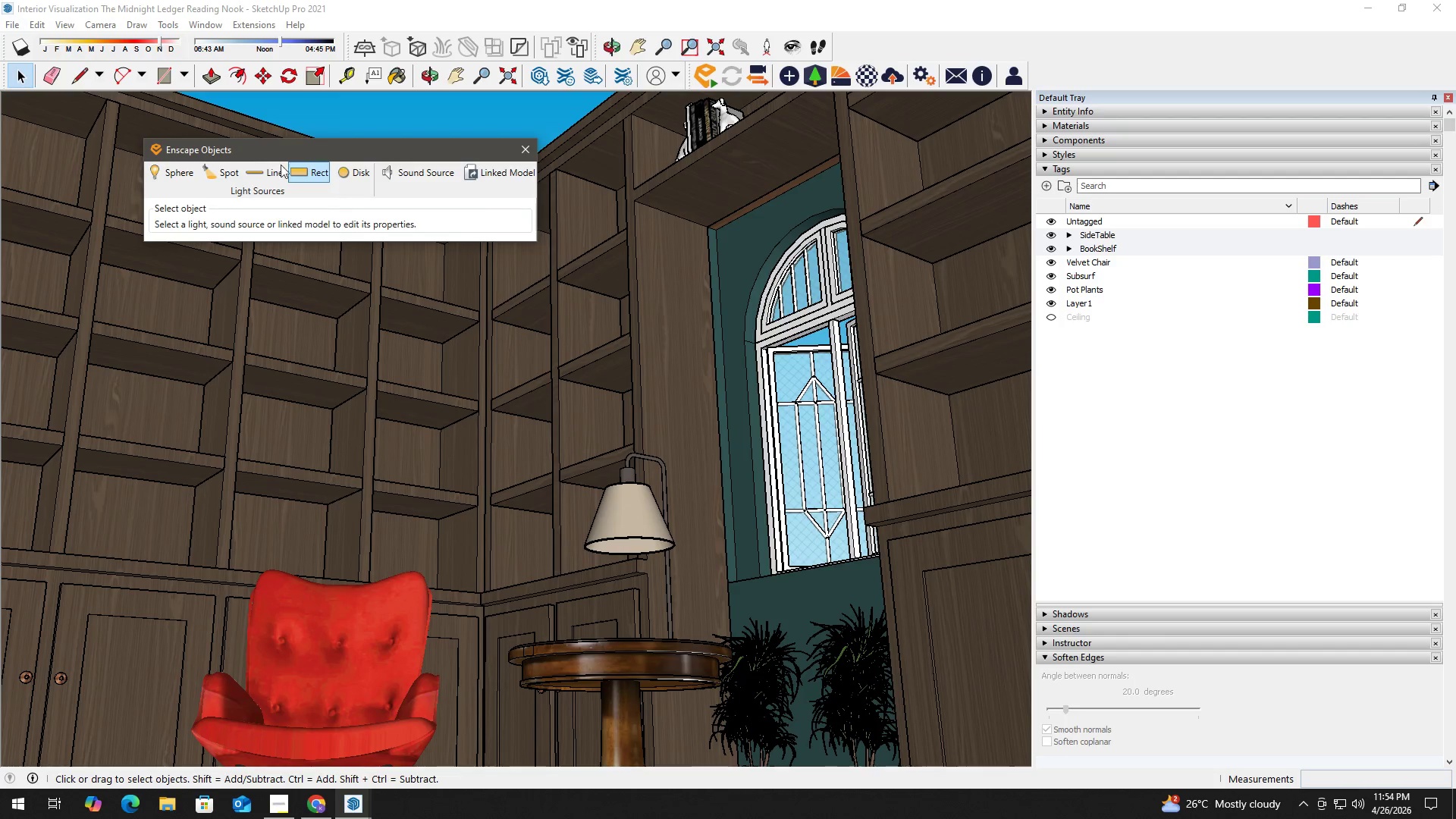 
left_click([180, 174])
 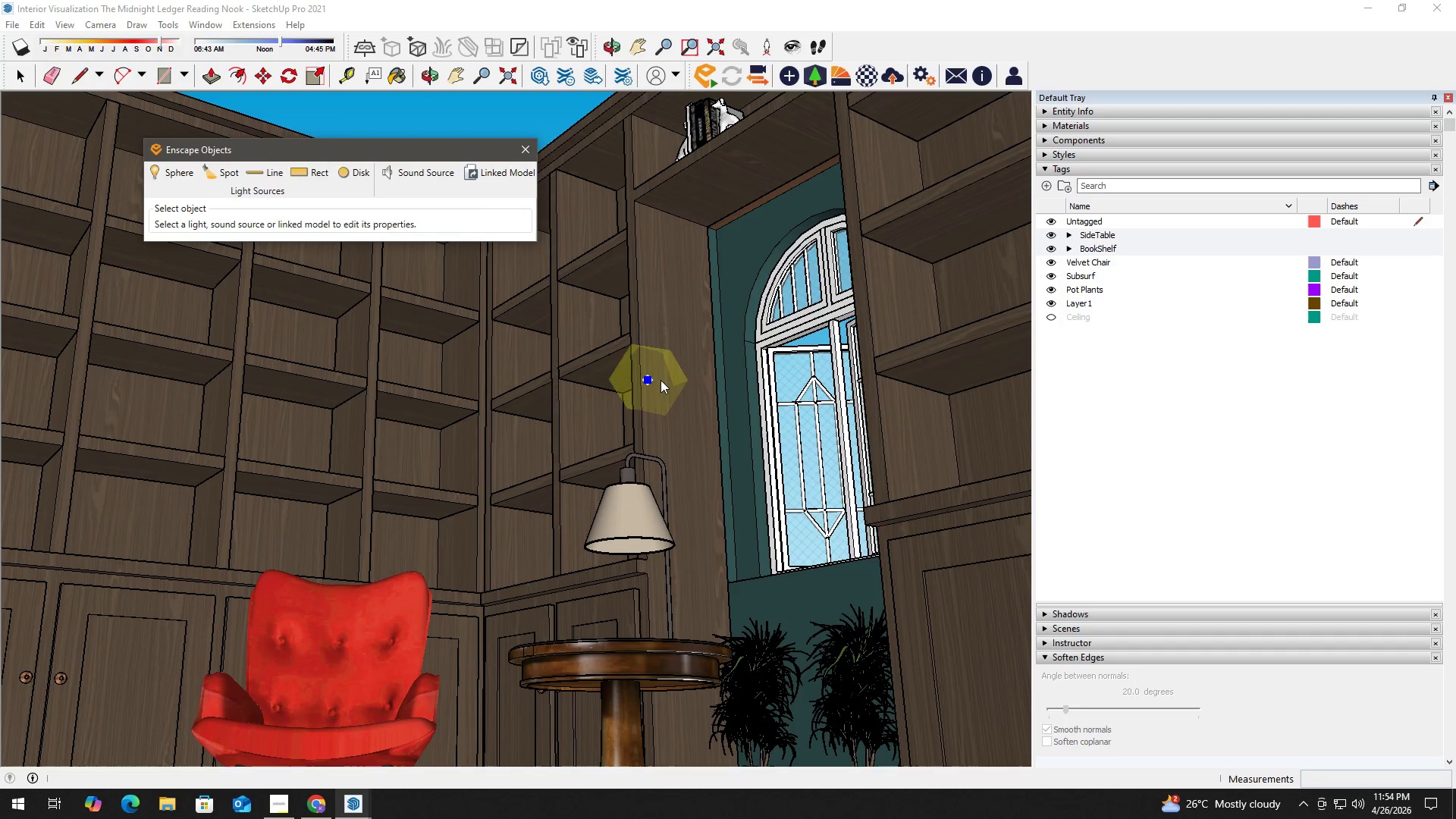 
left_click([671, 382])
 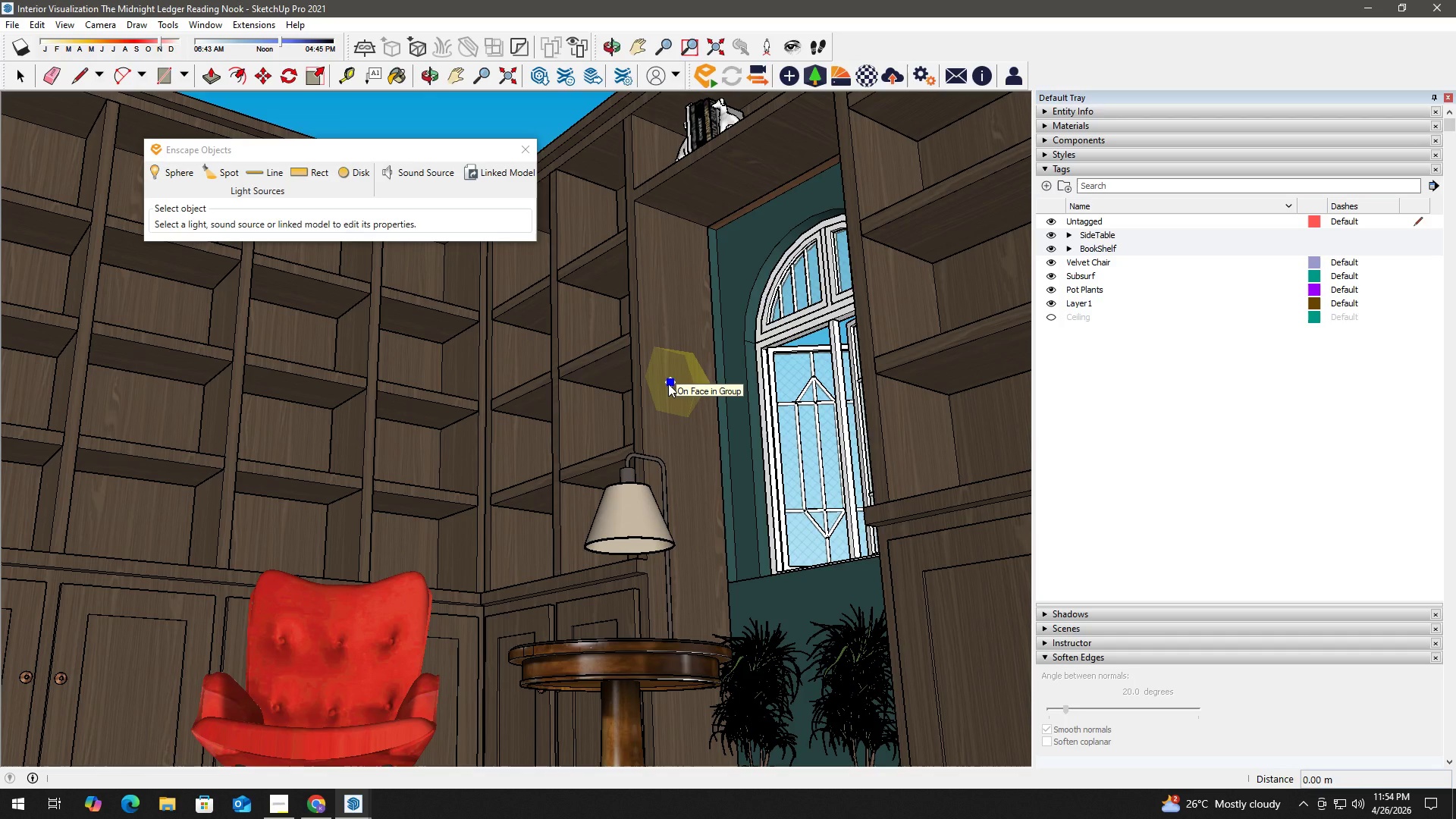 
left_click([668, 384])
 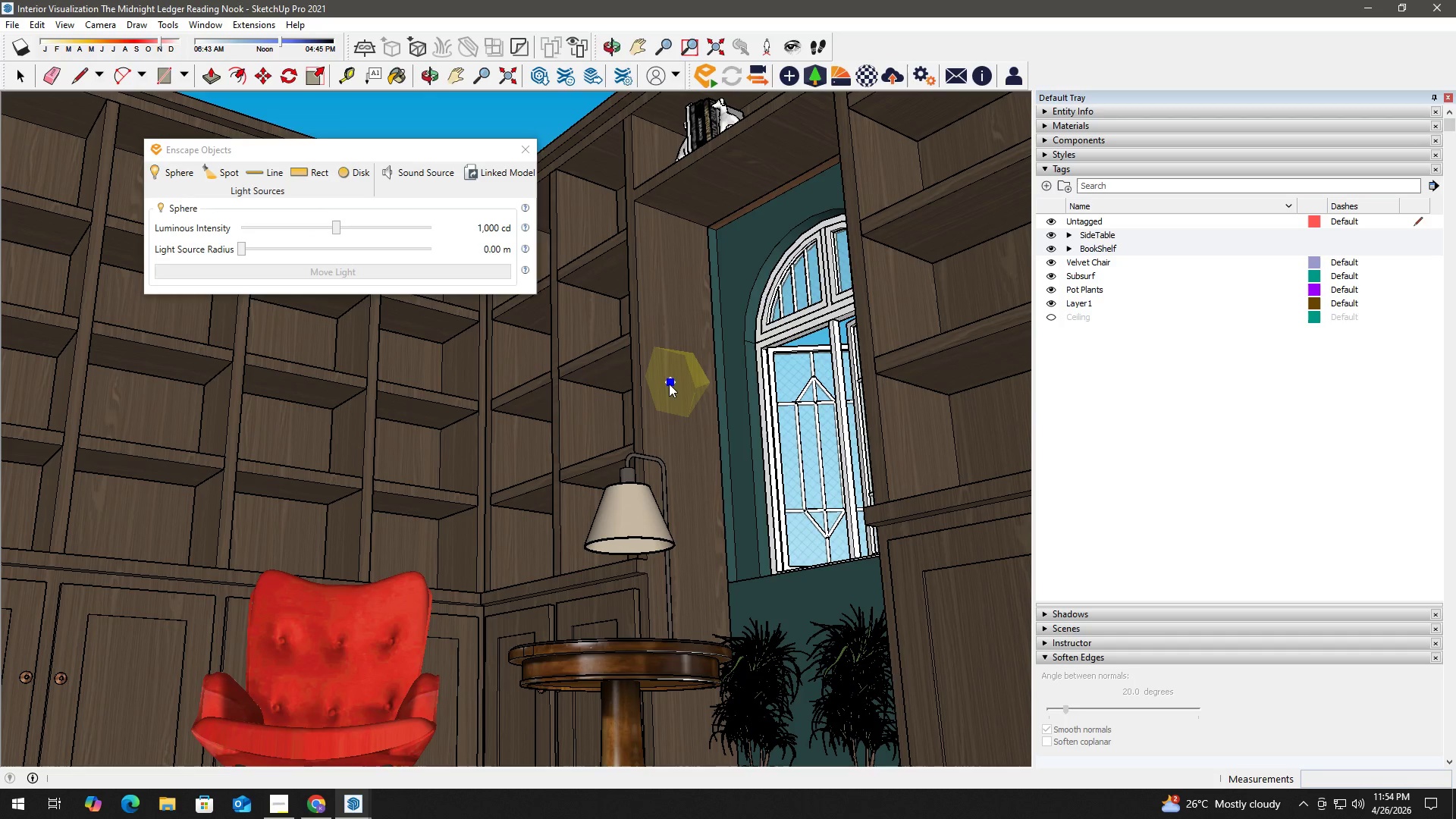 
left_click([670, 384])
 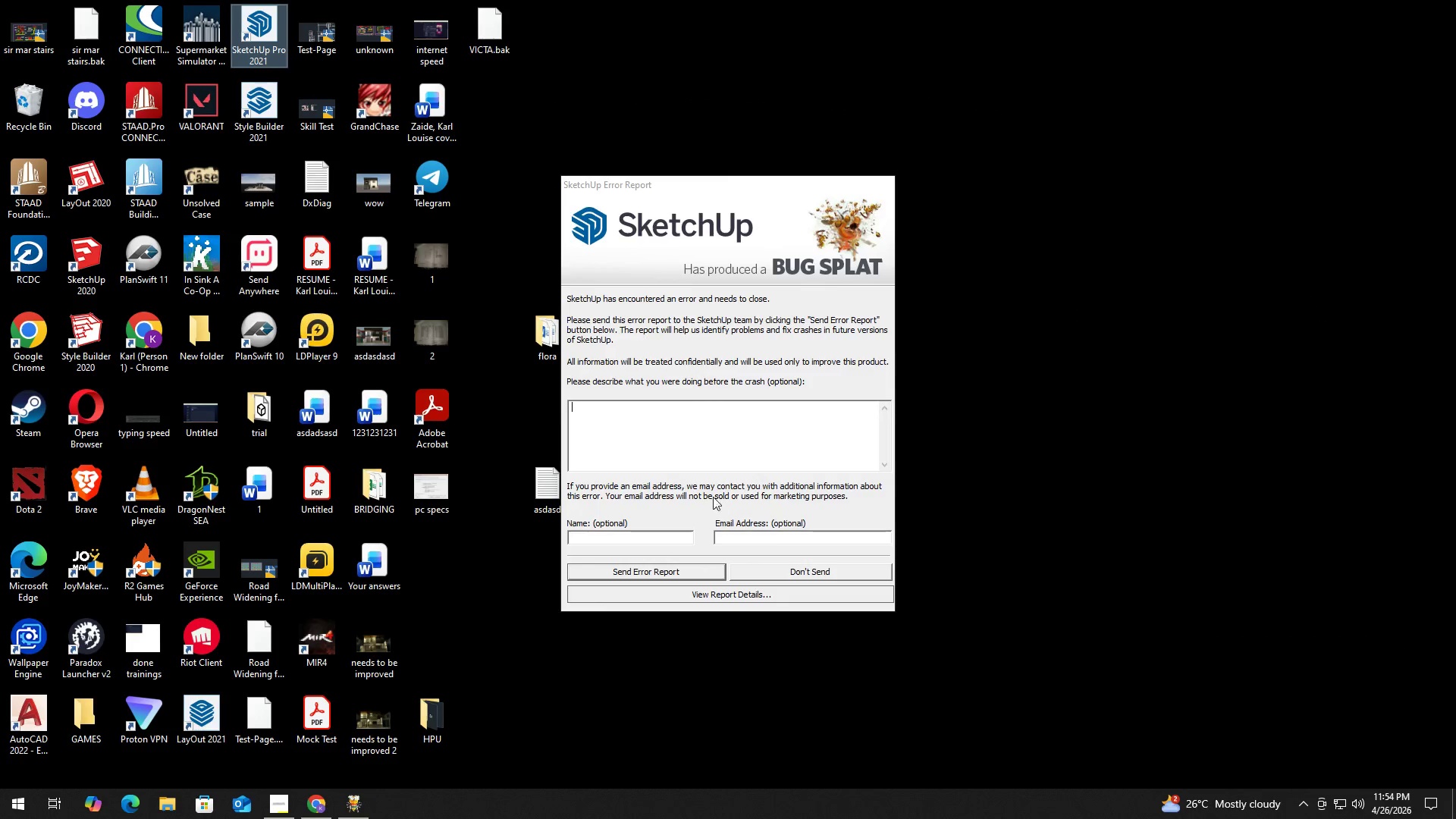 
left_click([811, 565])
 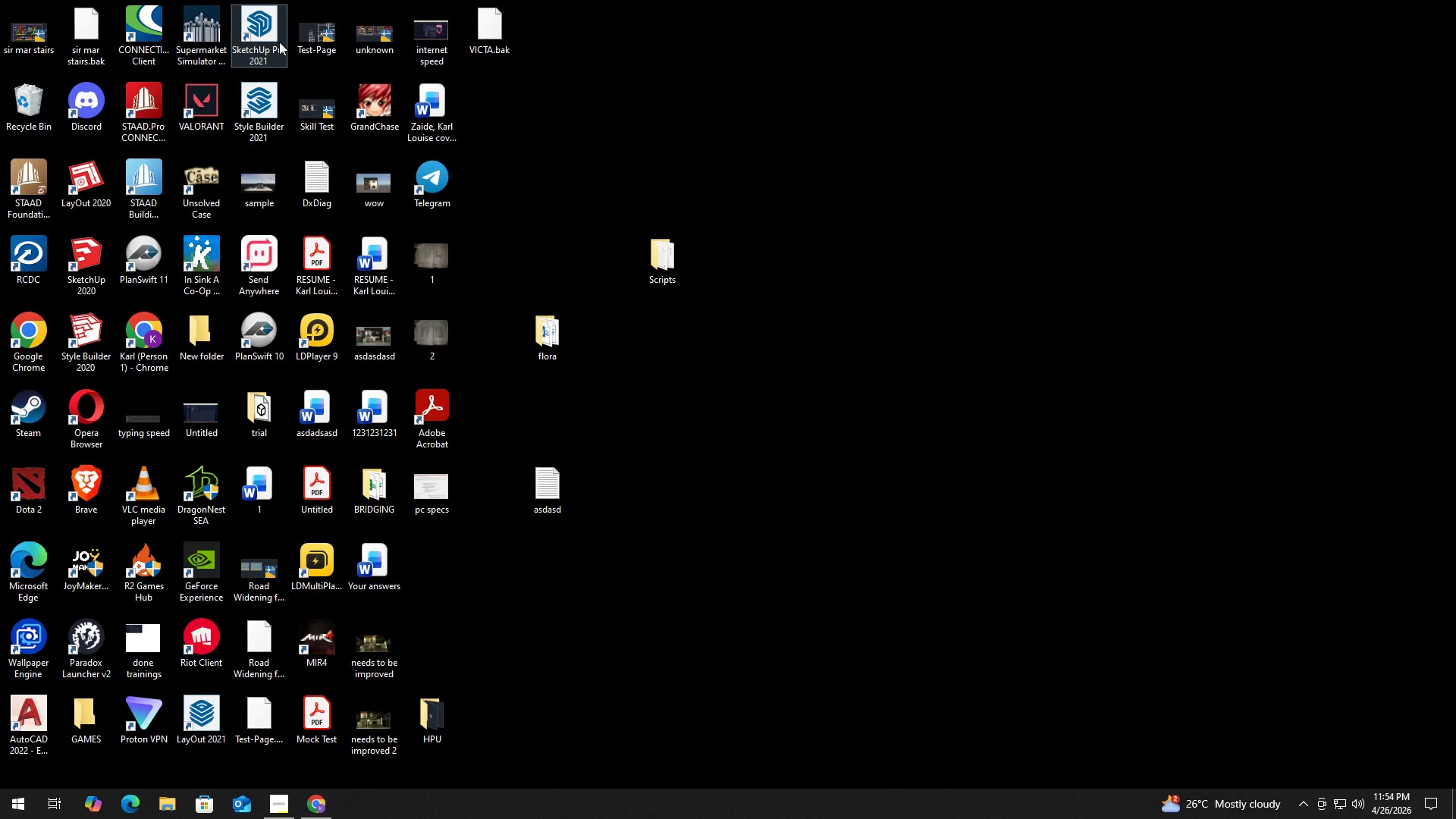 
double_click([279, 42])
 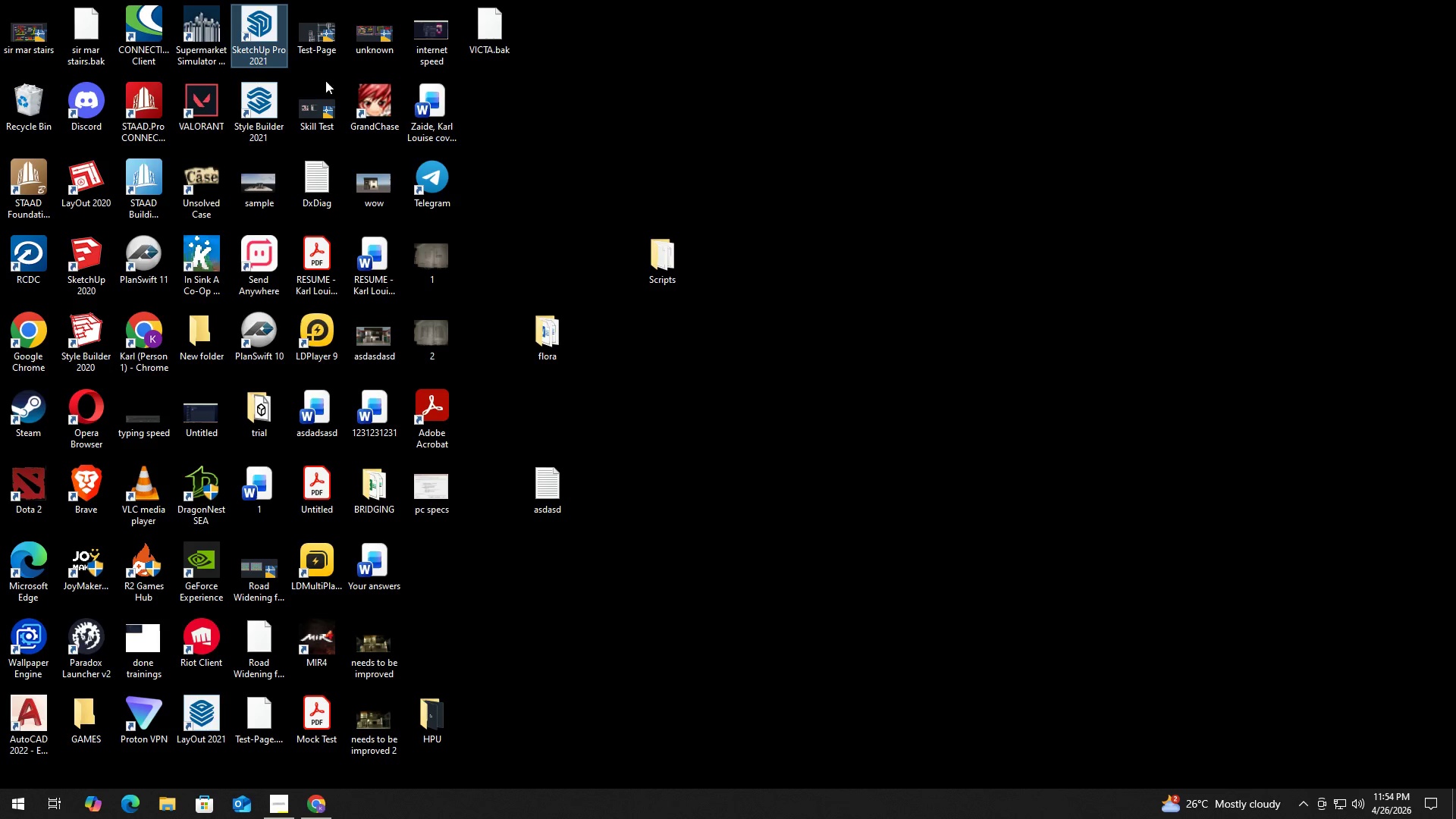 
mouse_move([516, 215])
 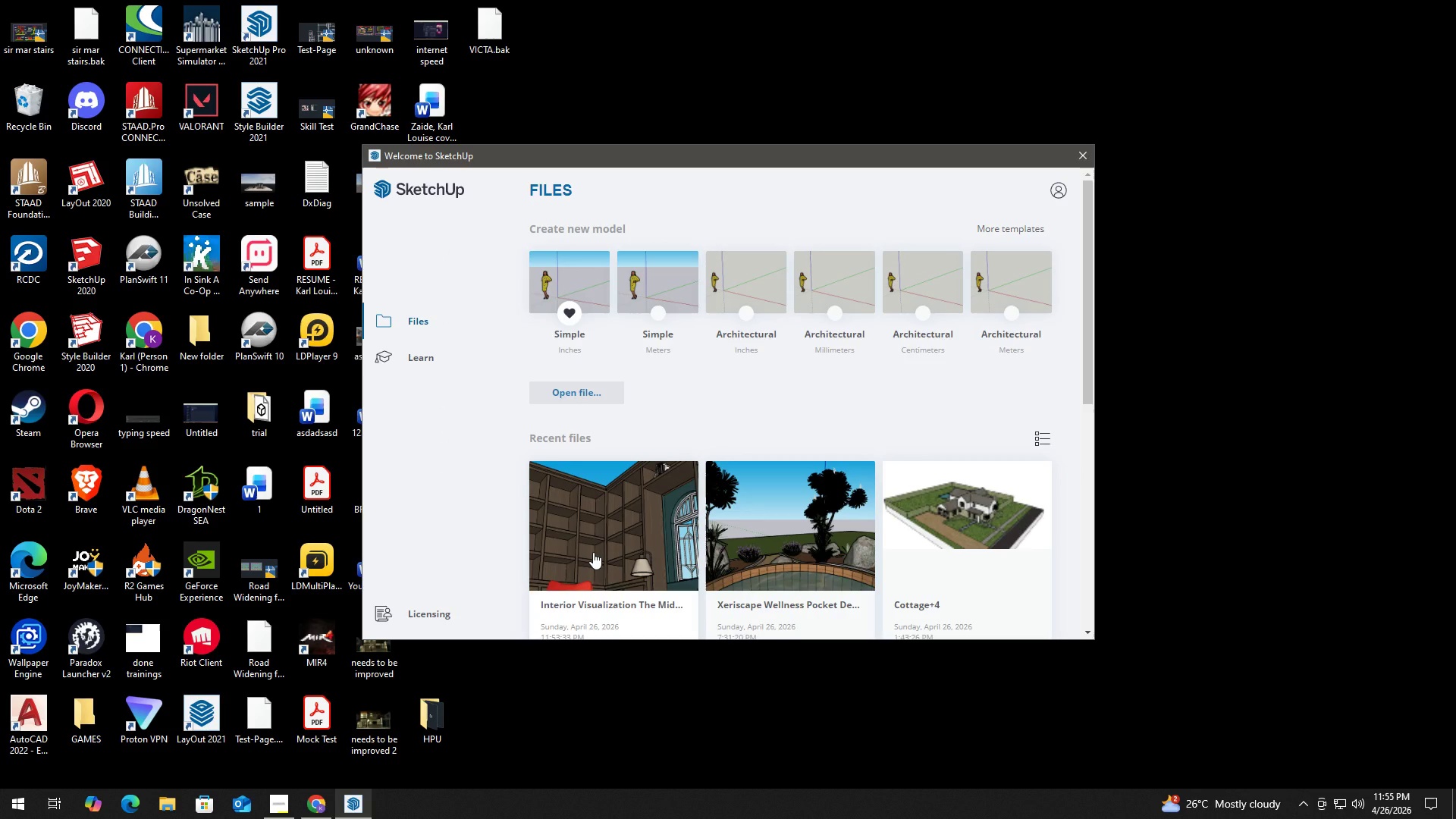 
left_click([593, 552])
 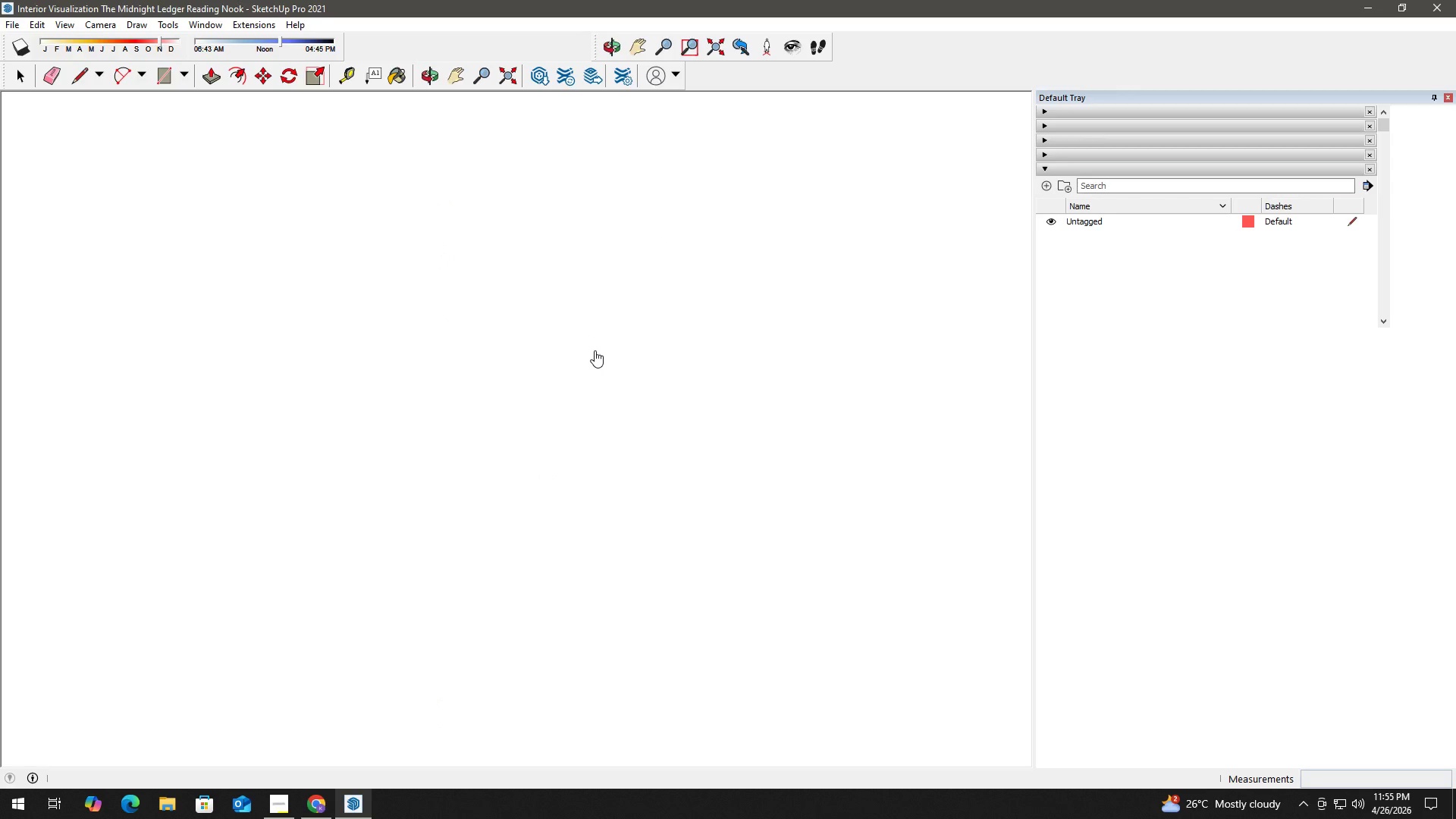 
wait(16.44)
 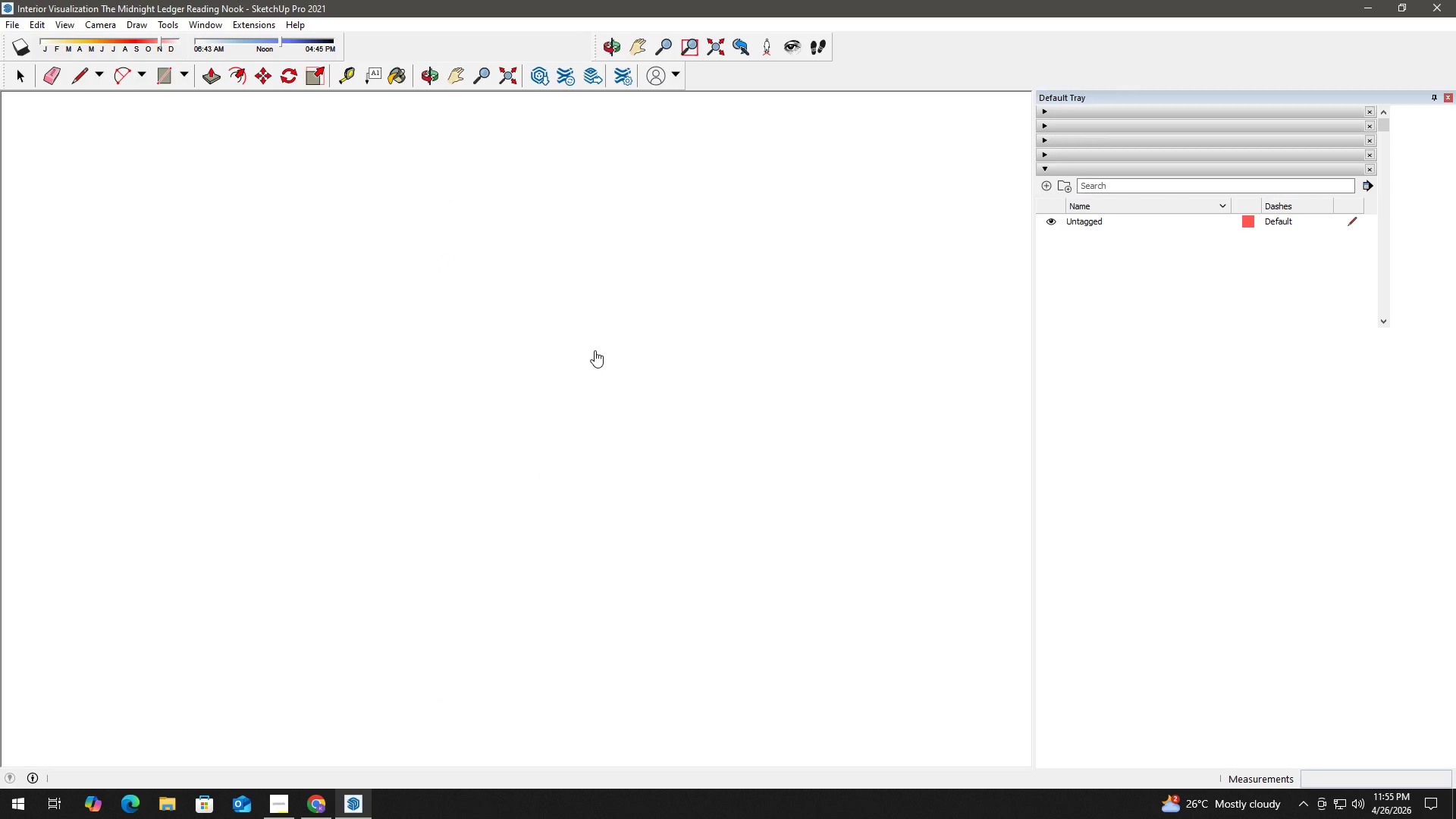 
mouse_move([746, 75])
 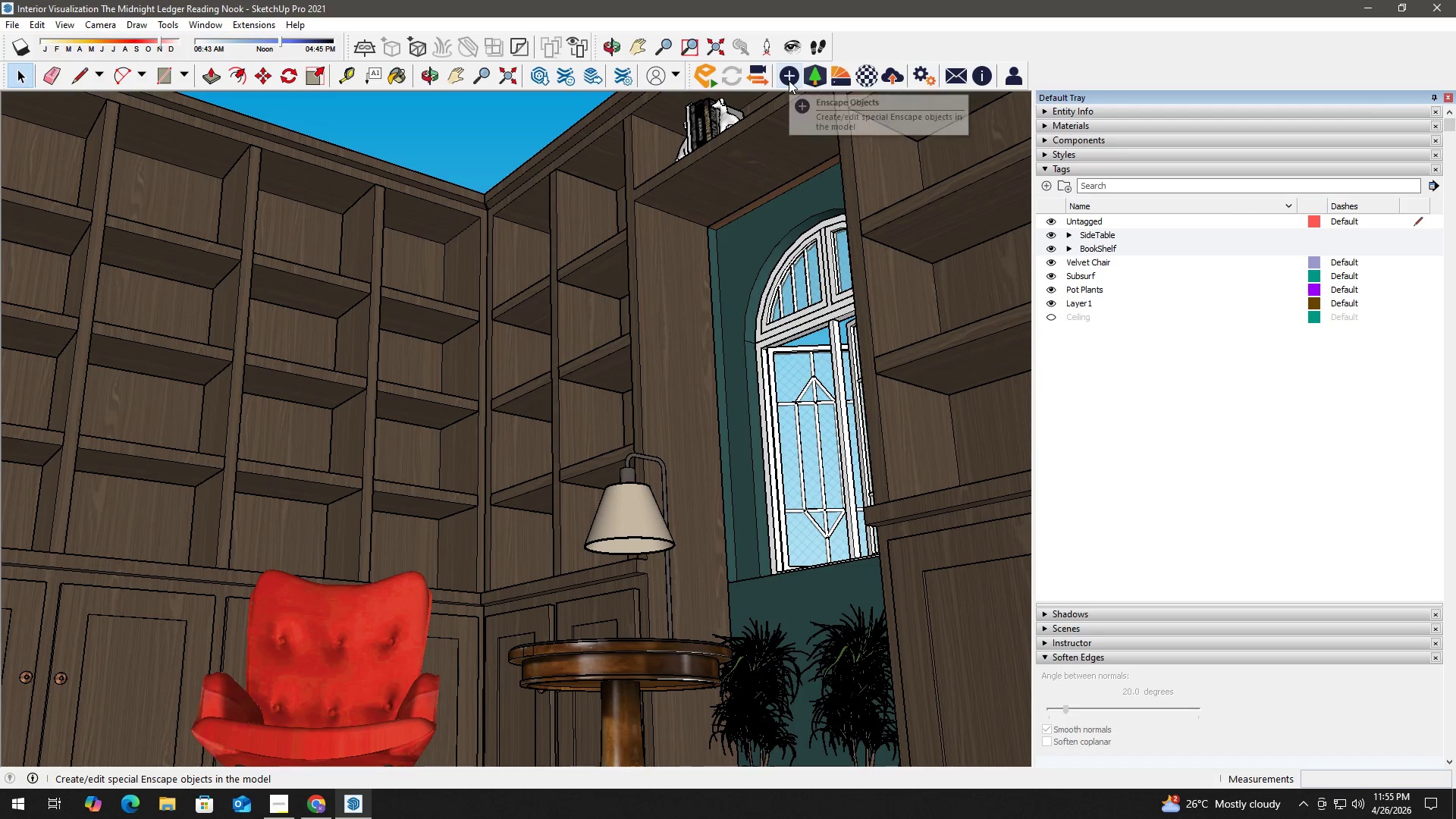 
left_click([789, 80])
 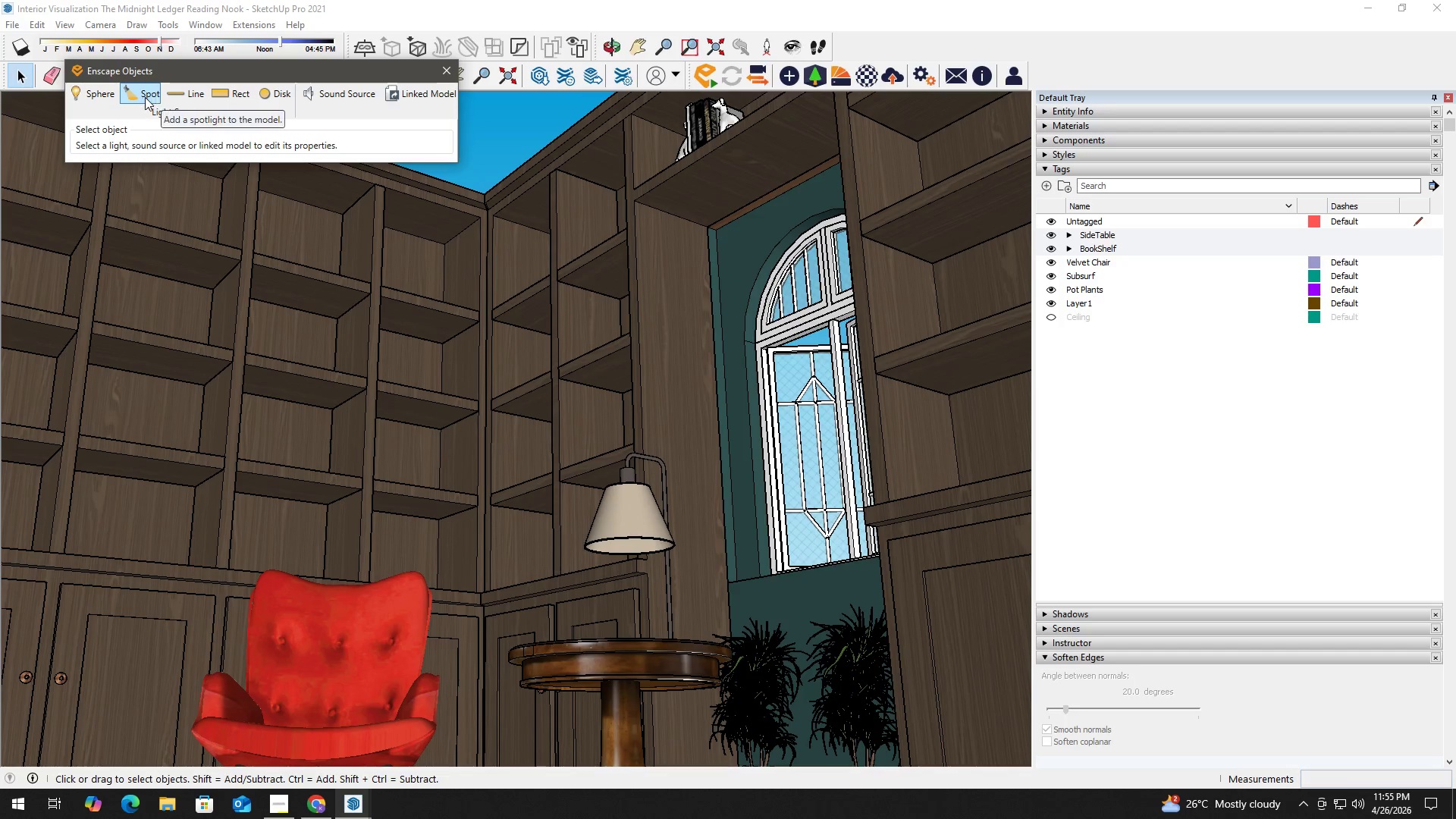 
wait(6.47)
 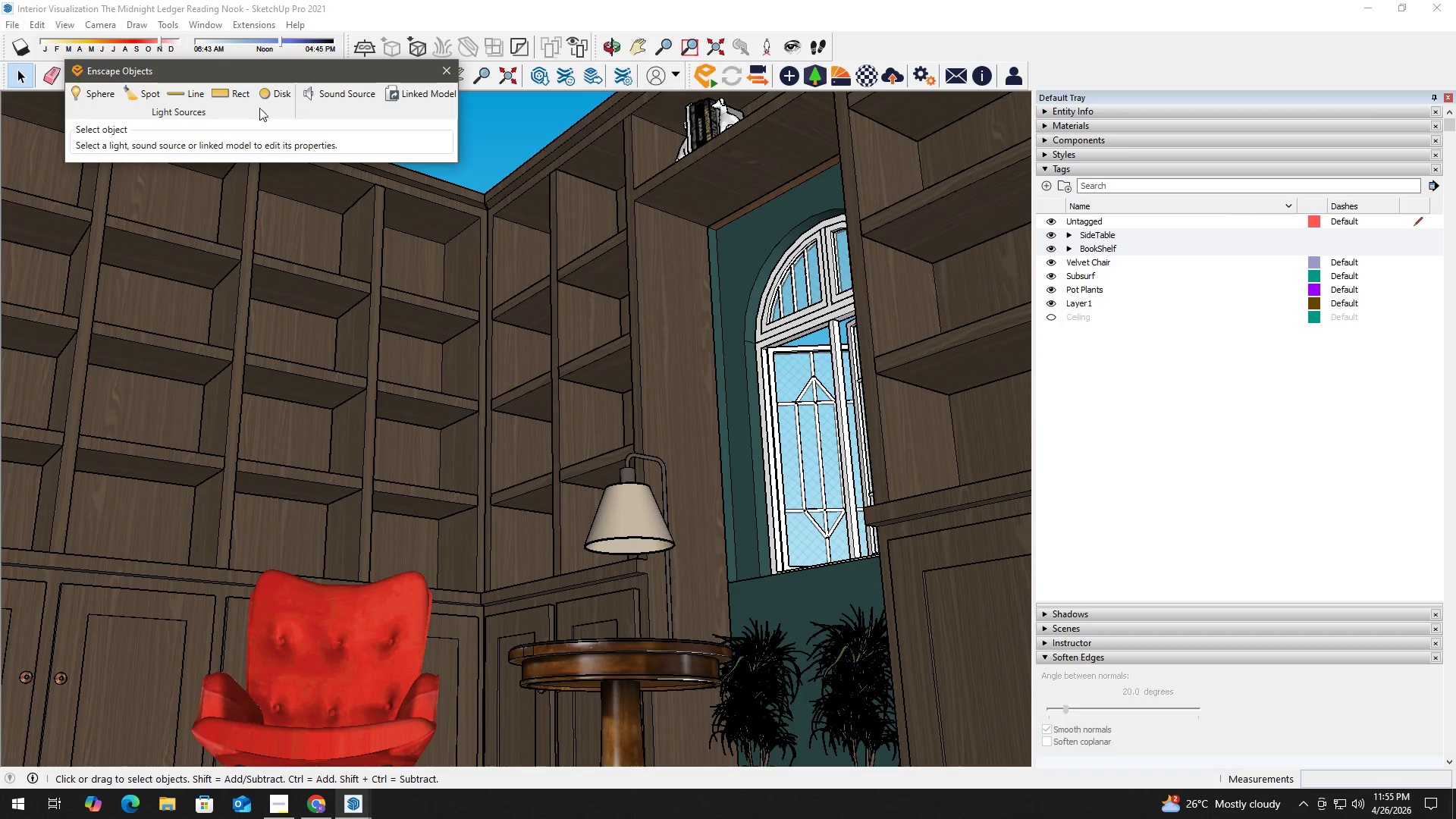 
left_click([180, 97])
 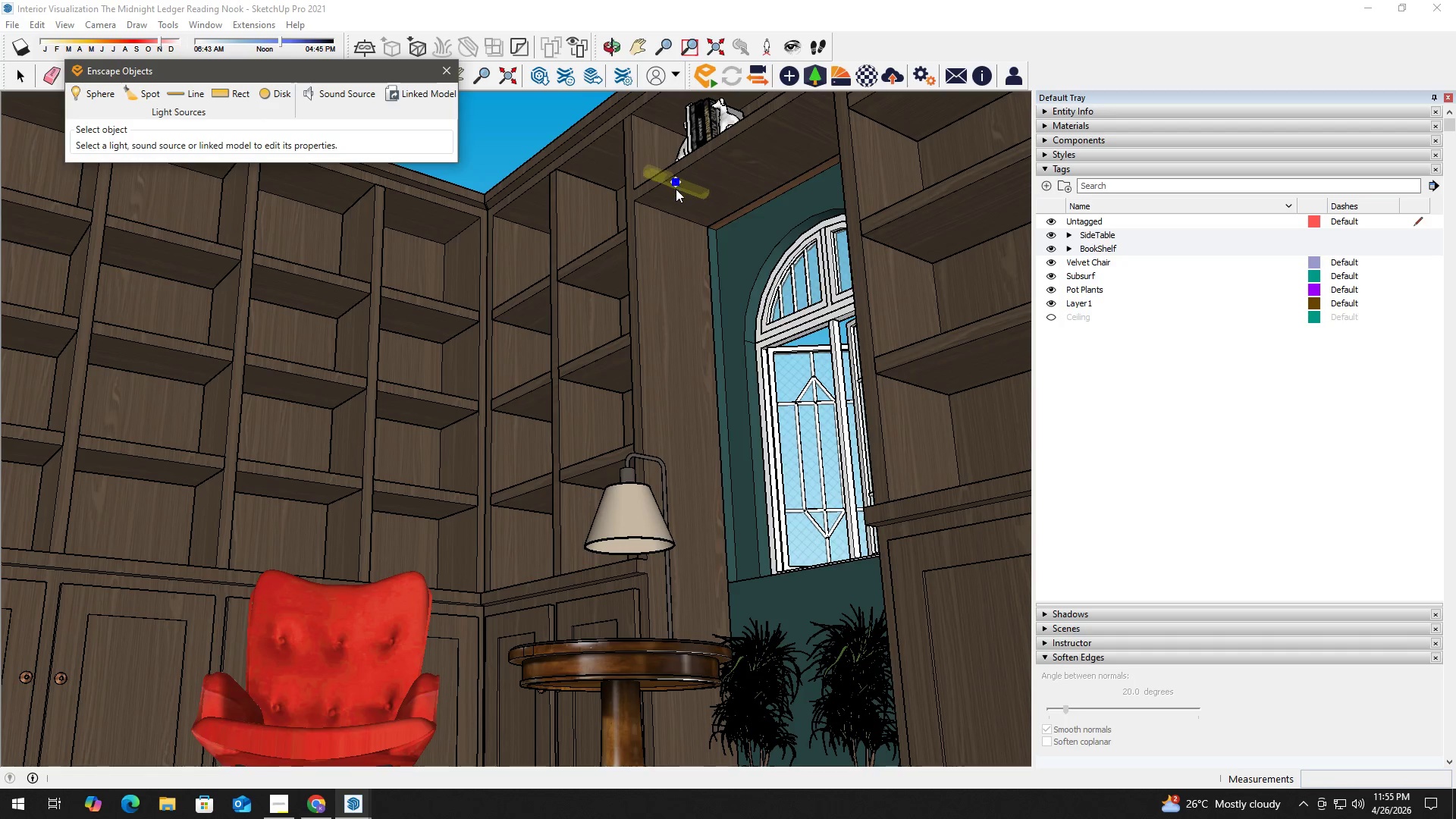 
left_click([679, 196])
 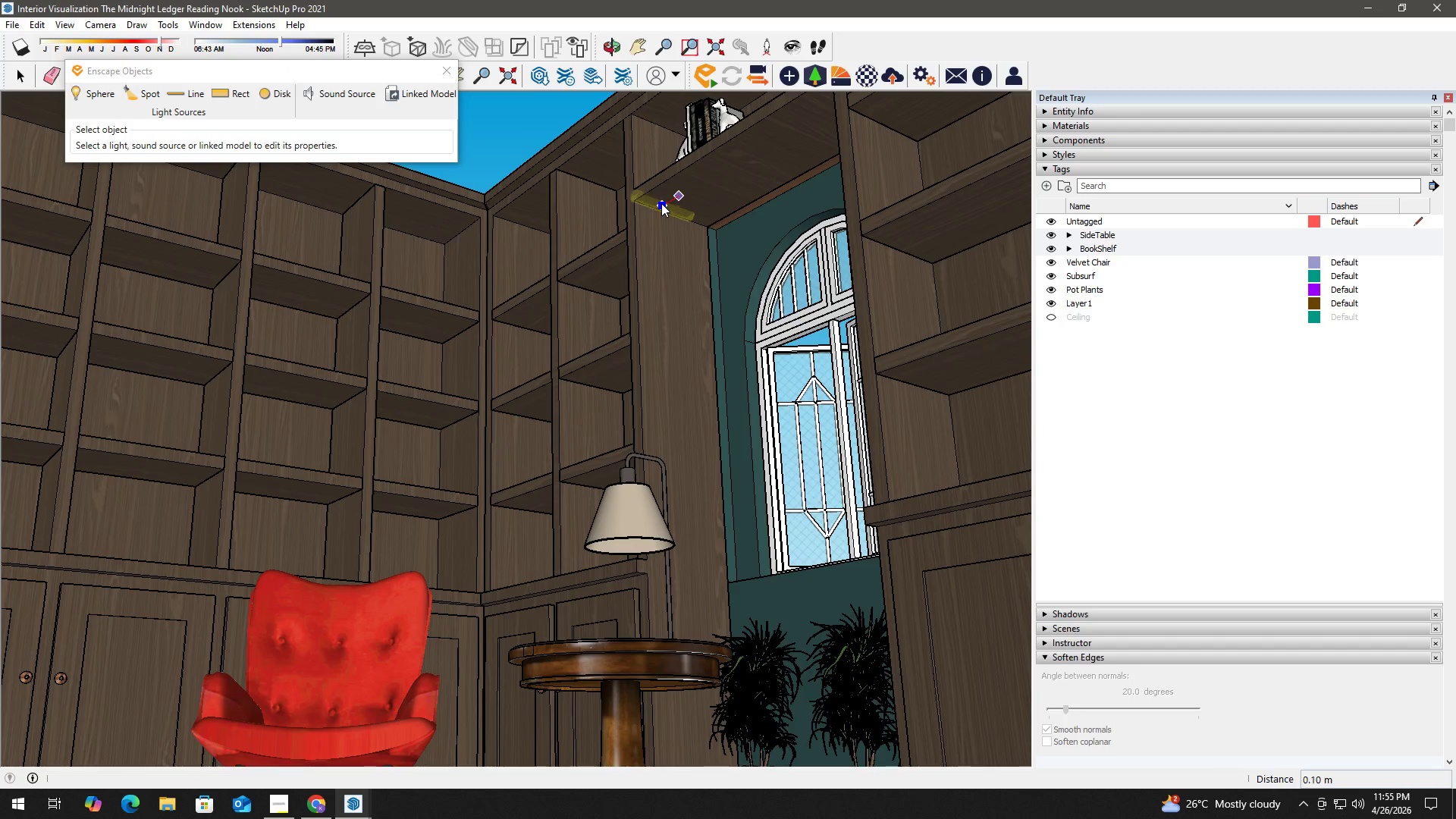 
left_click([661, 203])
 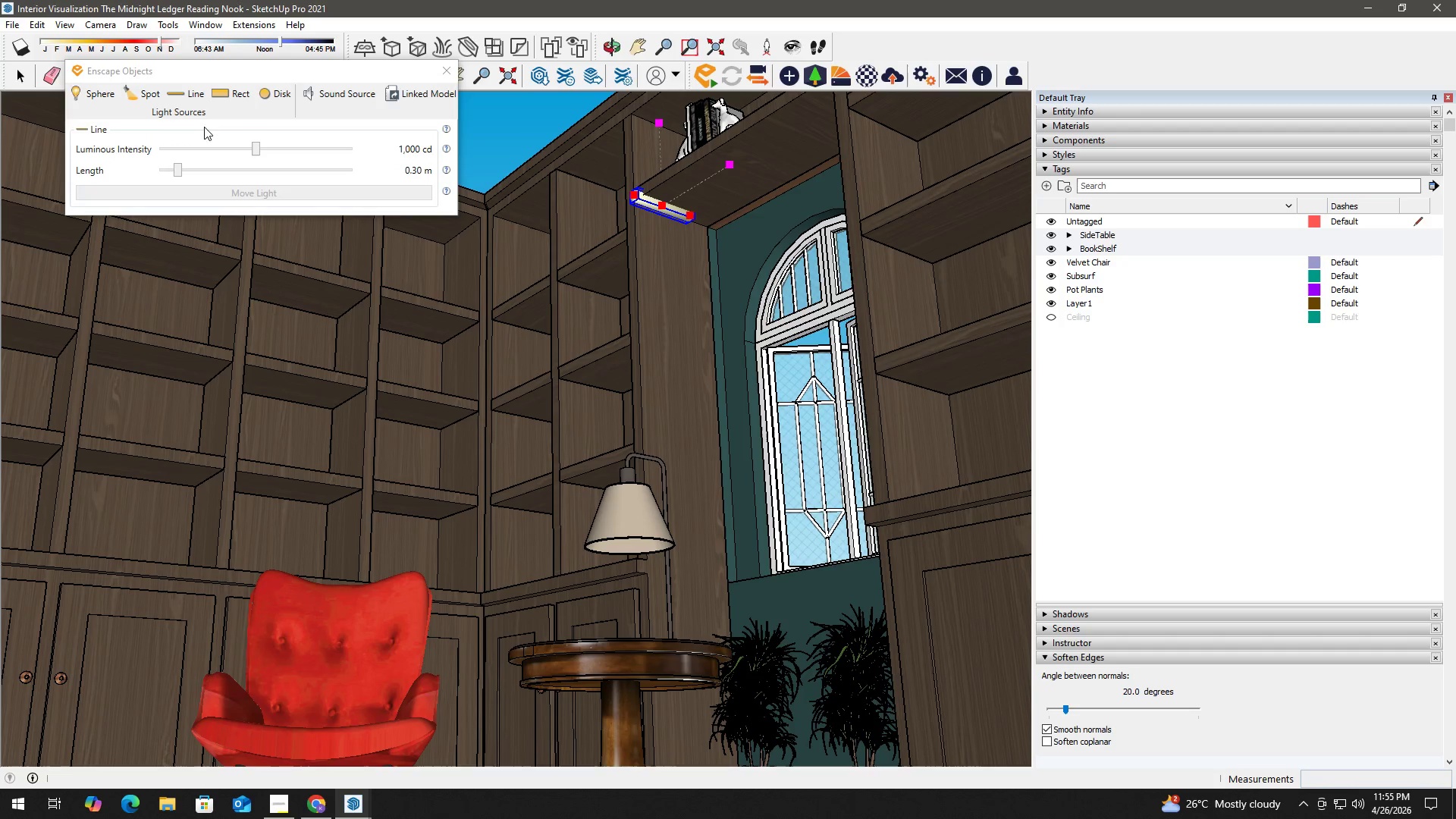 
left_click([96, 96])
 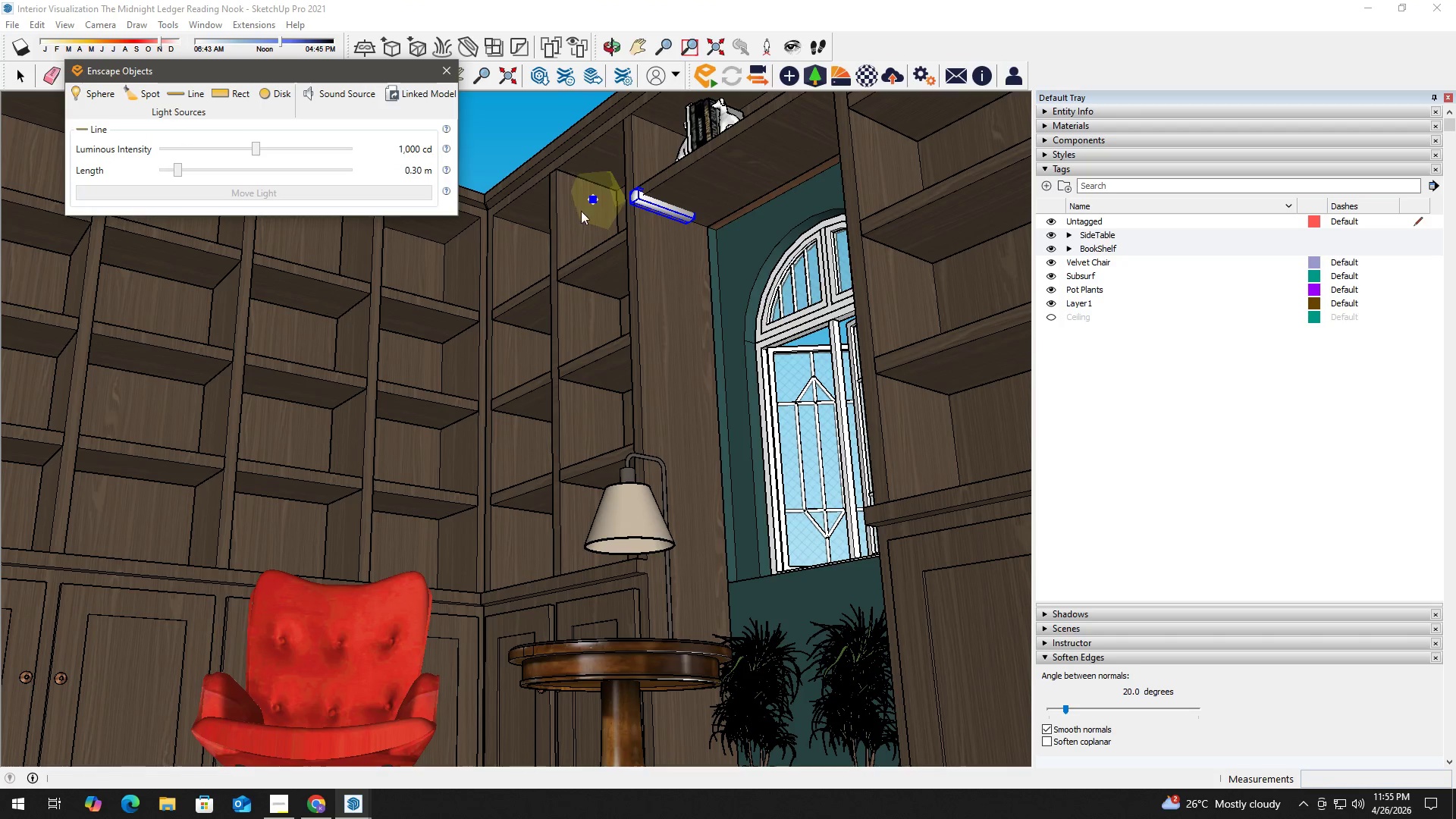 
scroll: coordinate [643, 206], scroll_direction: up, amount: 2.0
 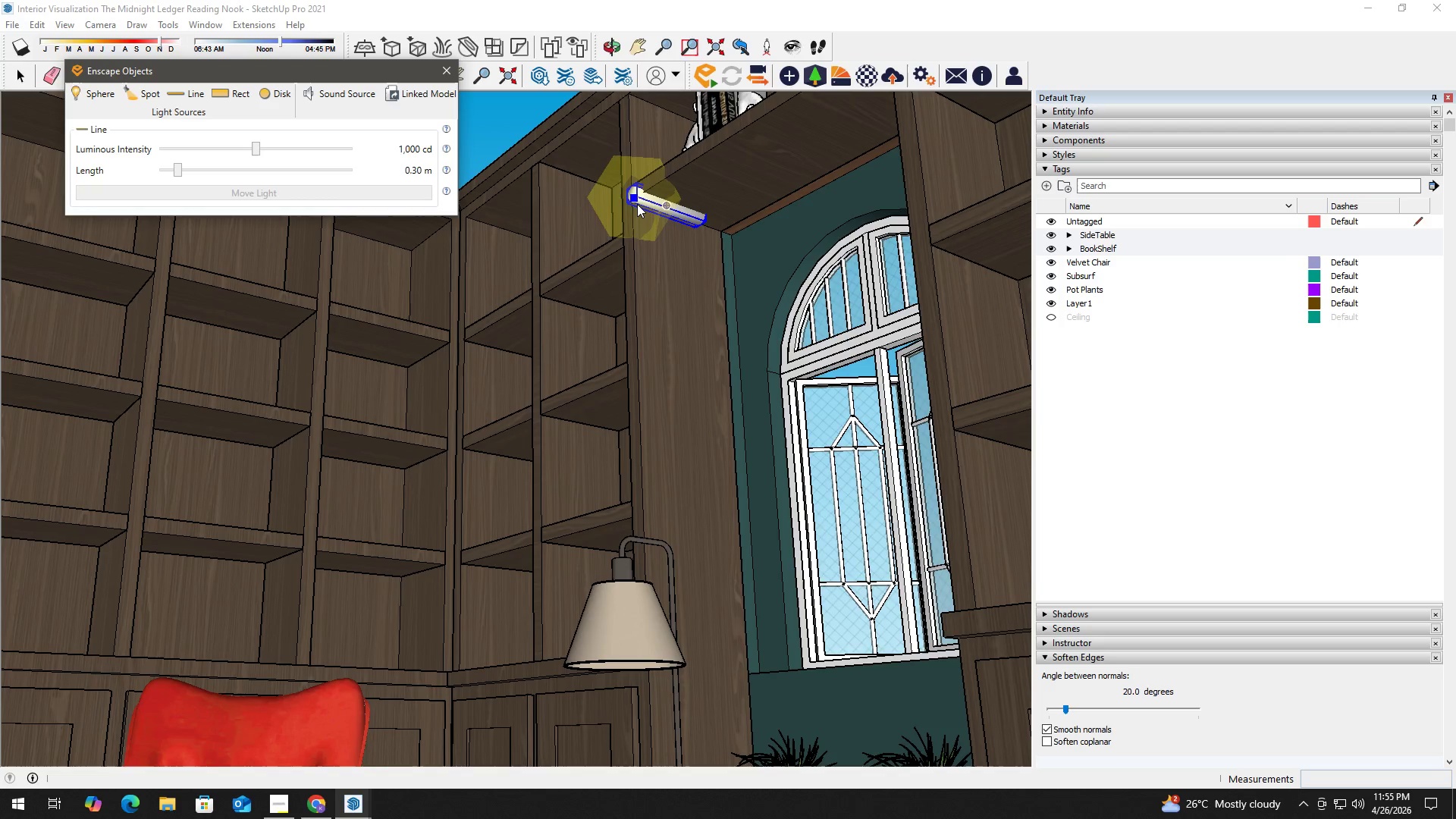 
key(Space)
 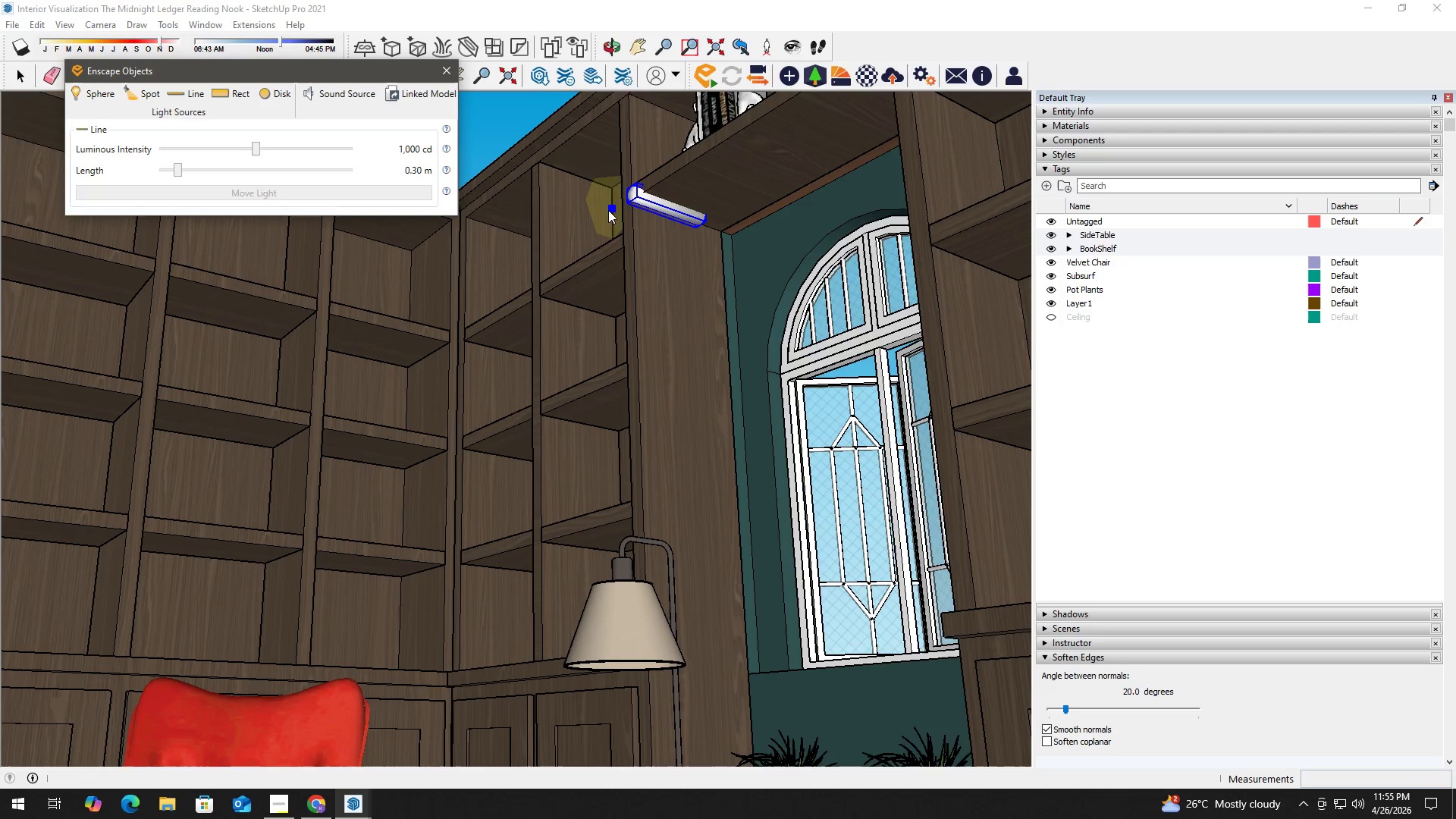 
key(Escape)
 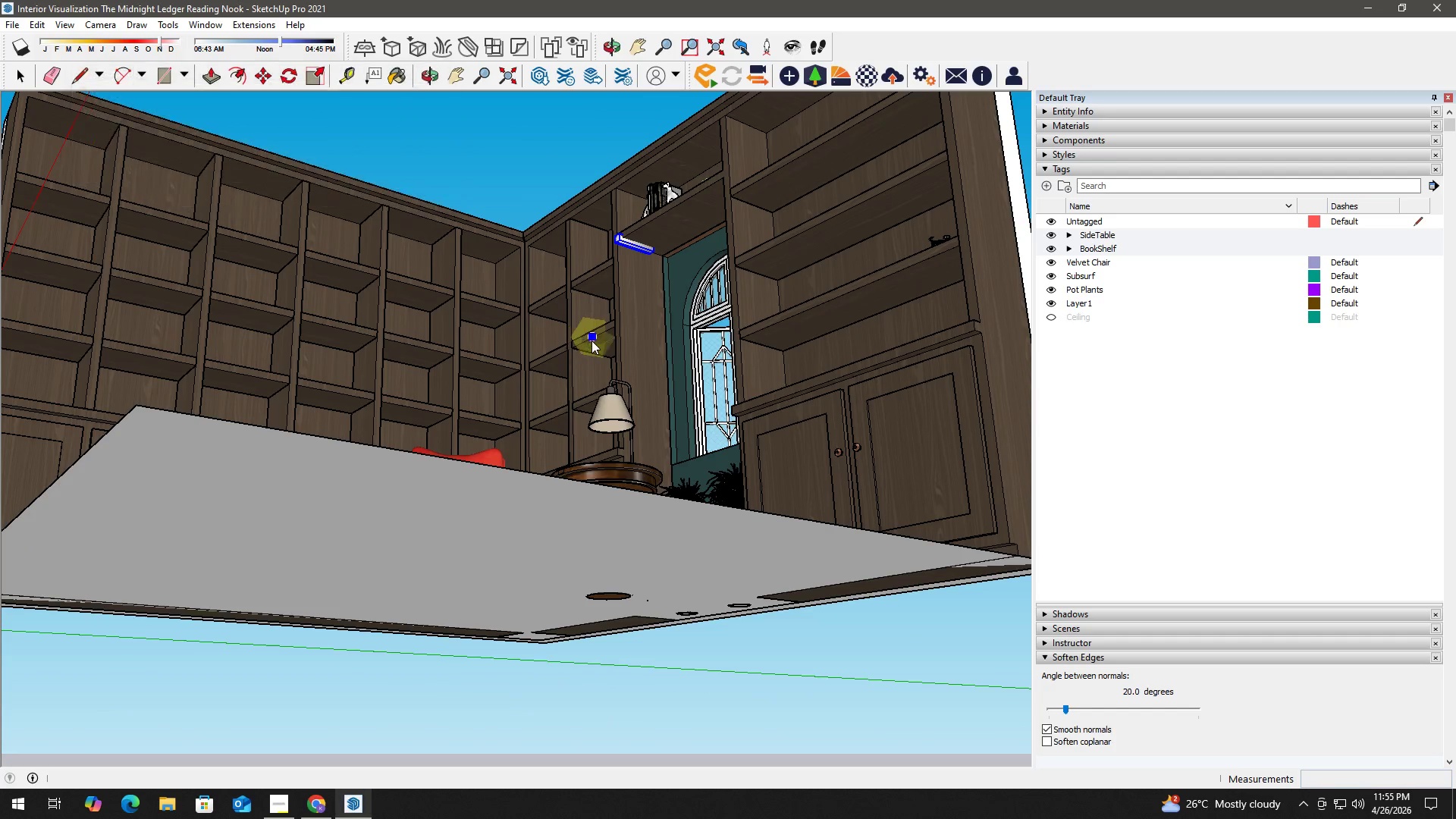 
scroll: coordinate [582, 348], scroll_direction: down, amount: 7.0
 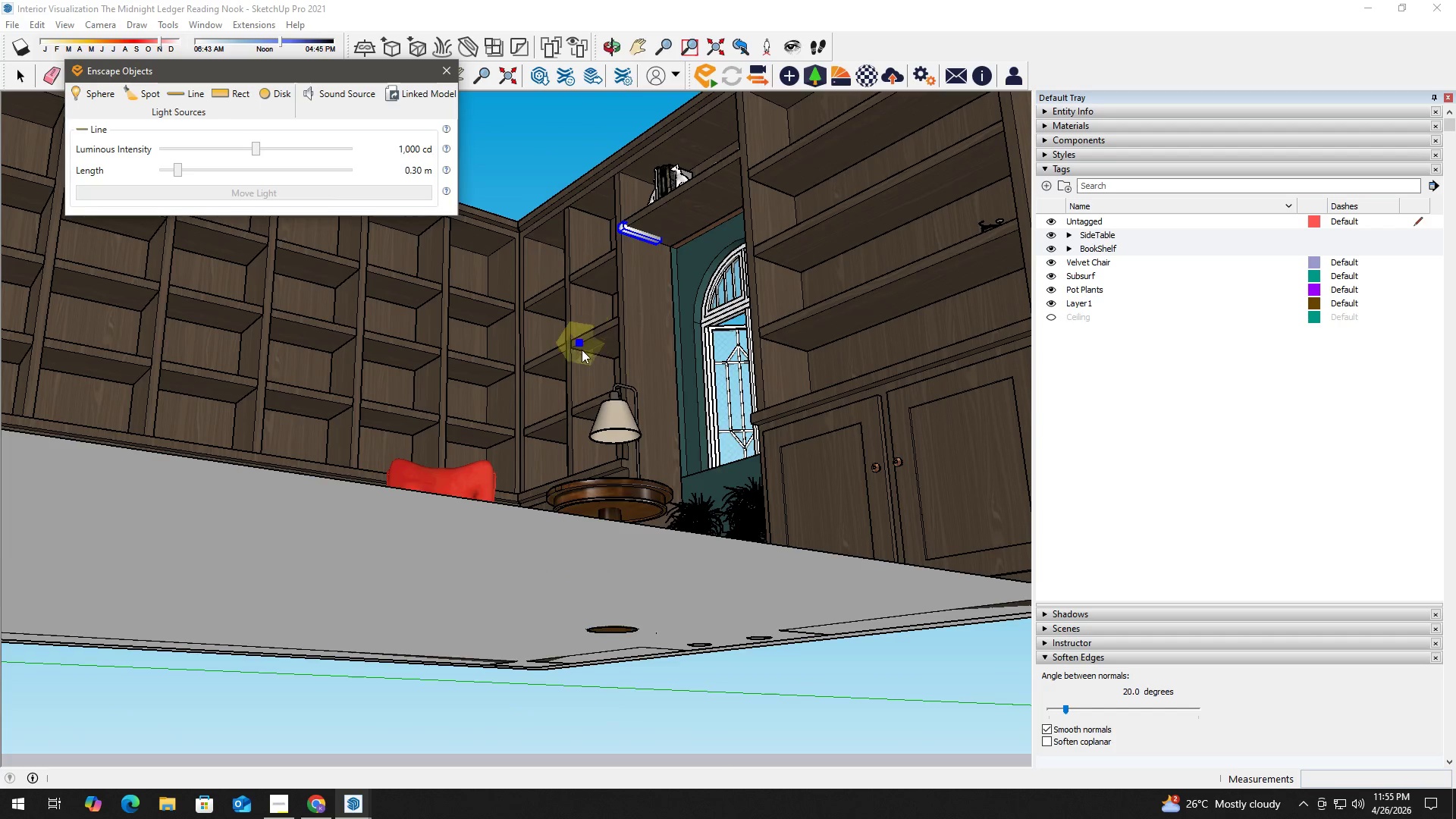 
key(Space)
 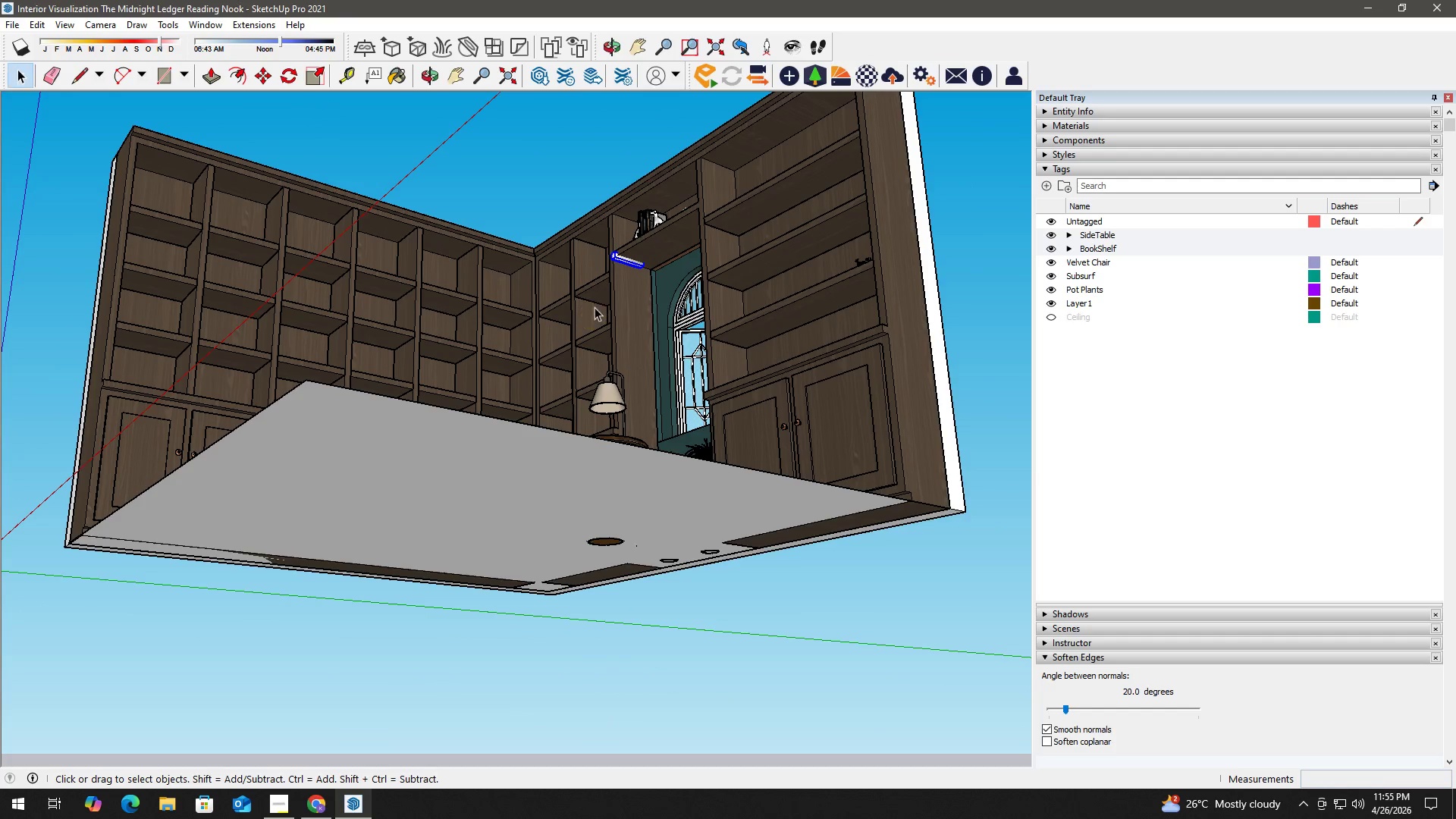 
scroll: coordinate [594, 337], scroll_direction: down, amount: 4.0
 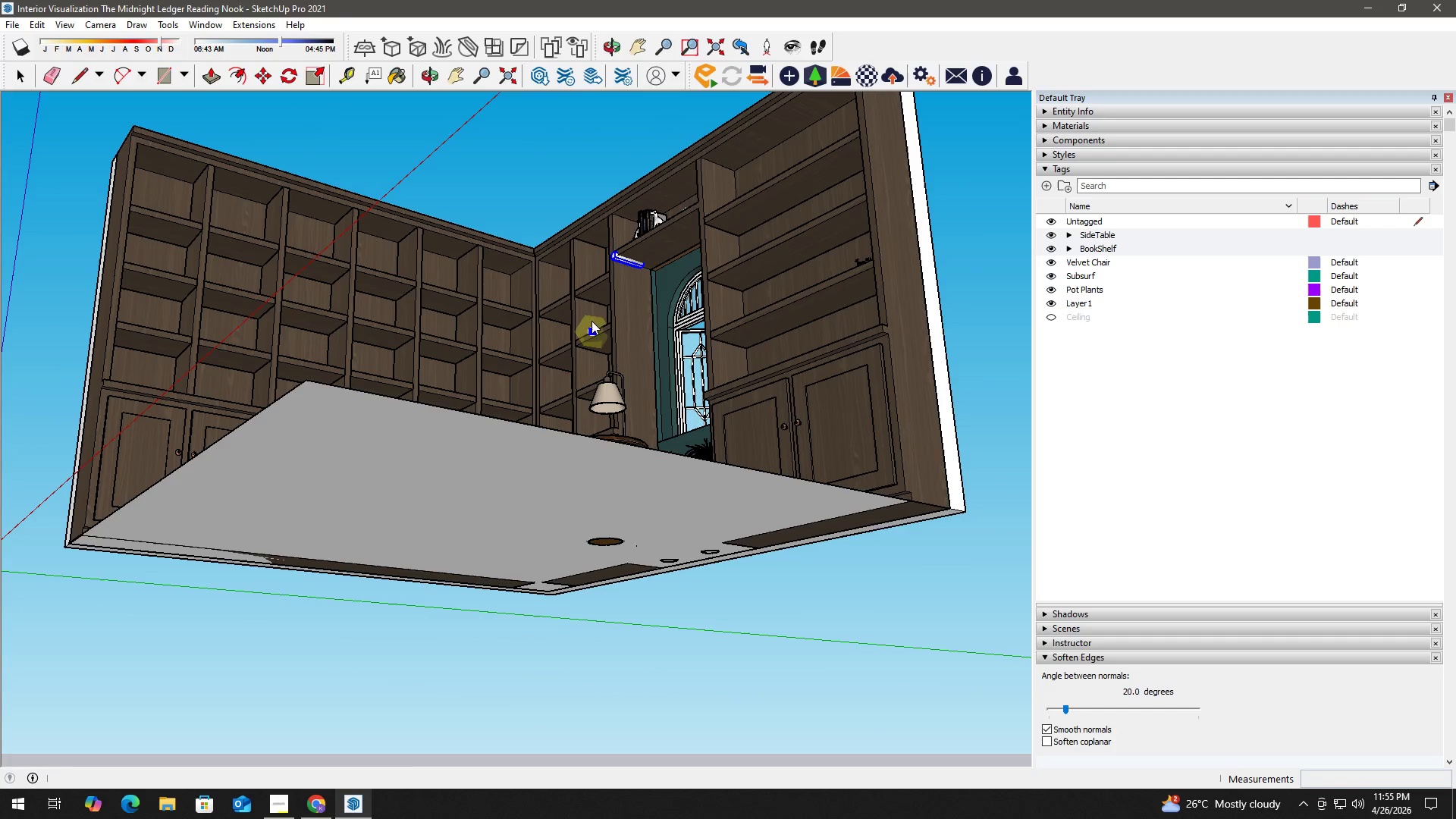 
key(Escape)
 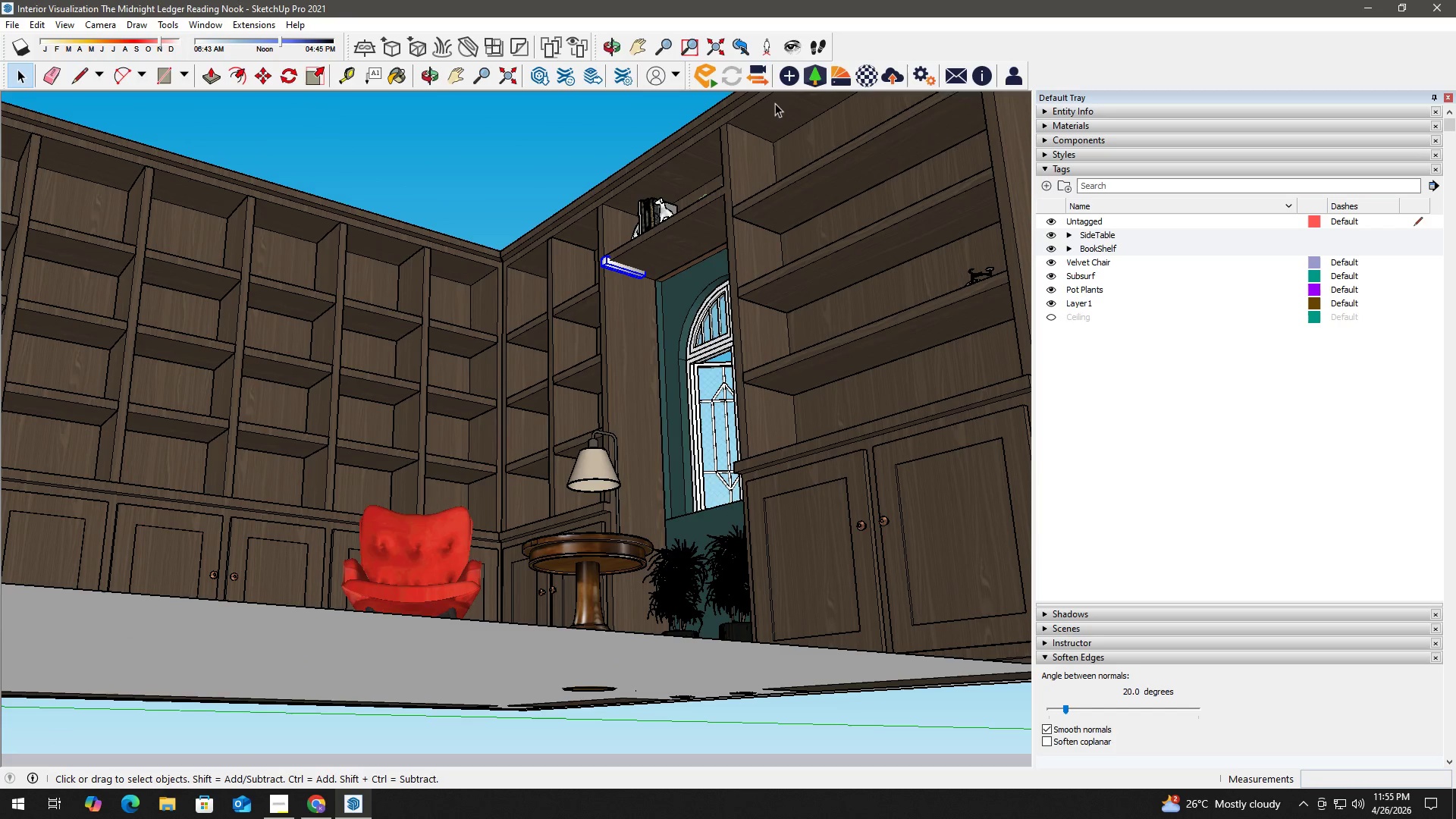 
scroll: coordinate [616, 271], scroll_direction: up, amount: 6.0
 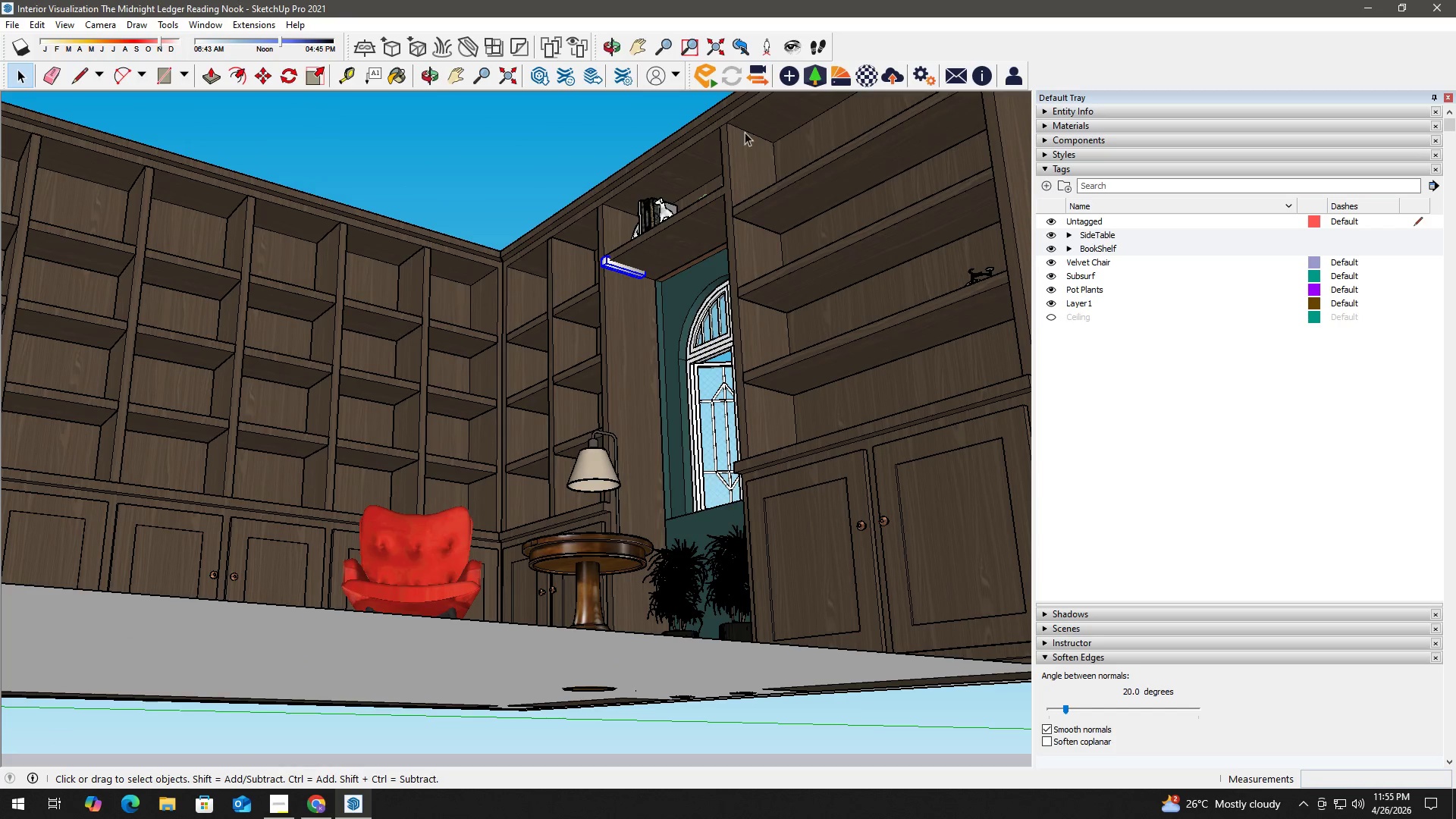 
left_click([794, 77])
 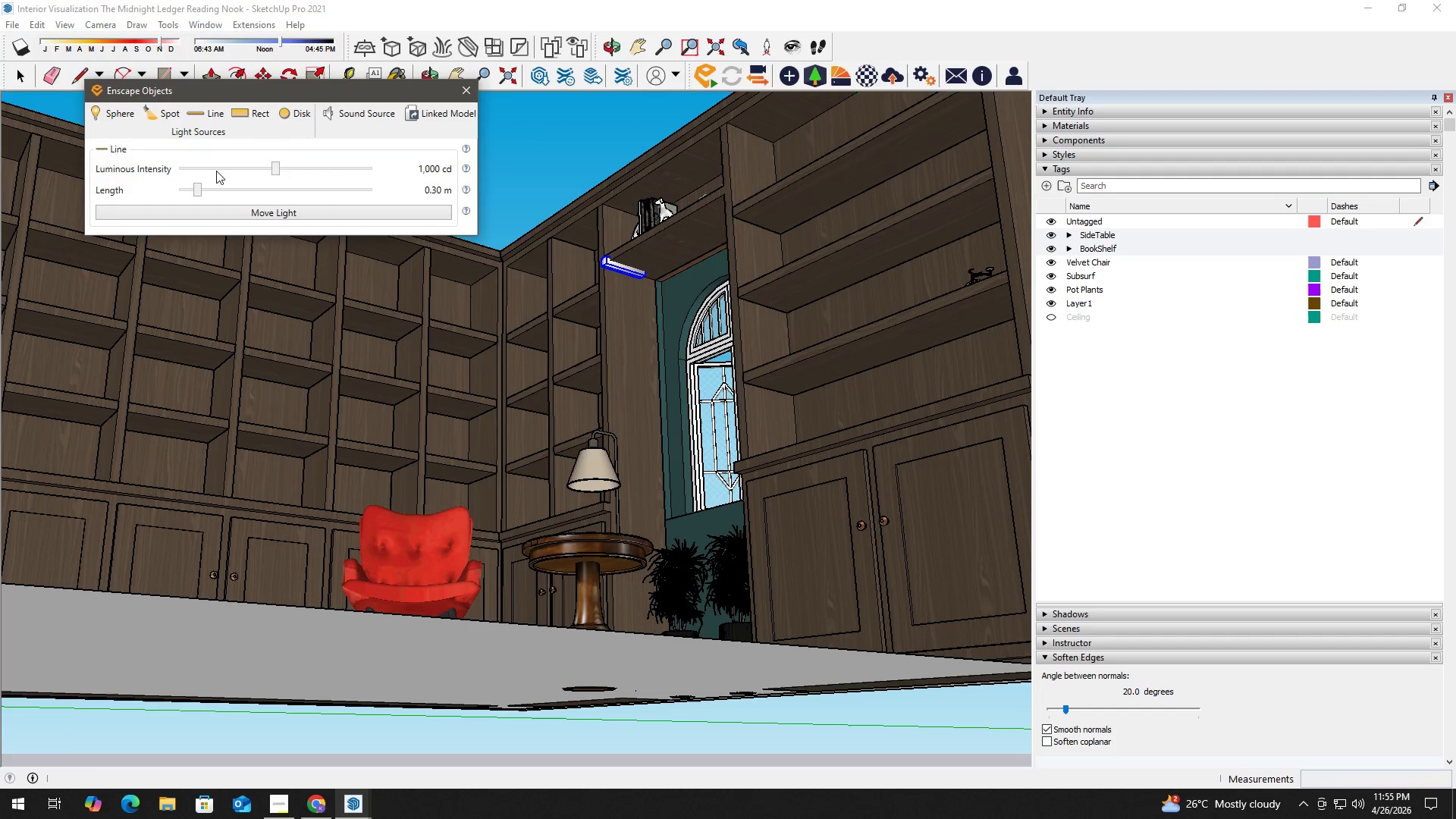 
left_click([102, 108])
 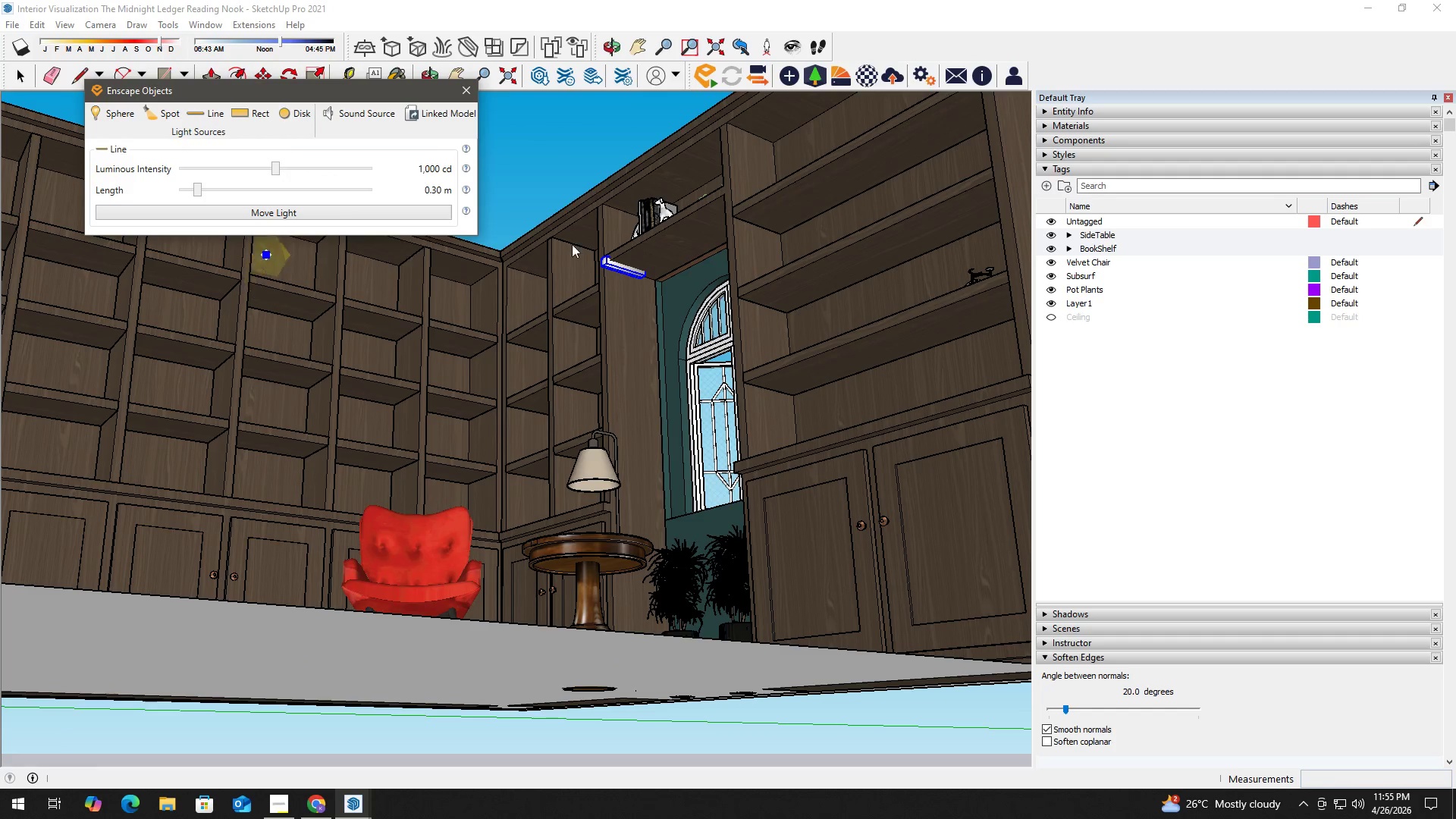 
scroll: coordinate [623, 272], scroll_direction: up, amount: 2.0
 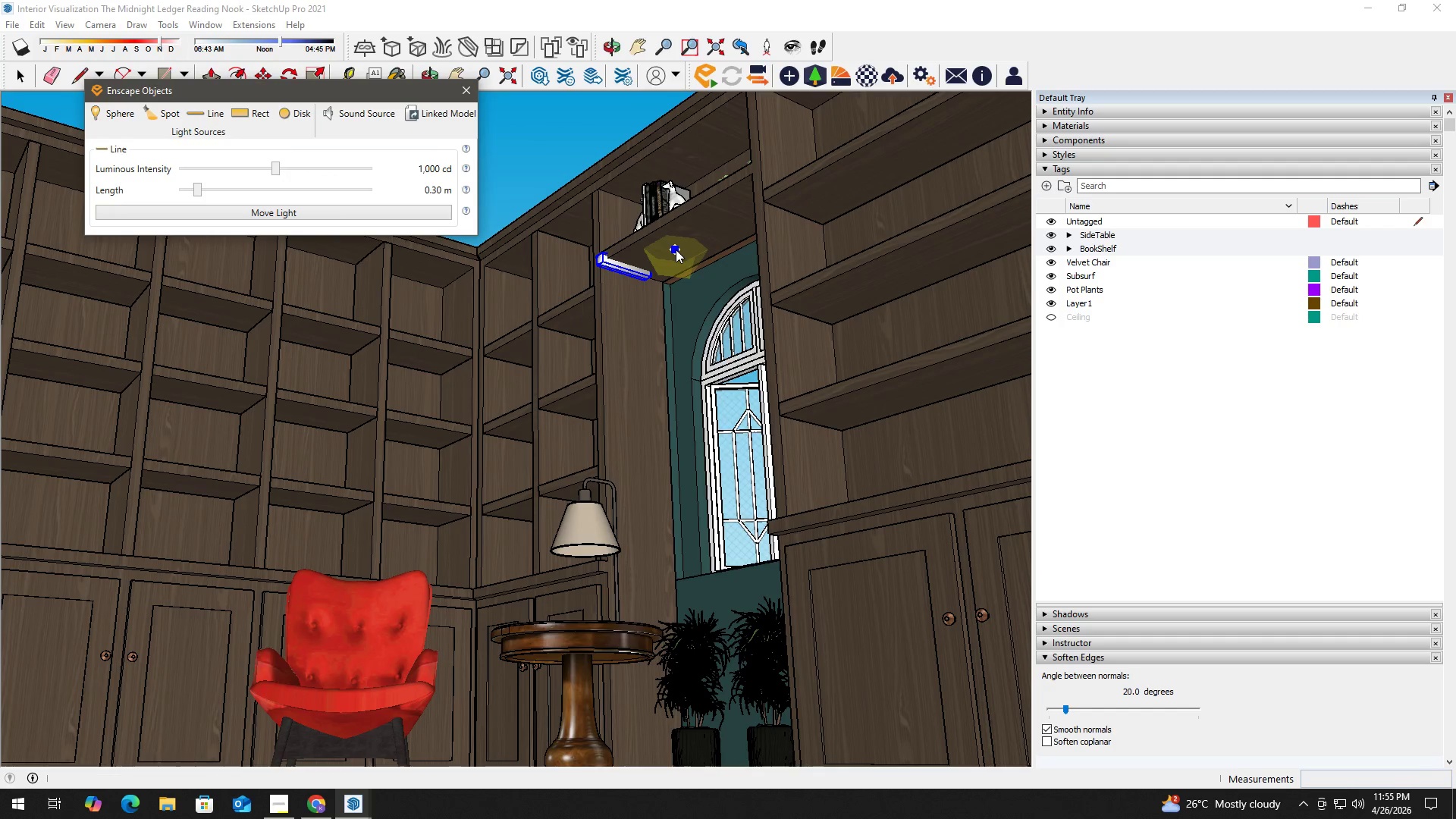 
key(Space)
 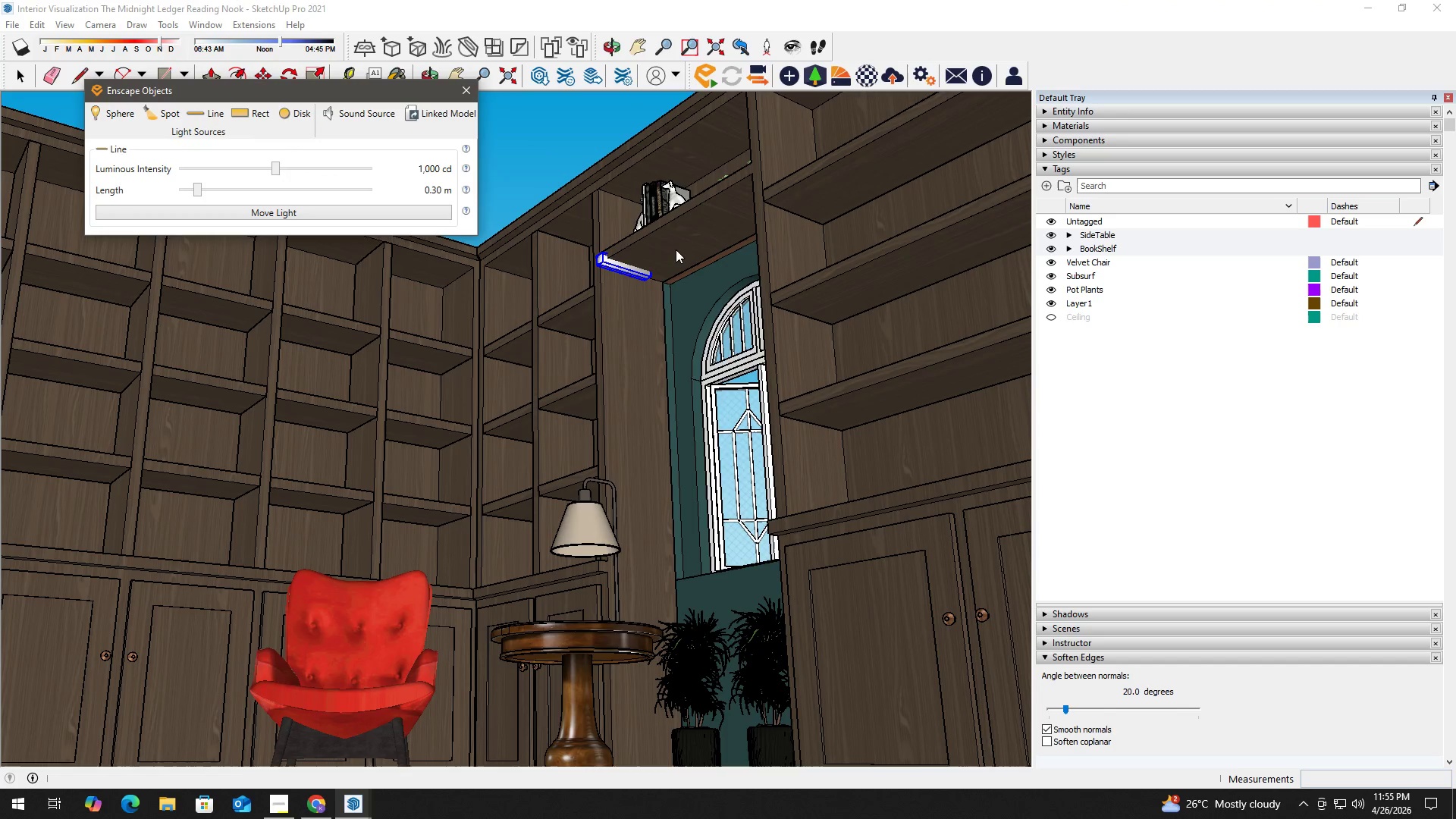 
key(Control+ControlLeft)
 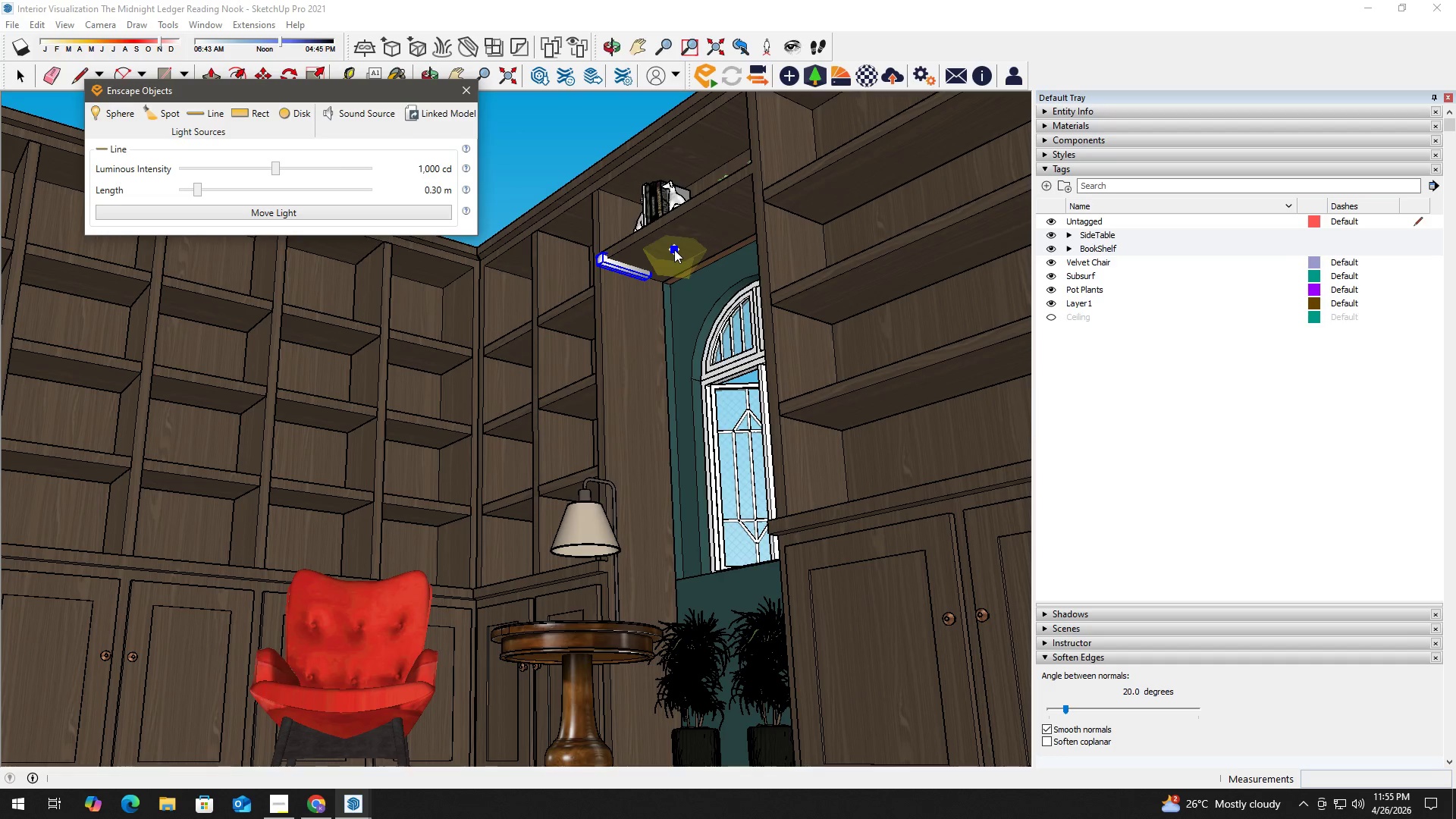 
key(Control+S)
 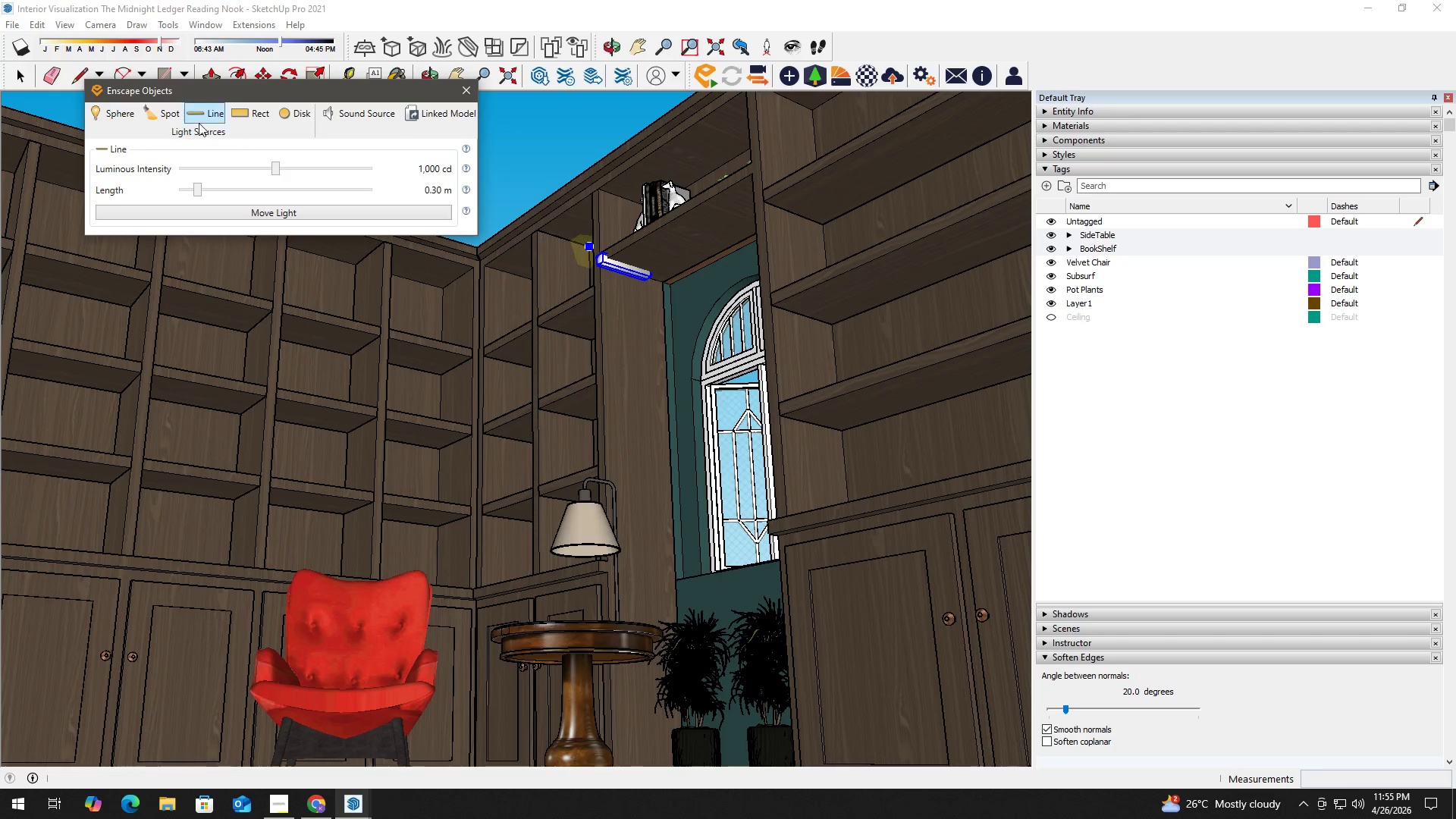 
left_click([105, 115])
 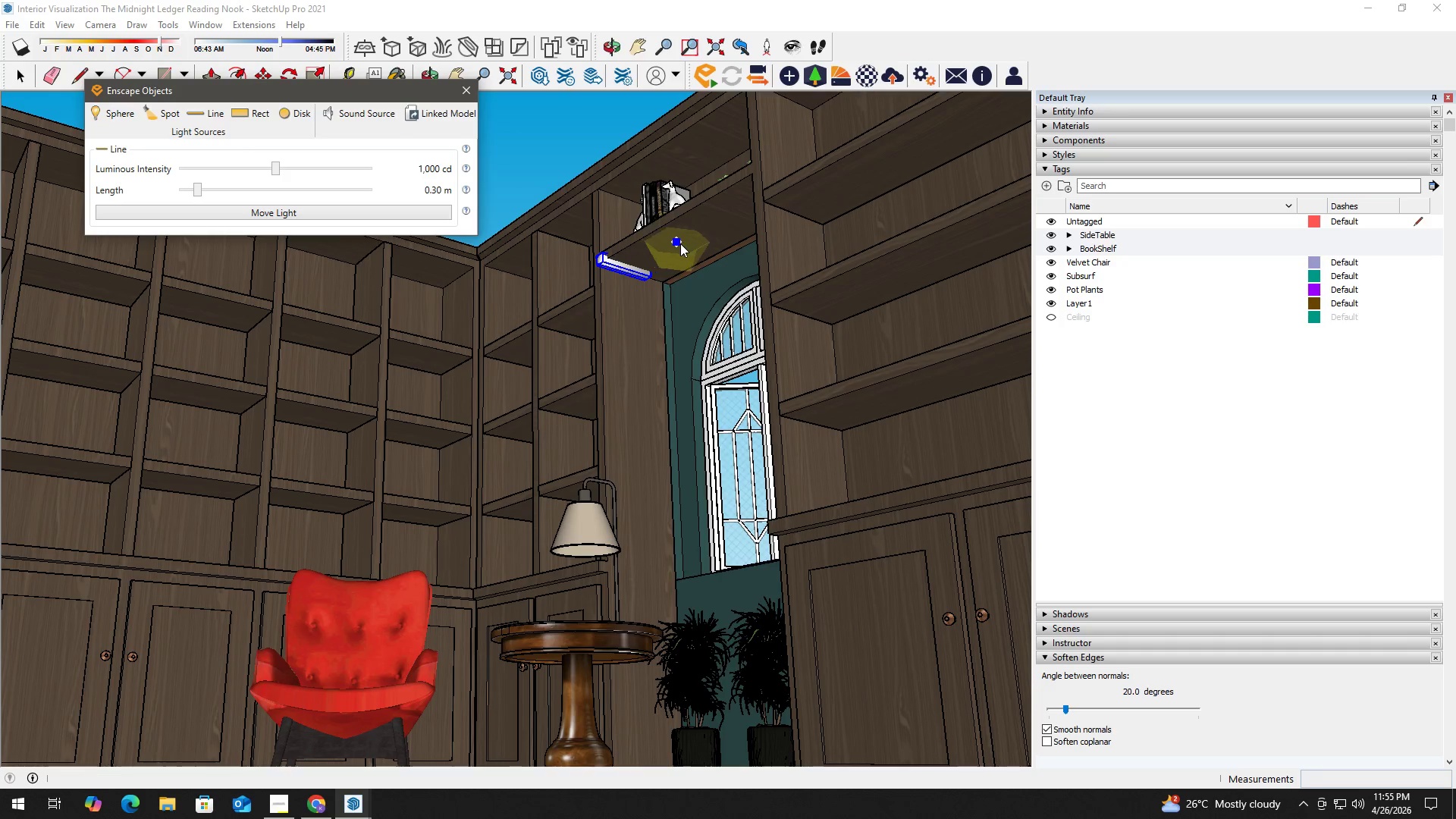 
left_click([683, 243])
 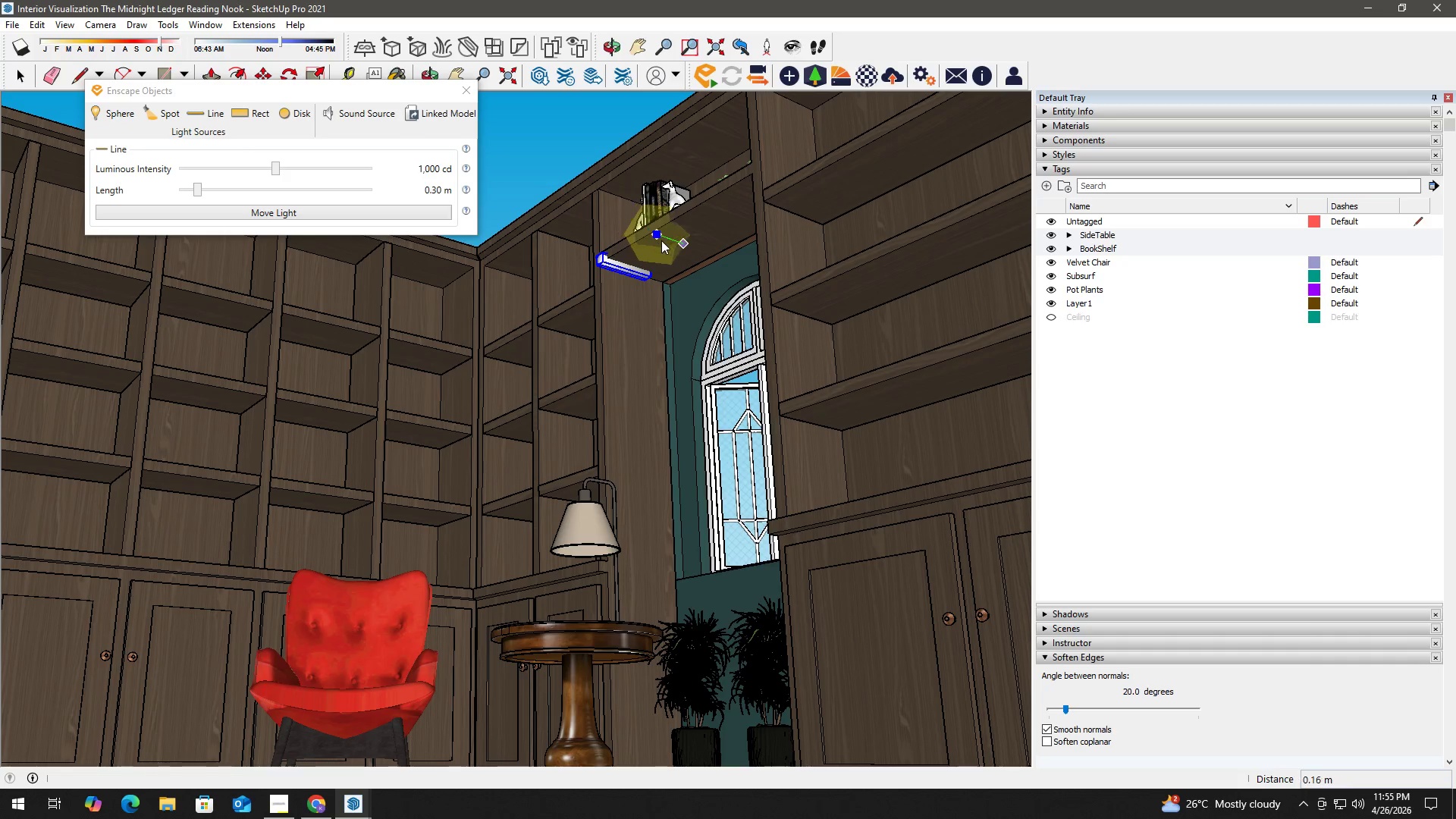 
wait(6.17)
 